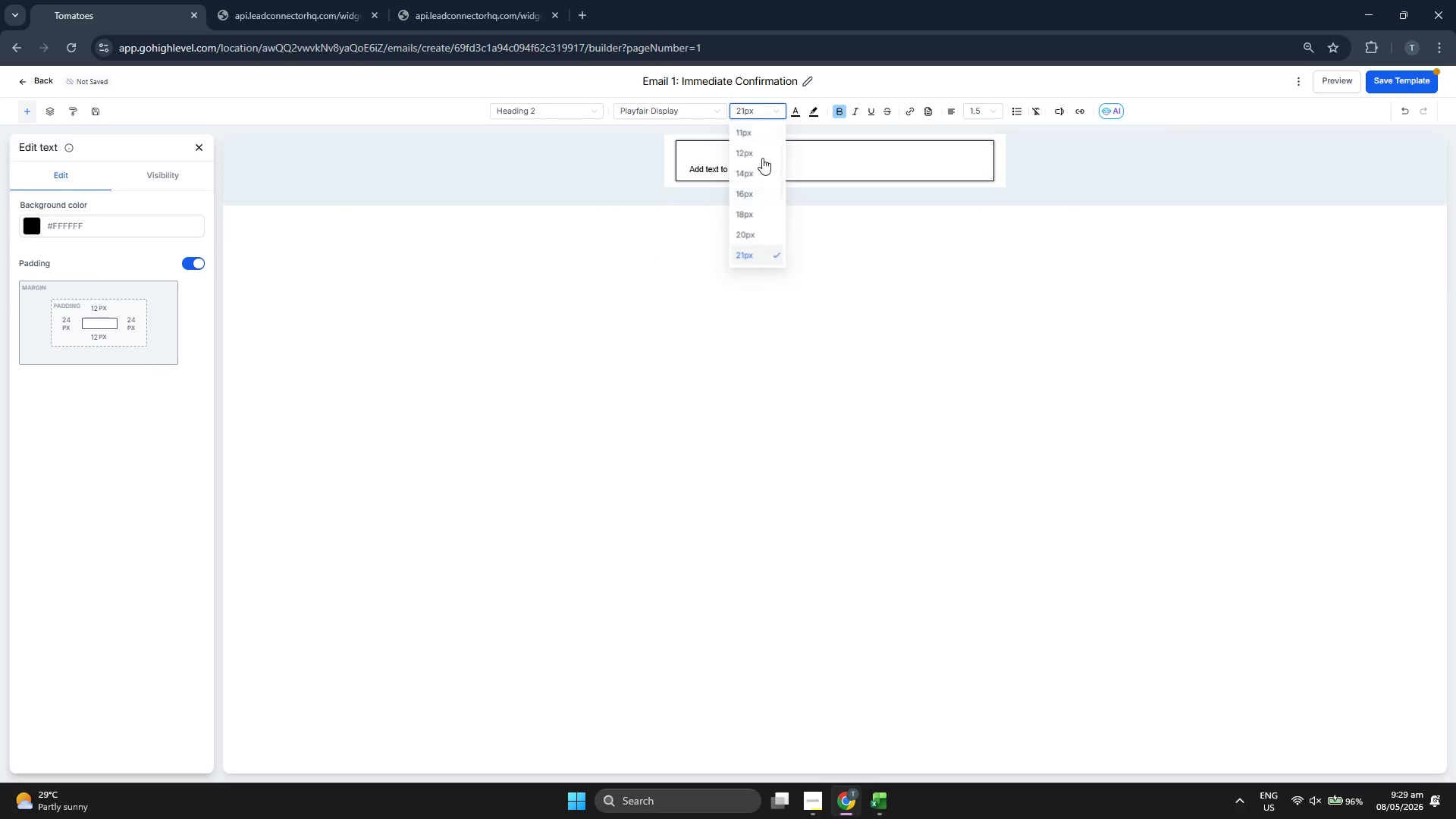 
scroll: coordinate [765, 169], scroll_direction: down, amount: 1.0
 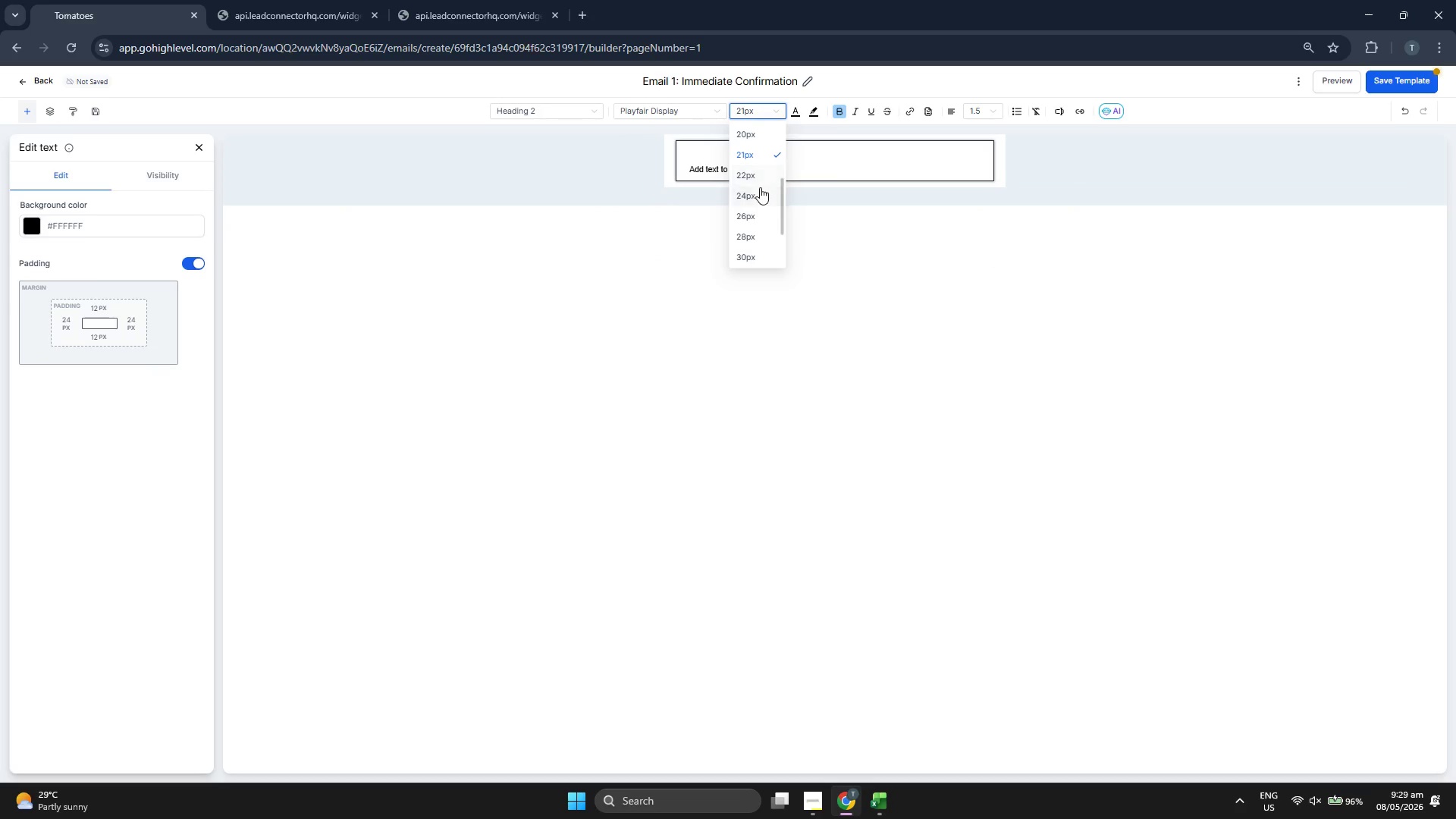 
left_click([755, 180])
 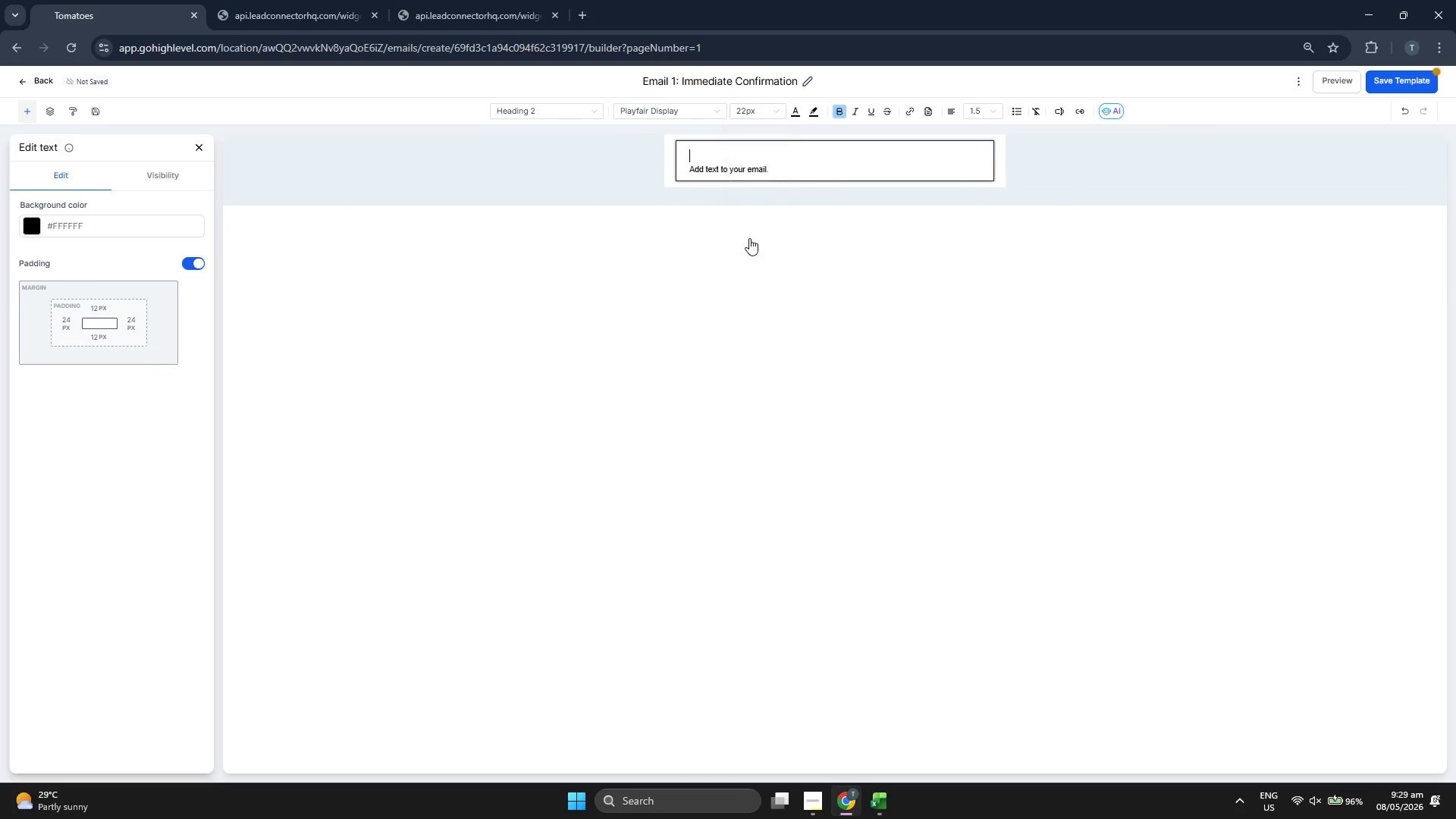 
type(Hi {{contact.first_name}},)
 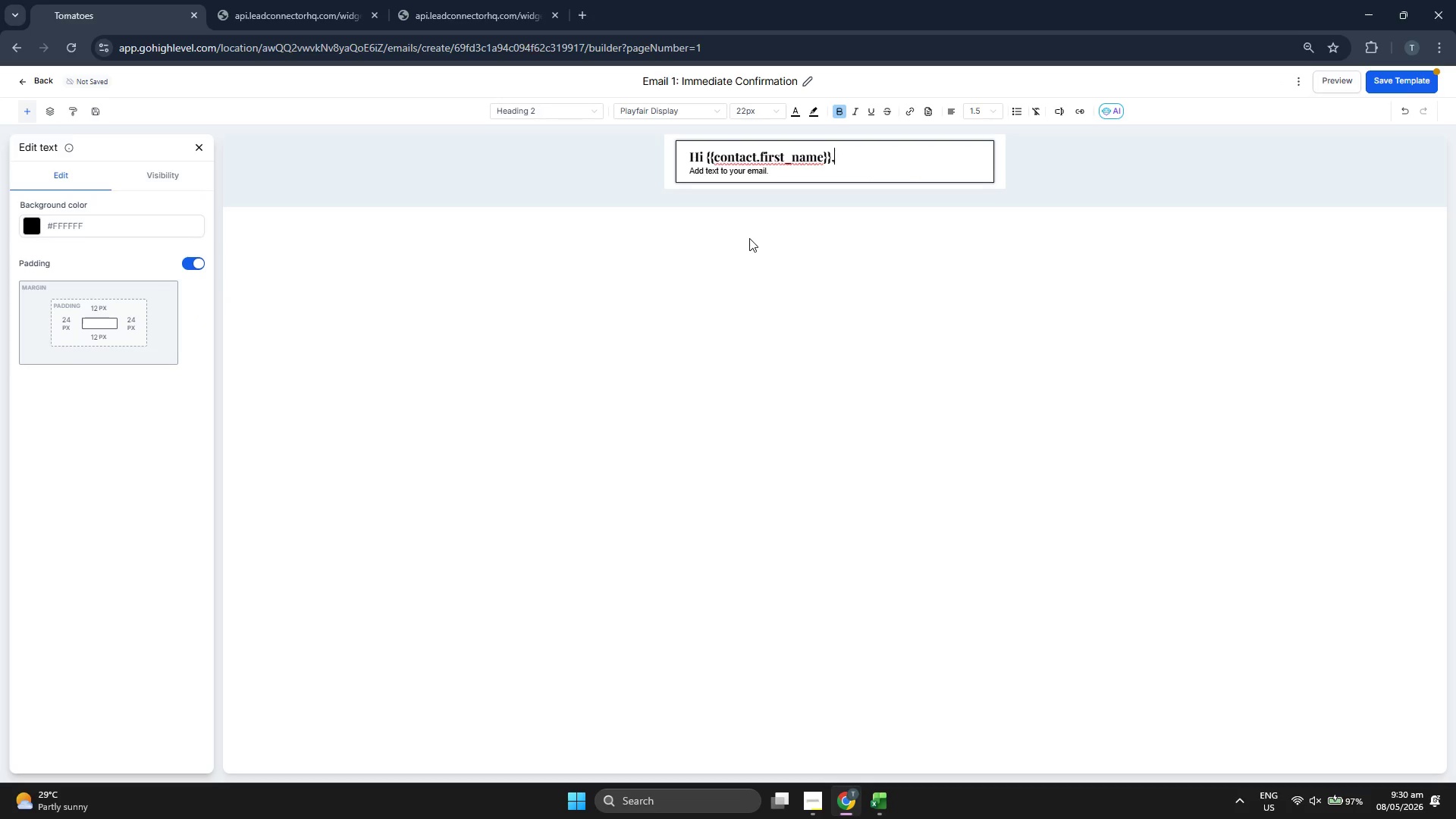 
key(ArrowDown)
 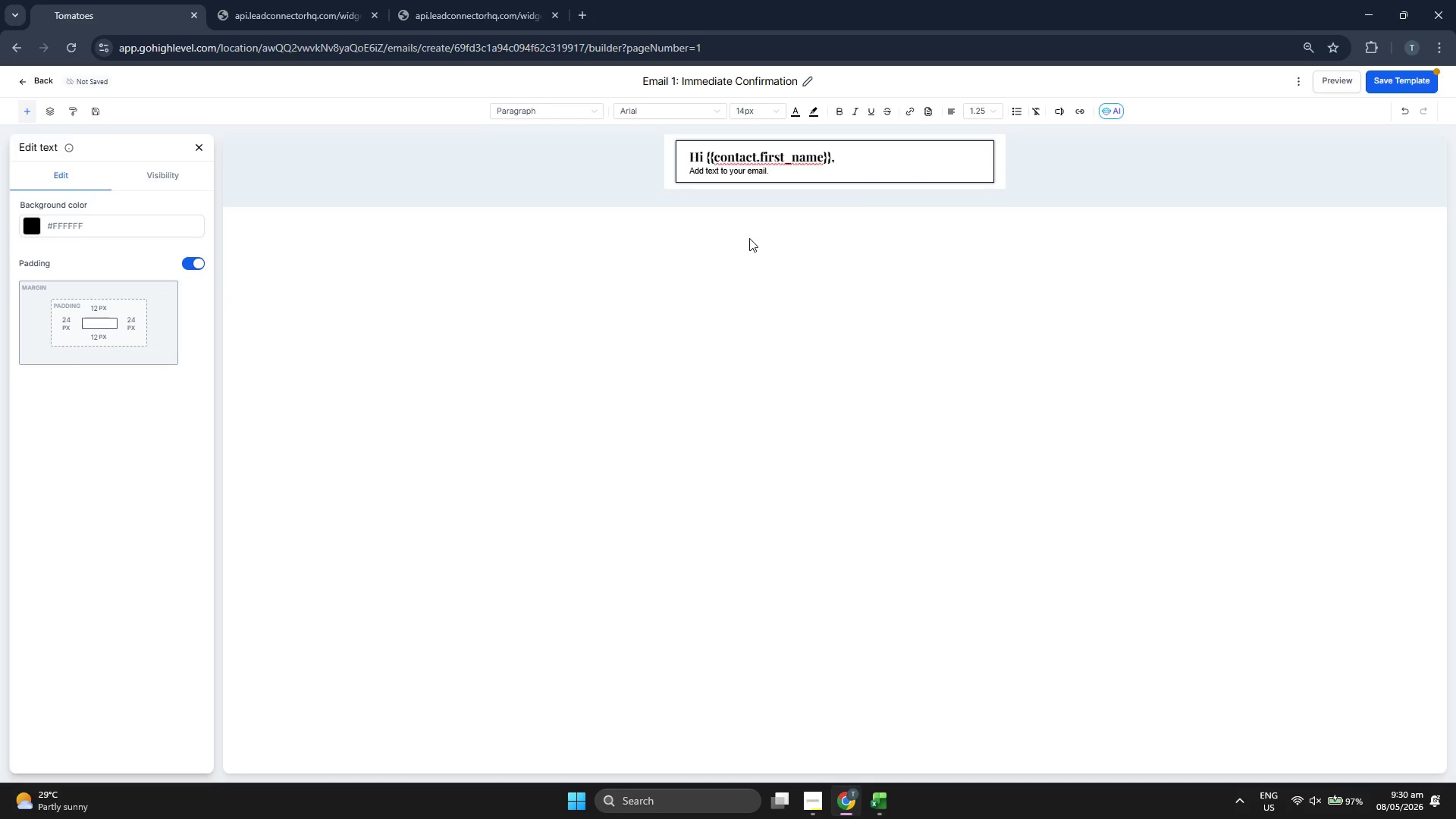 
key(Backspace)
 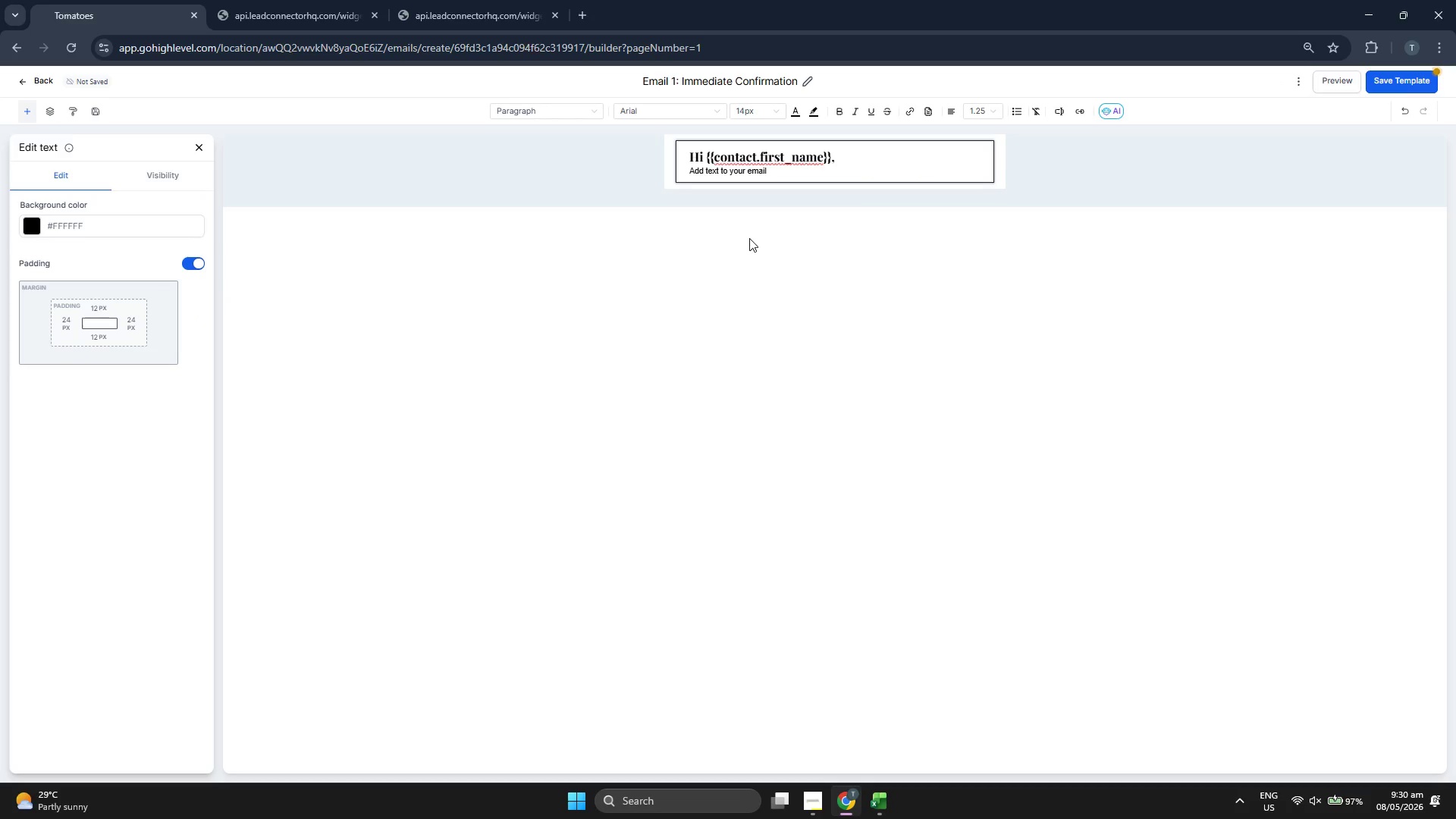 
key(Backspace)
 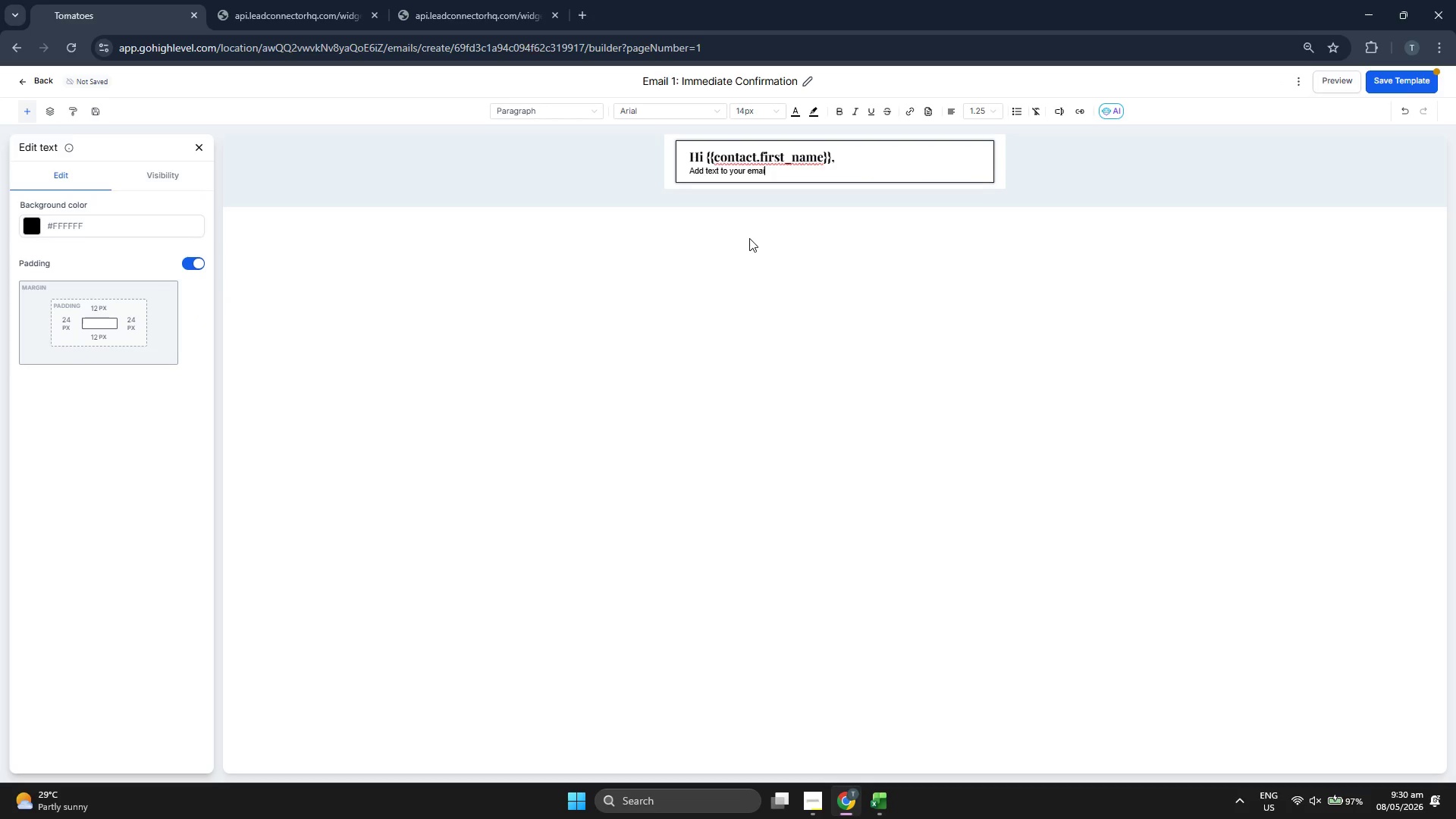 
key(Backspace)
 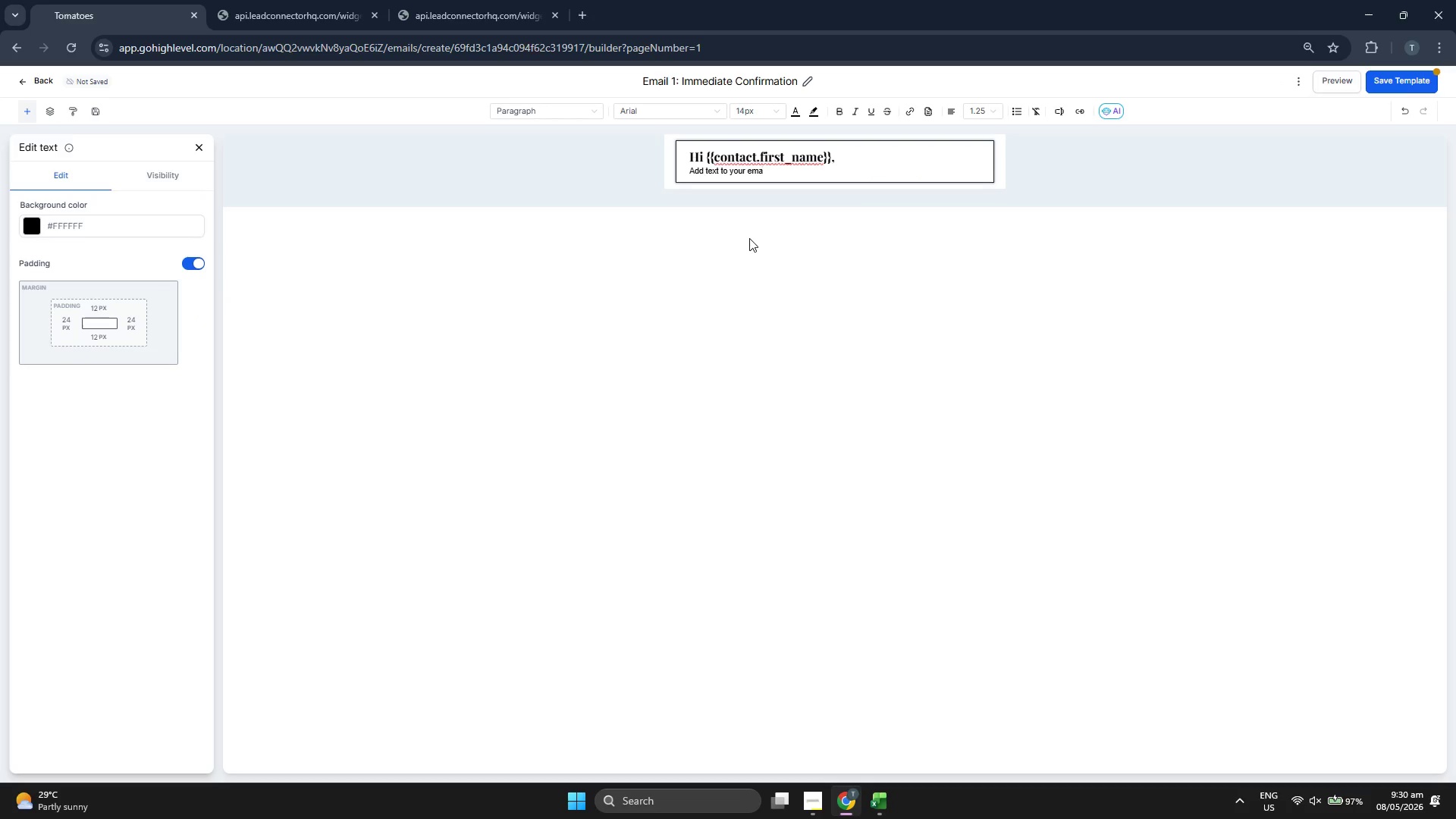 
key(Backspace)
 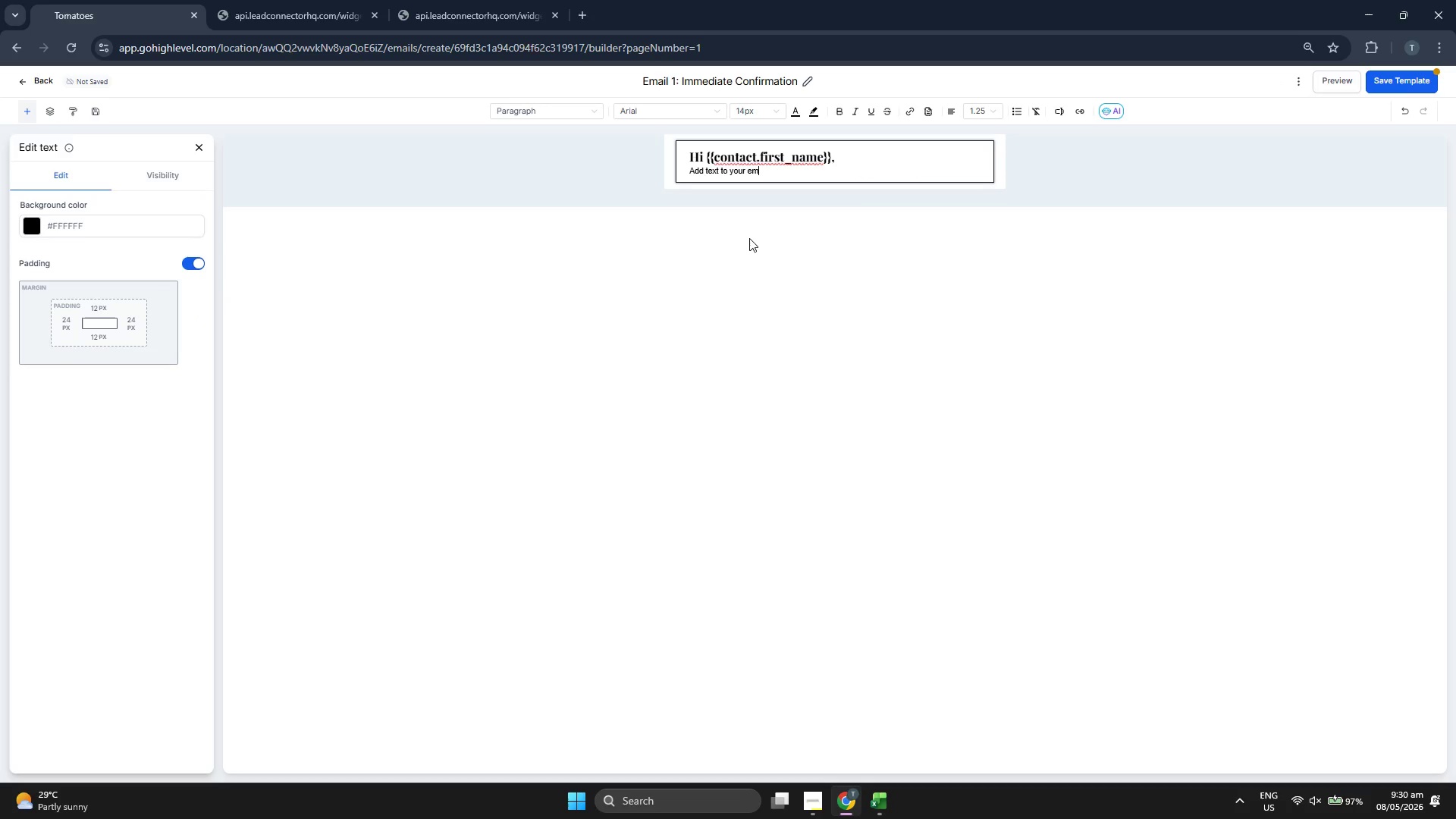 
key(Backspace)
 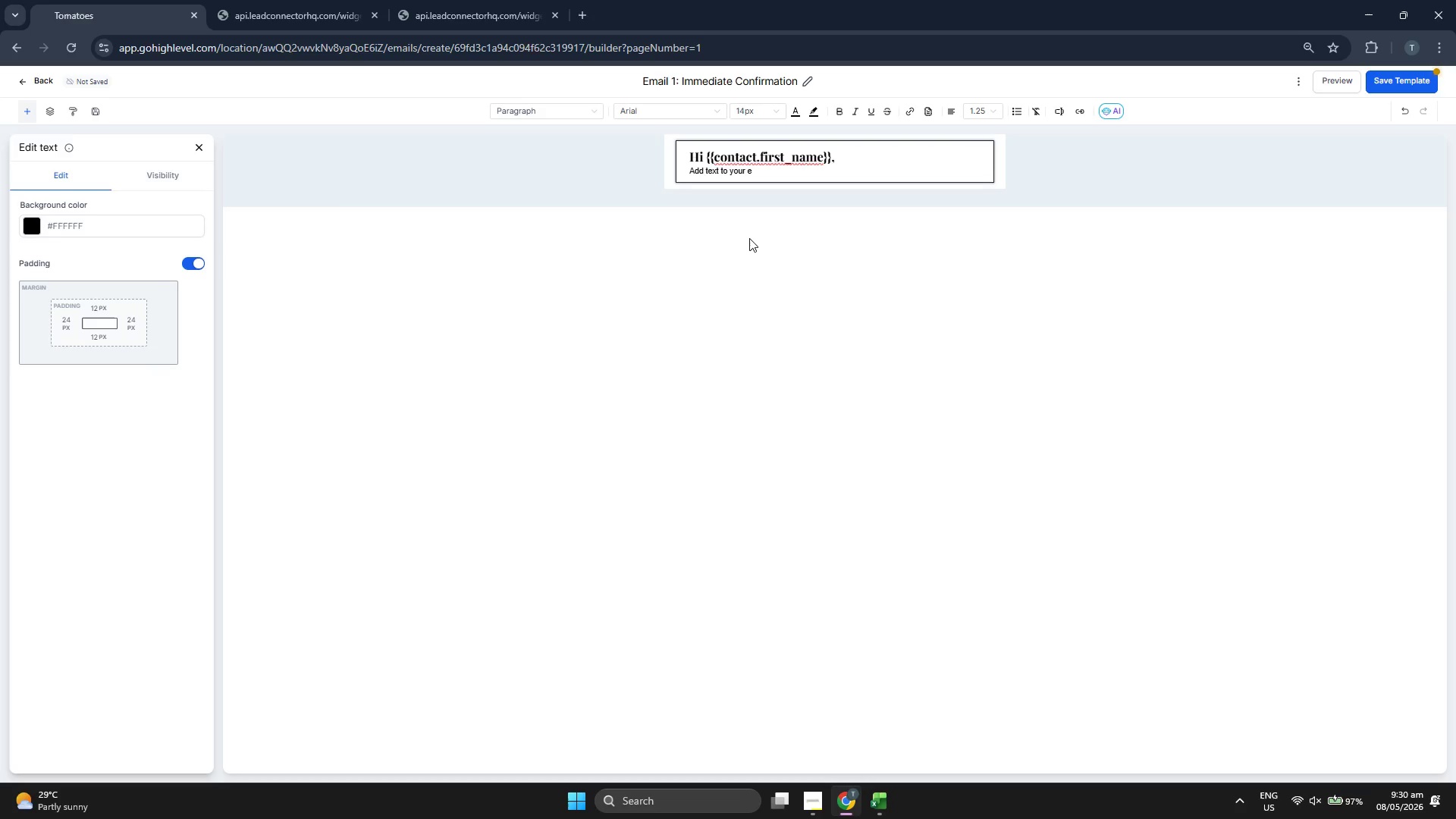 
key(Backspace)
 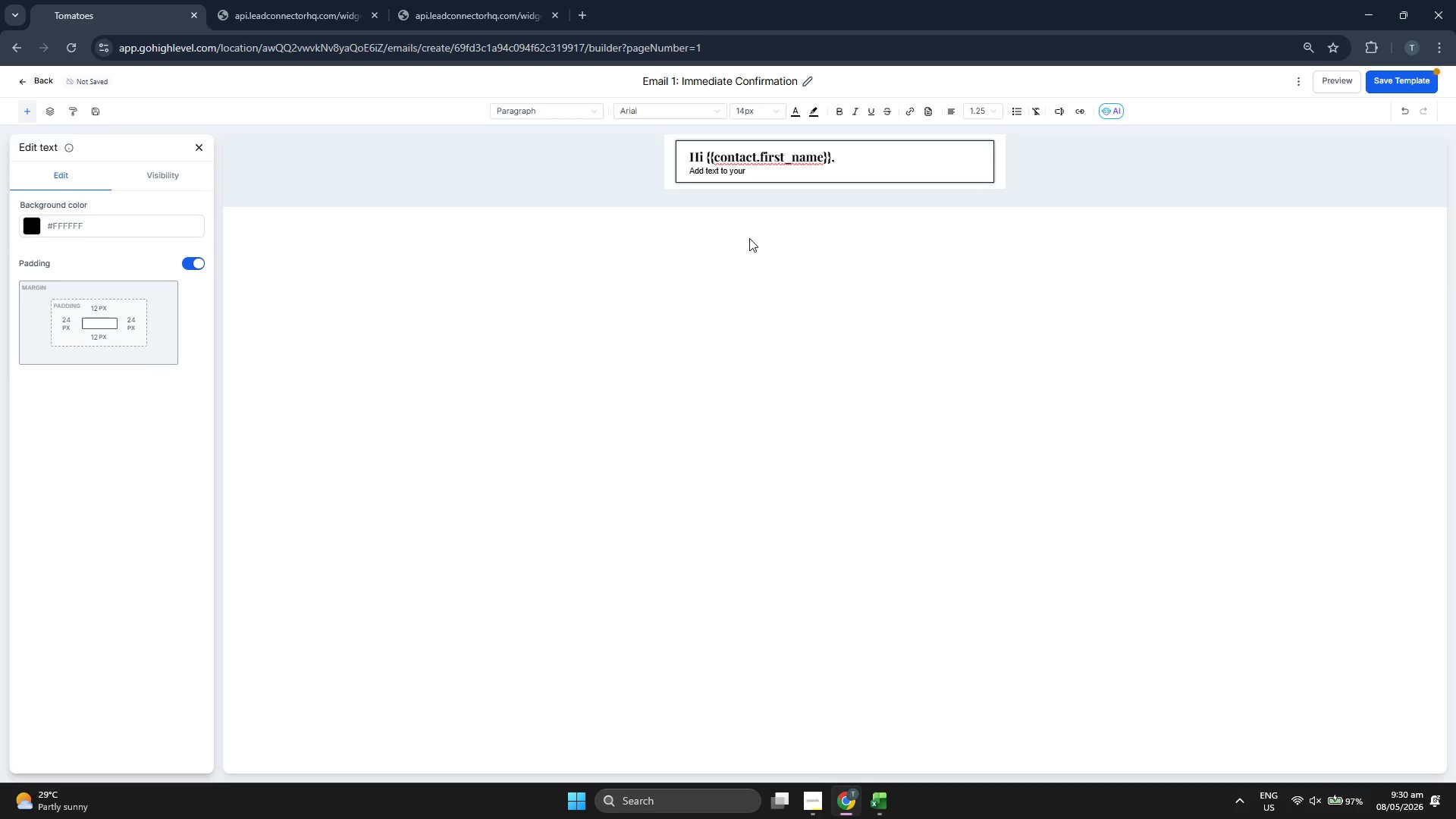 
key(Backspace)
 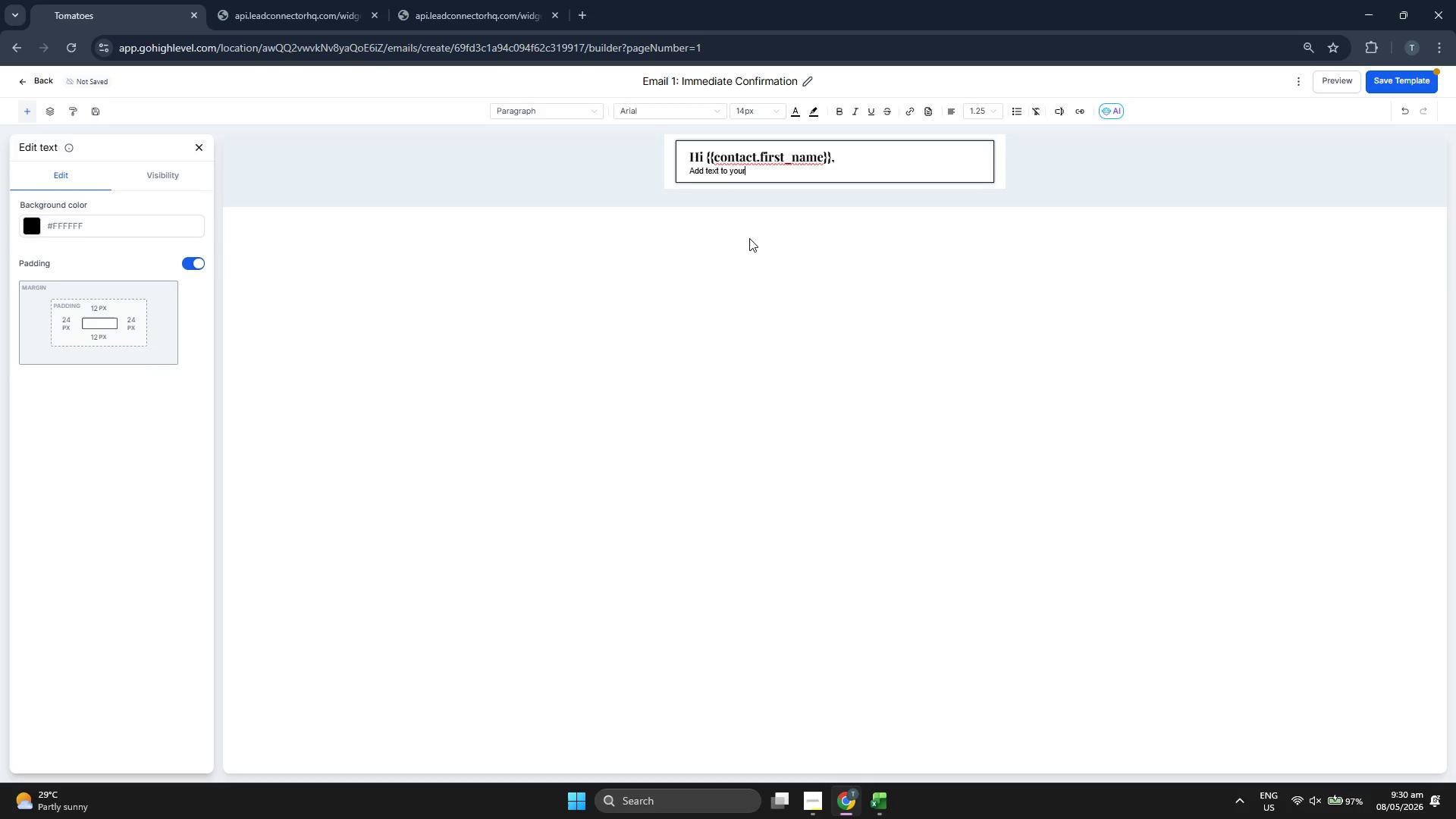 
key(Backspace)
 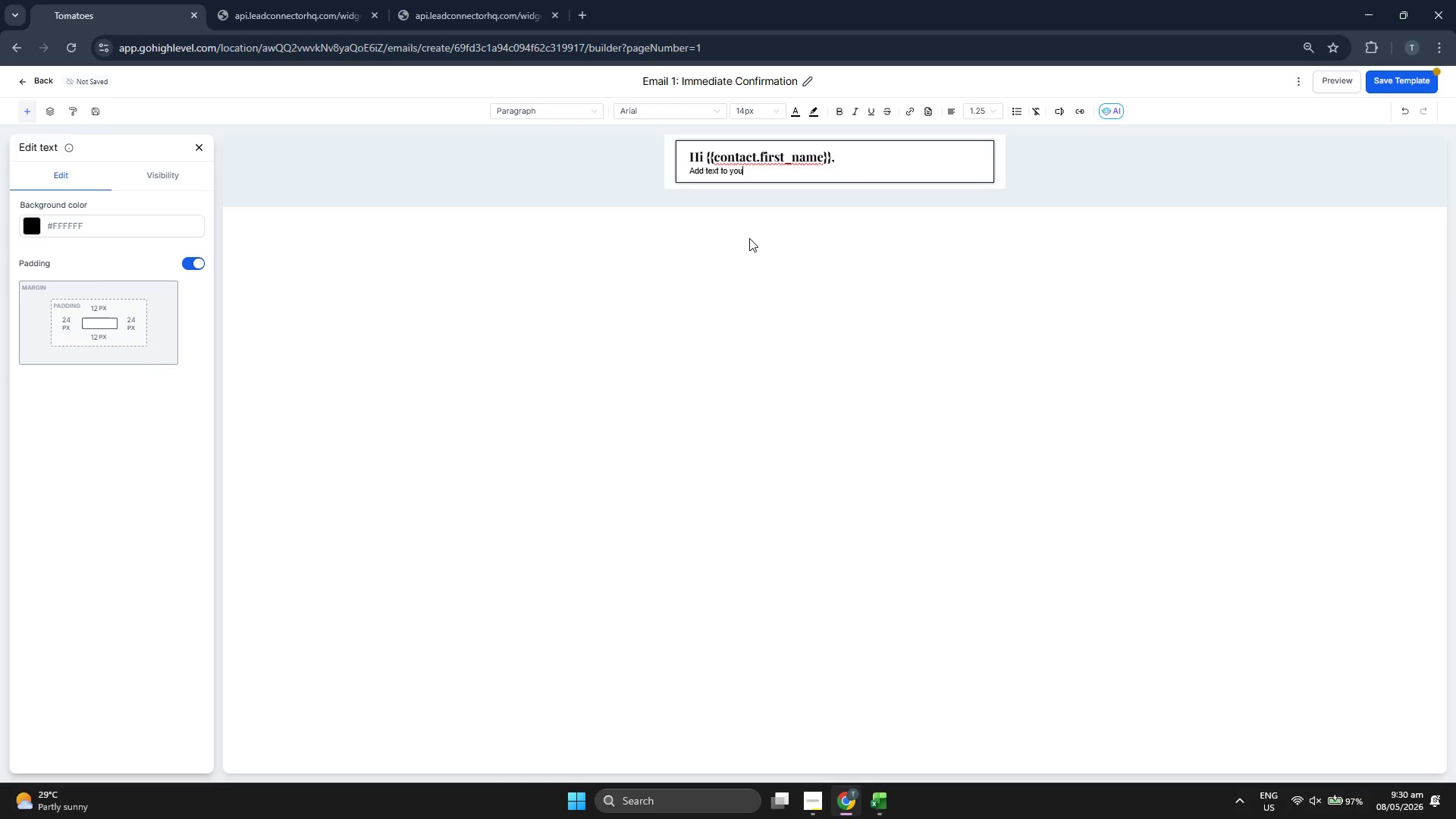 
key(Backspace)
 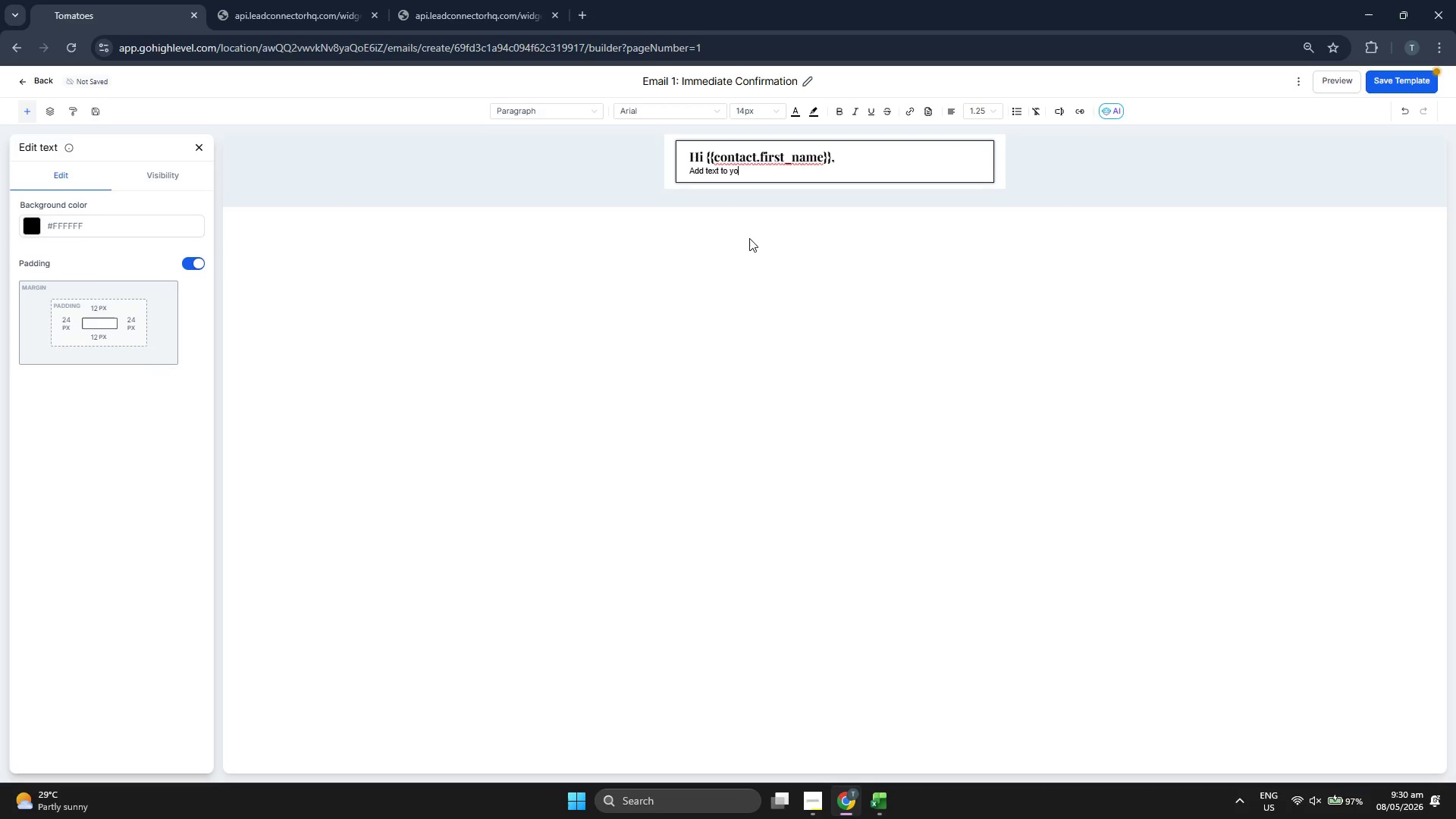 
key(Backspace)
 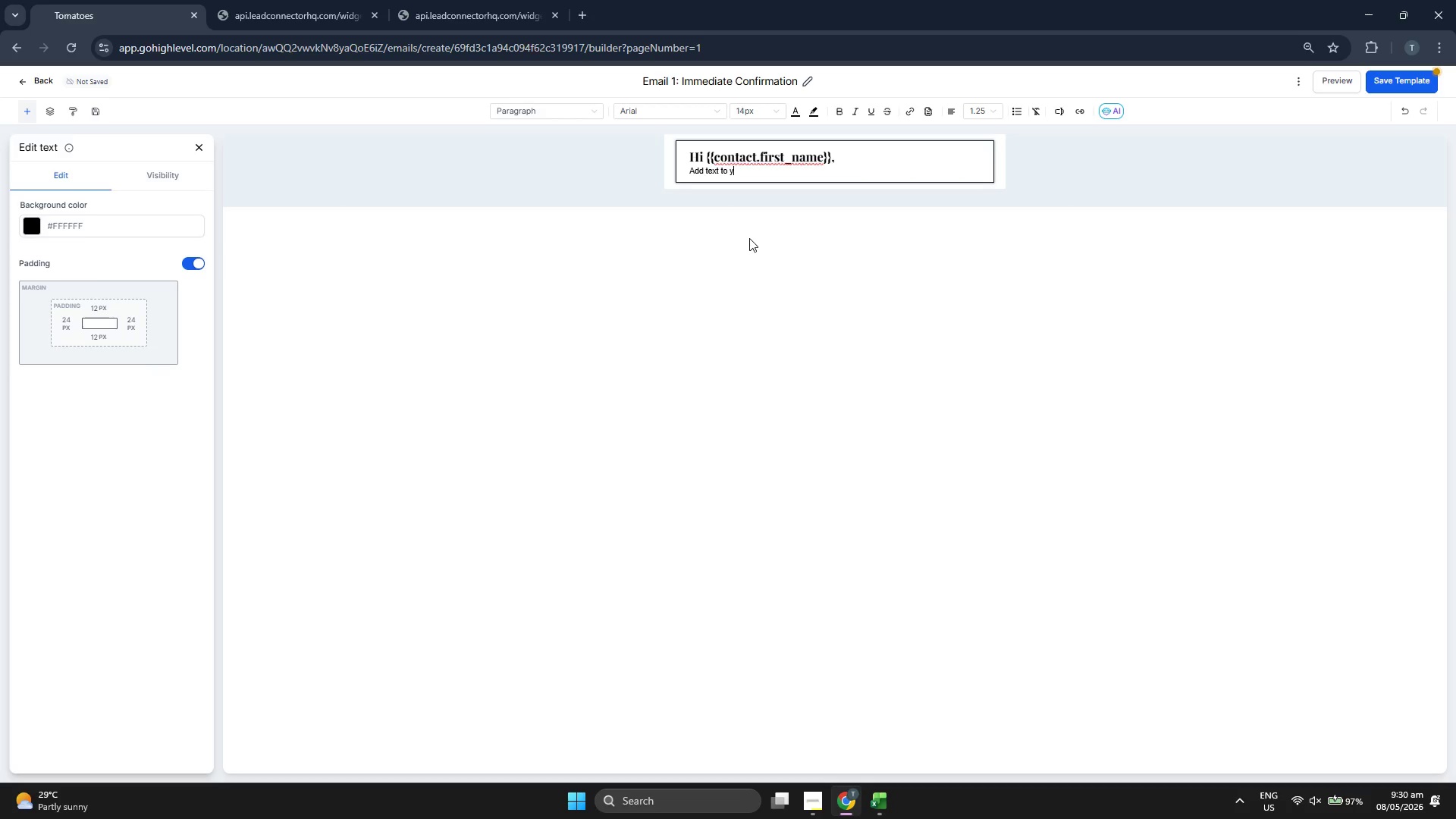 
key(Backspace)
 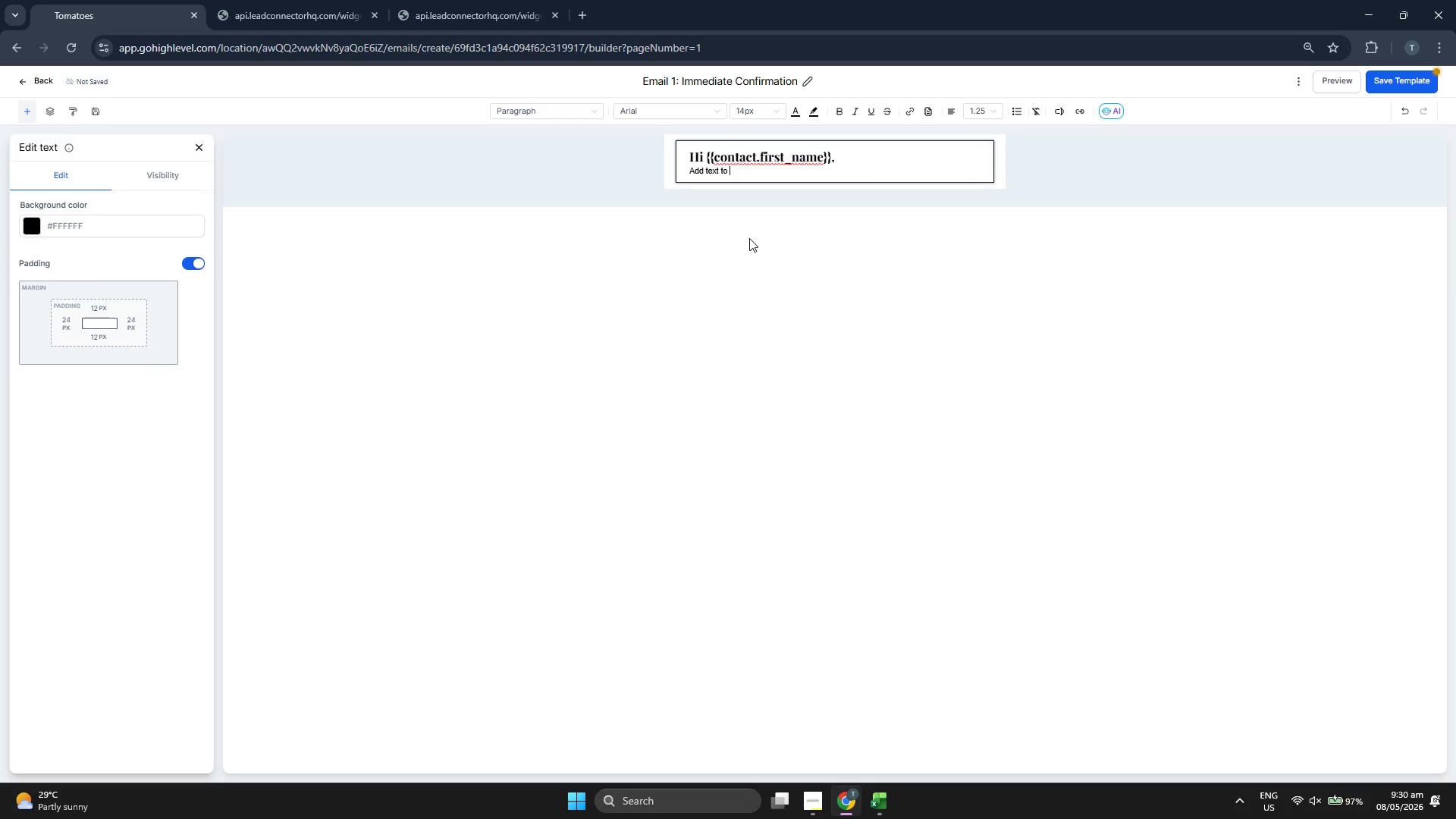 
key(Backspace)
 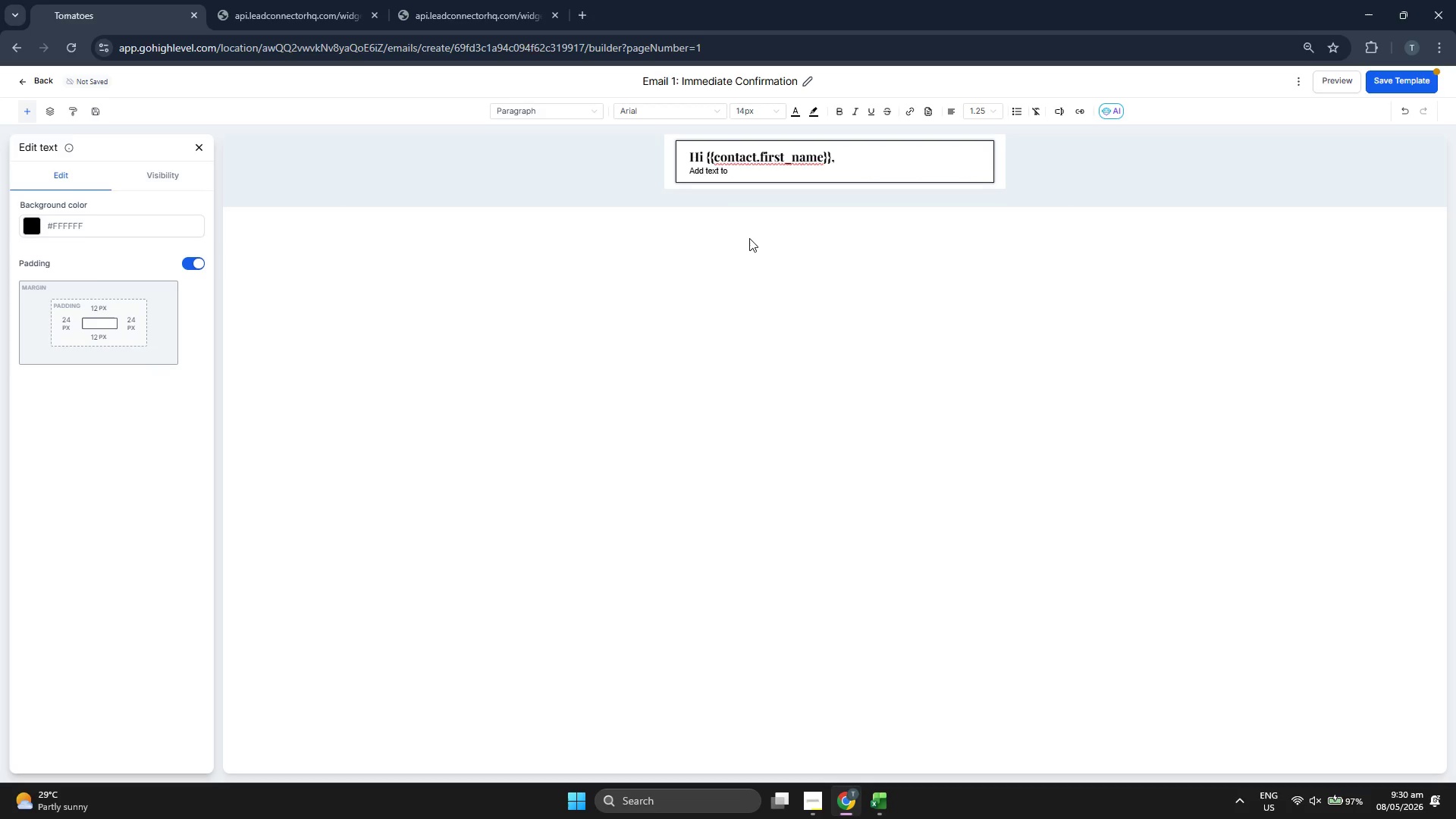 
key(Backspace)
 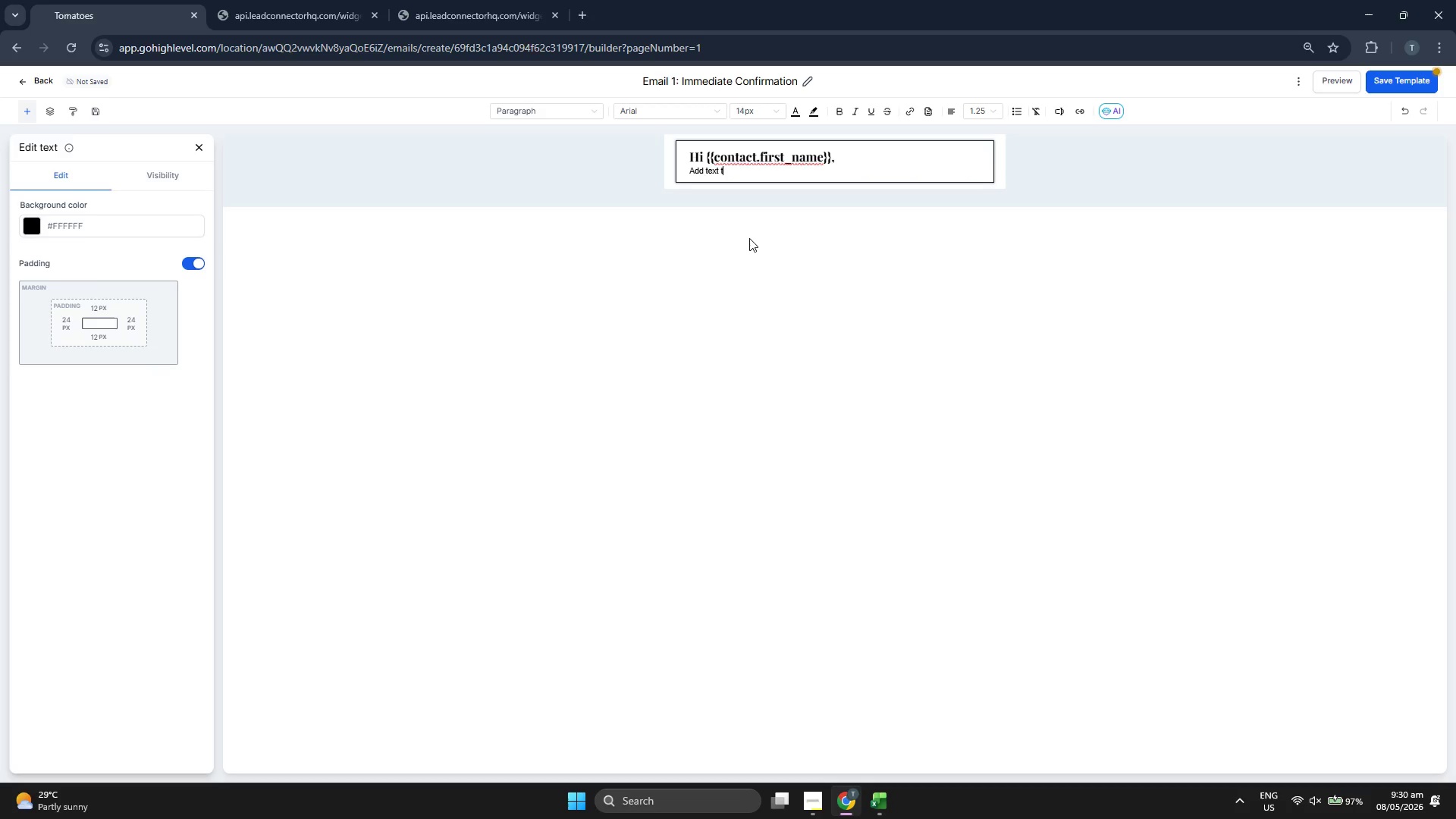 
key(Backspace)
 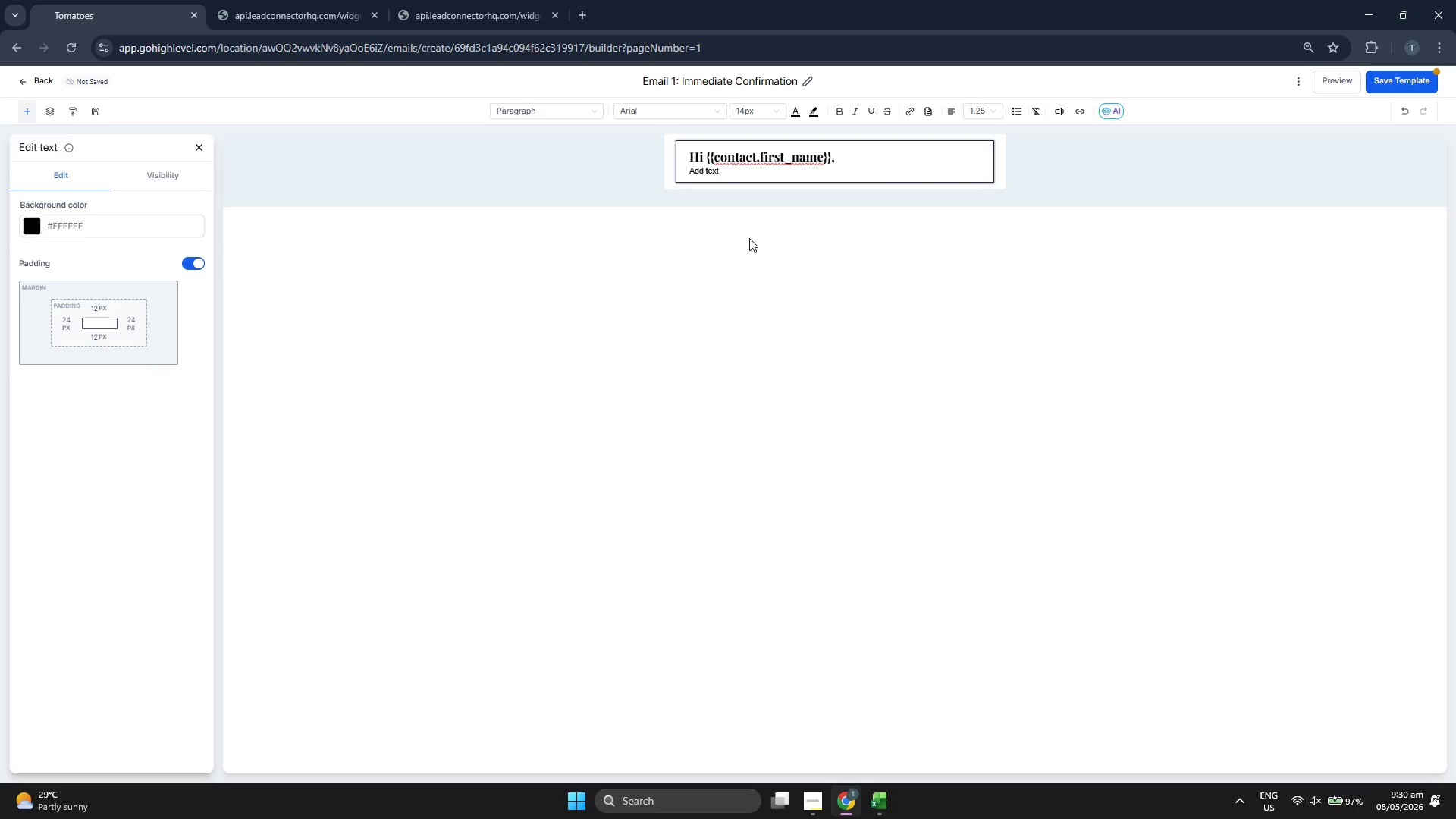 
key(Backspace)
 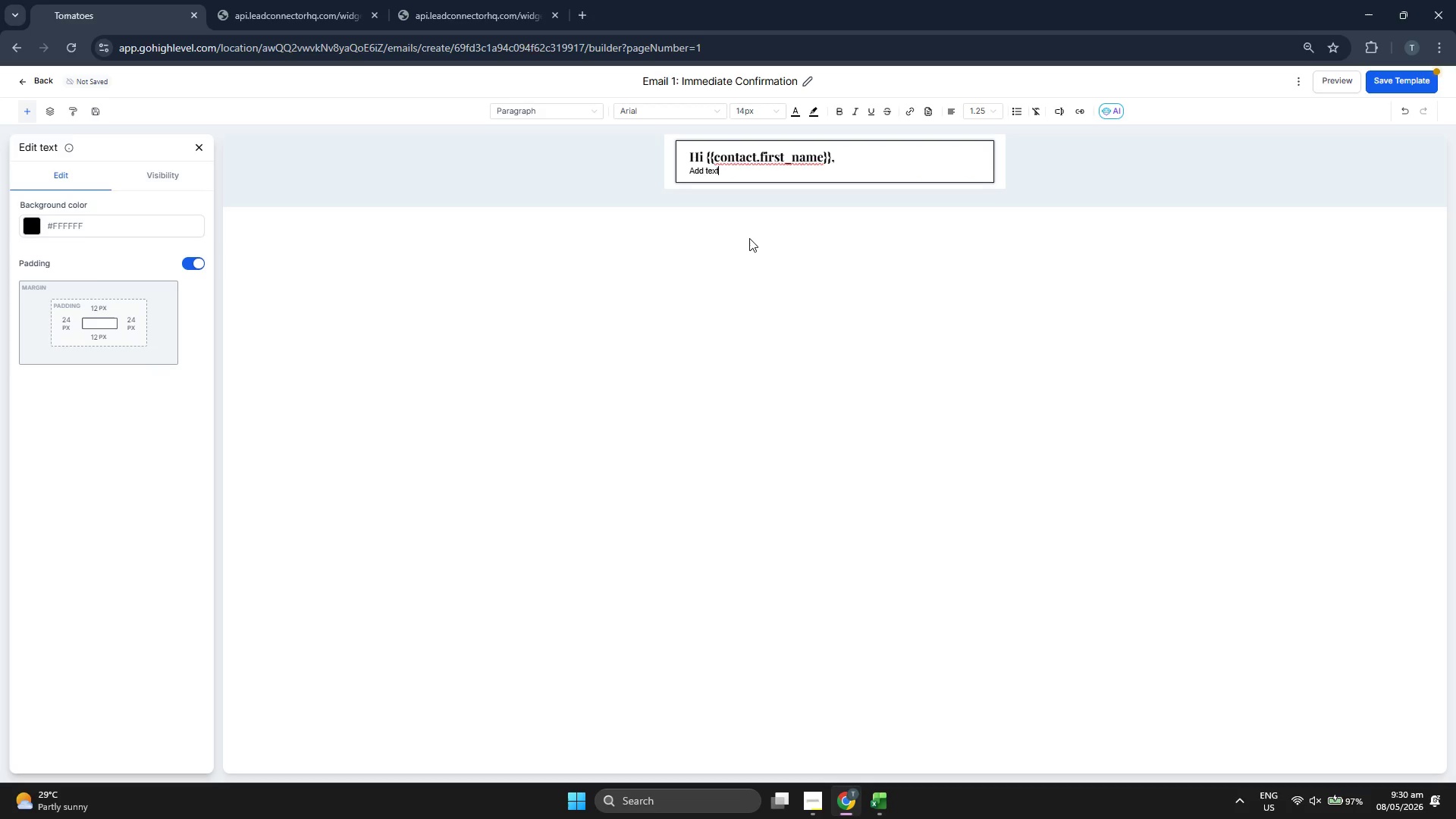 
key(Backspace)
 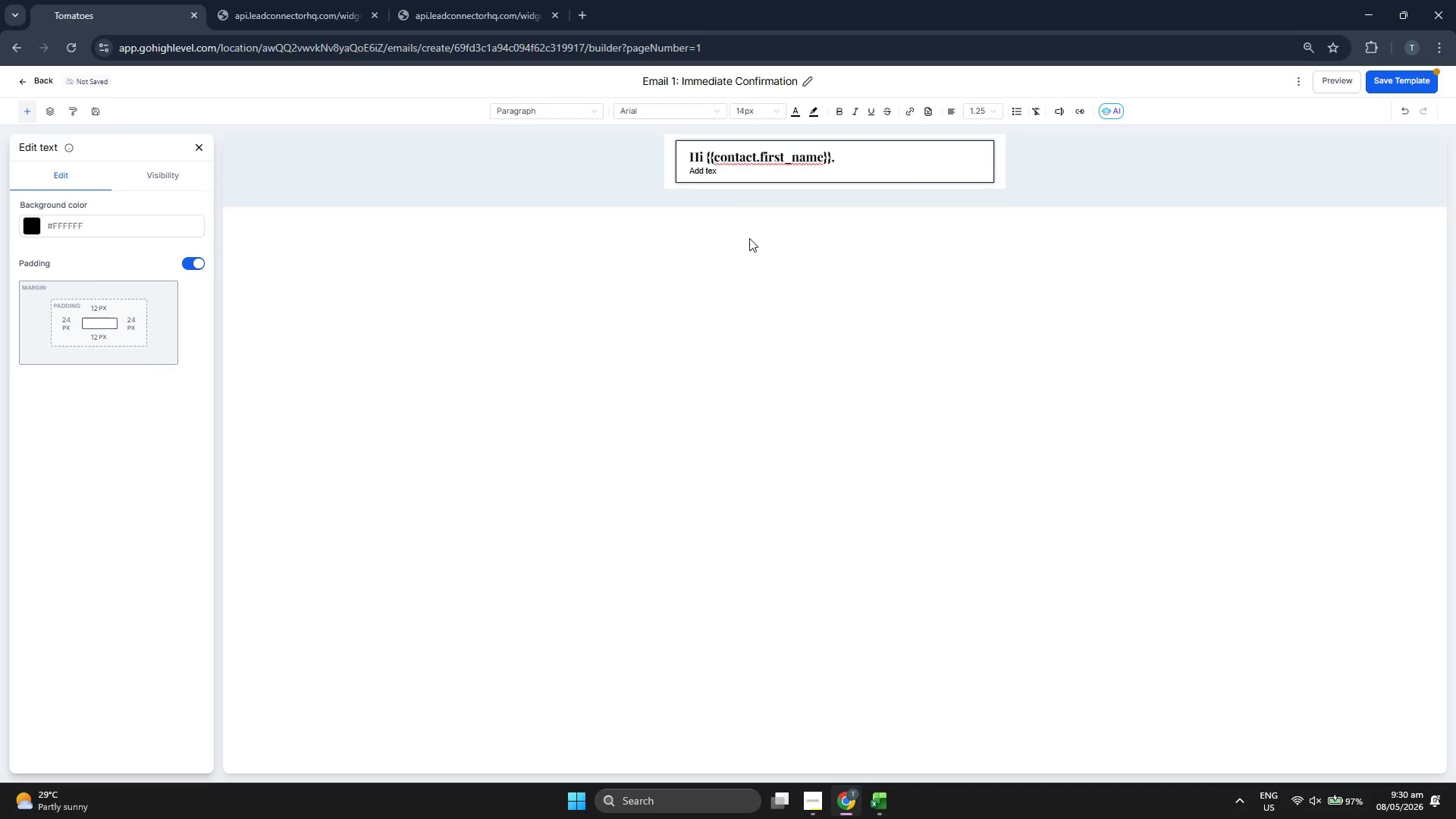 
key(Backspace)
 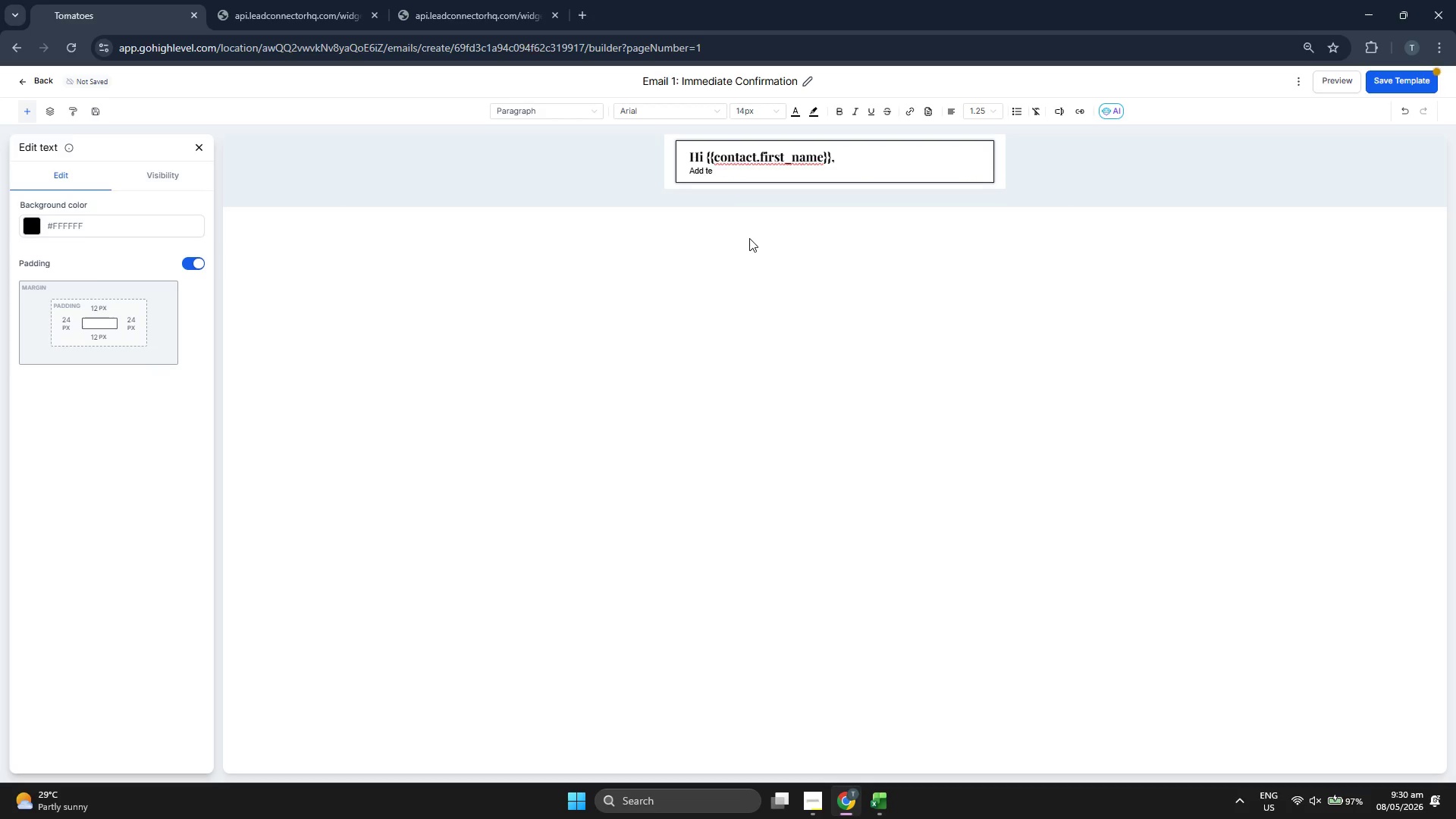 
key(Backspace)
 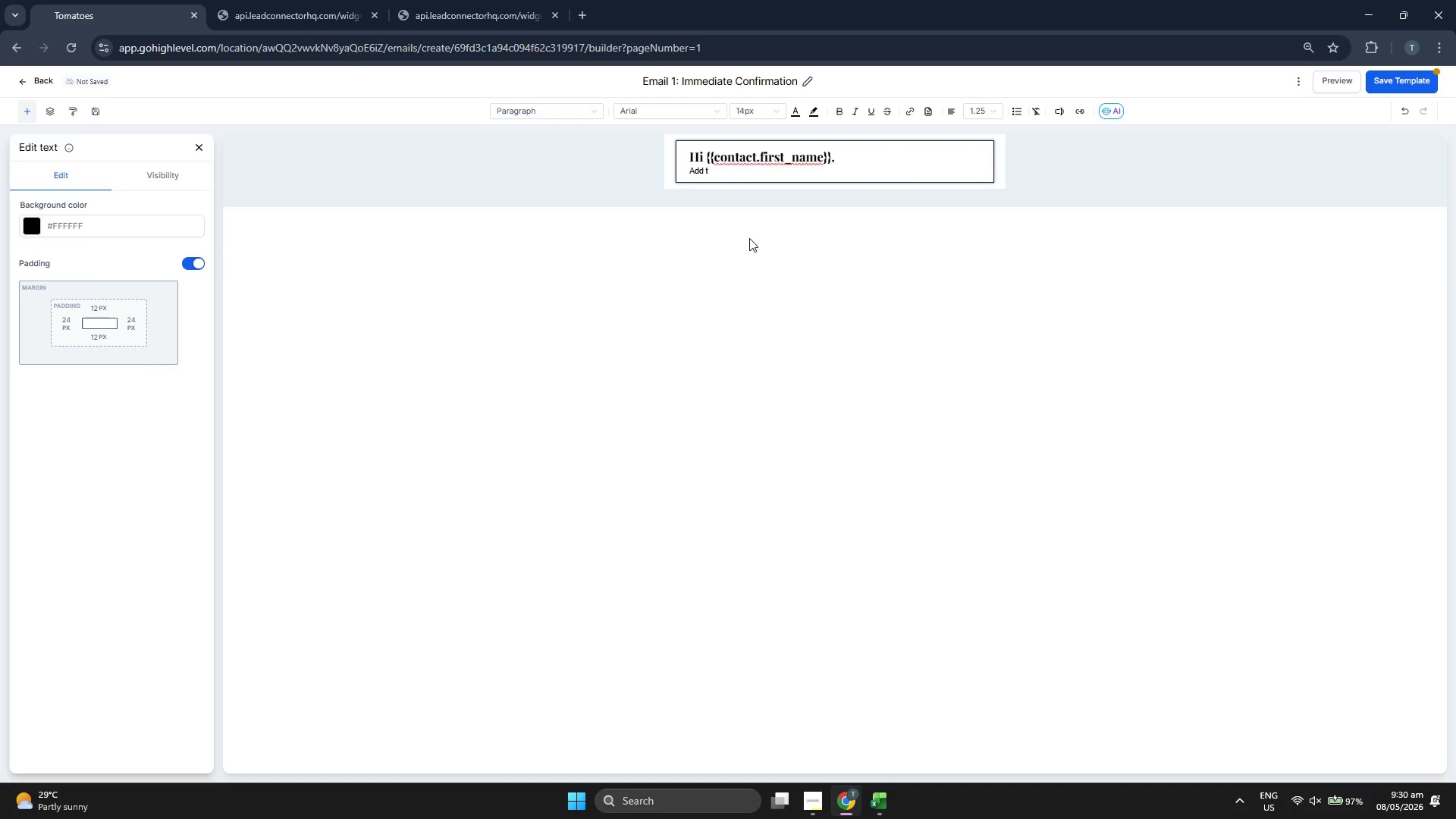 
key(Backspace)
 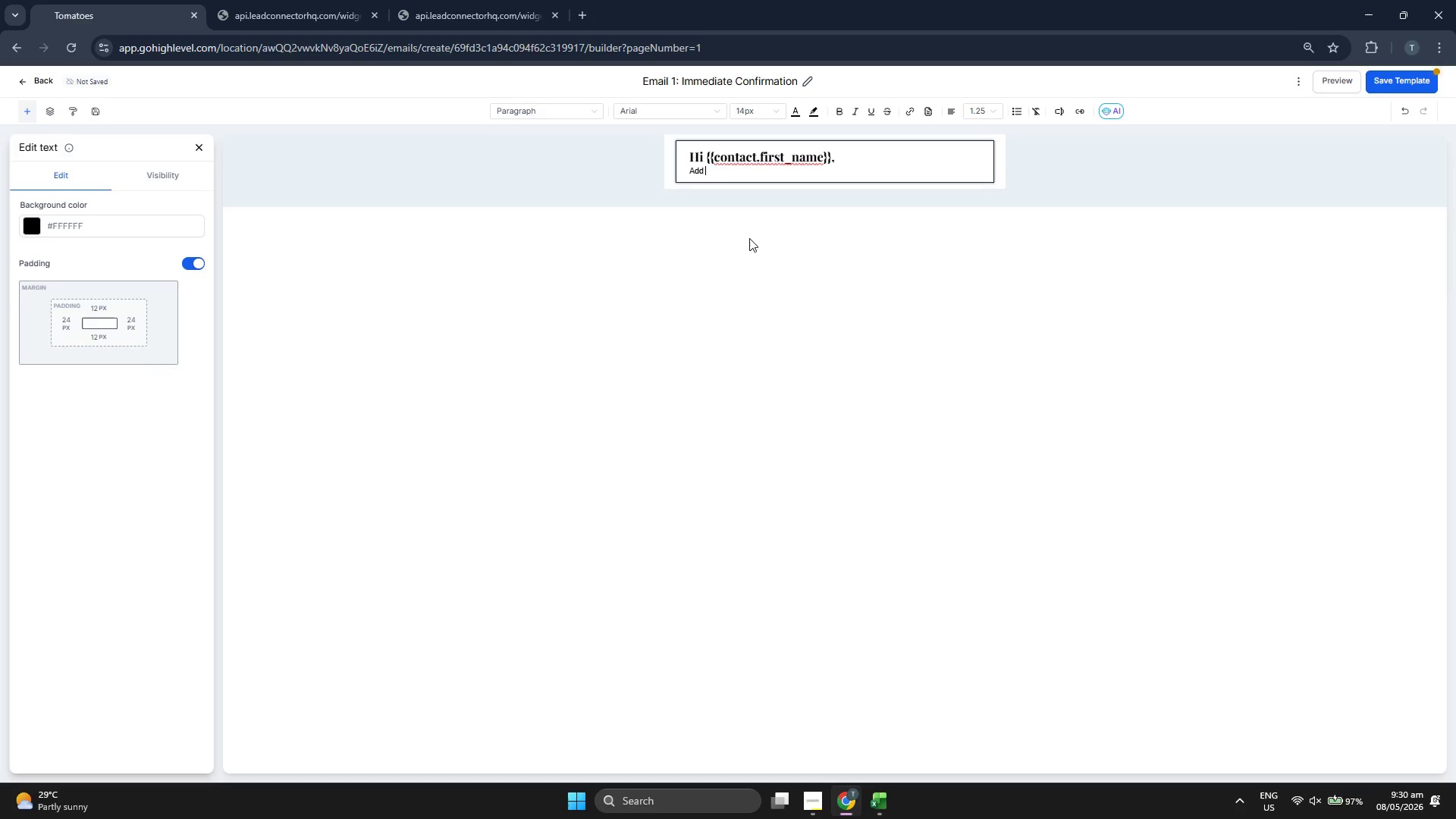 
key(Backspace)
 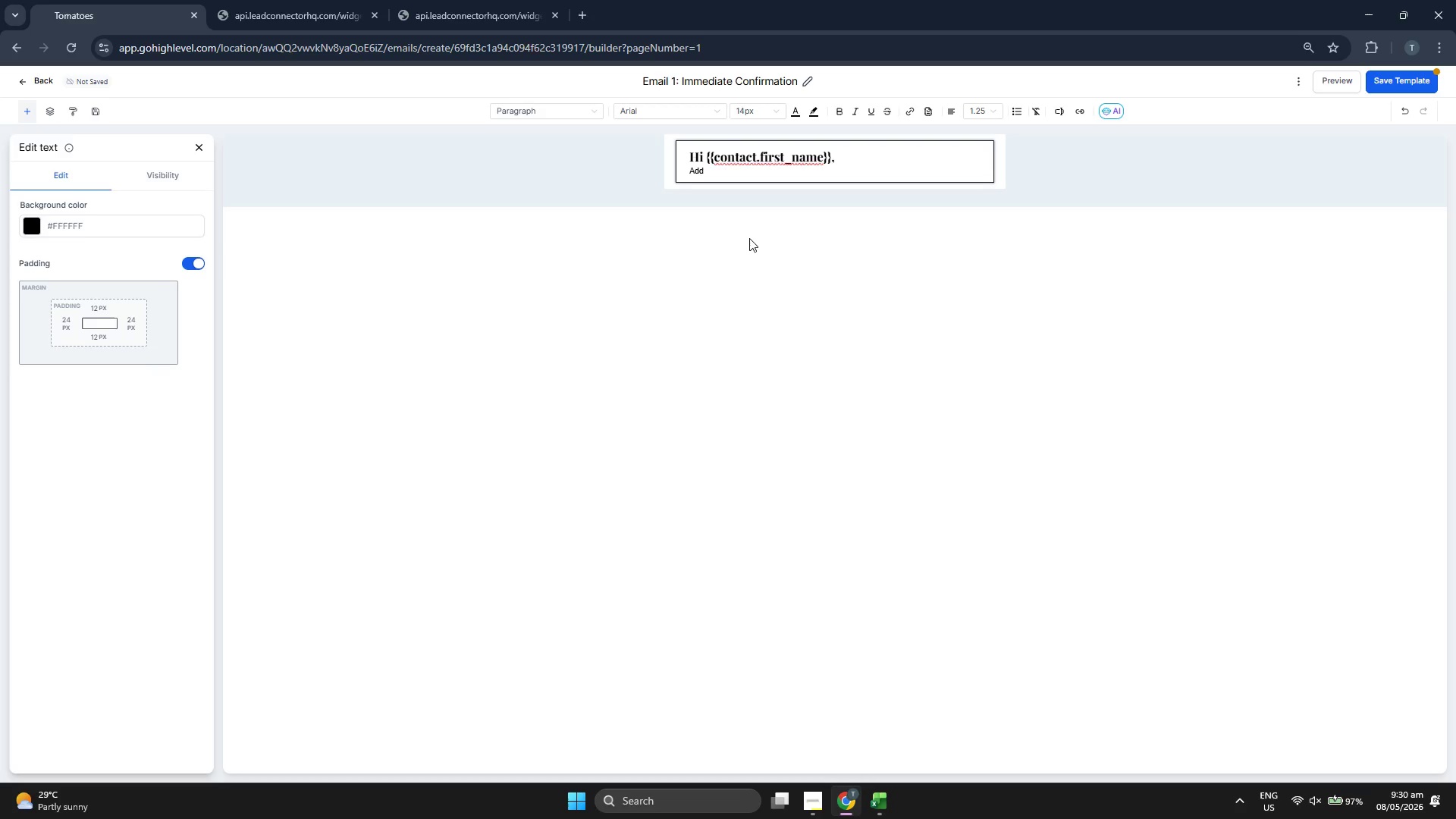 
key(Backspace)
 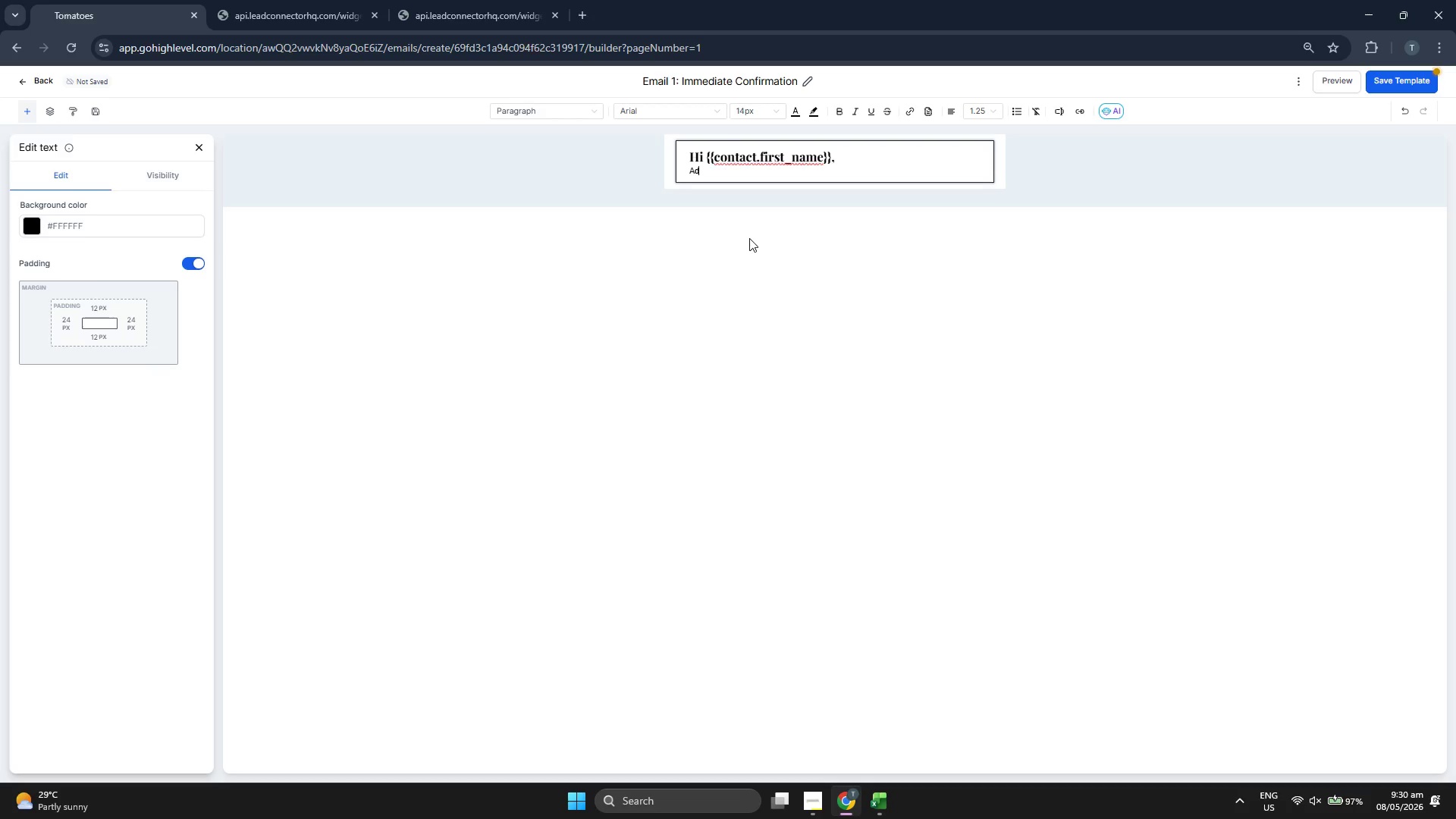 
key(Backspace)
 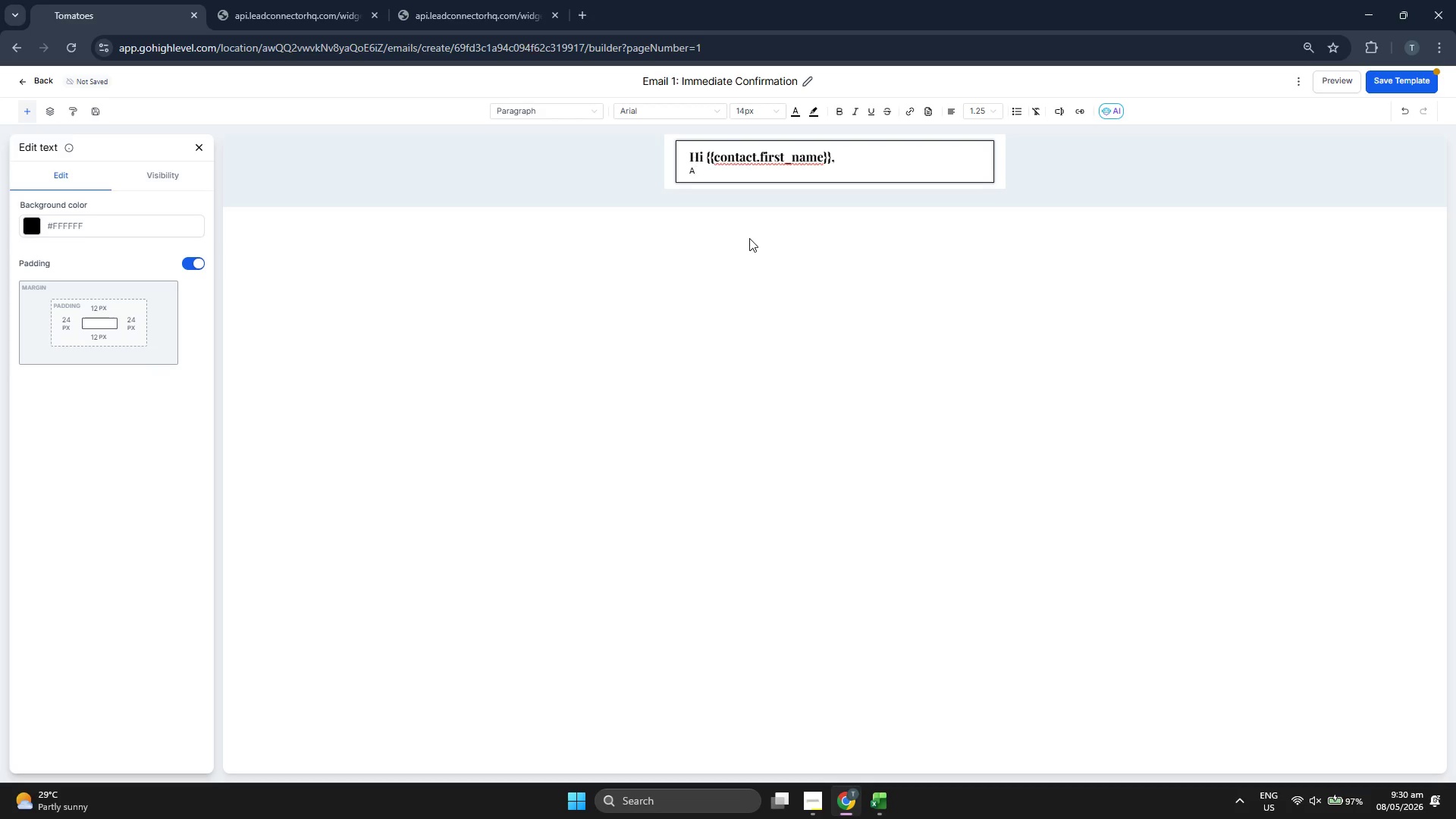 
key(Backspace)
 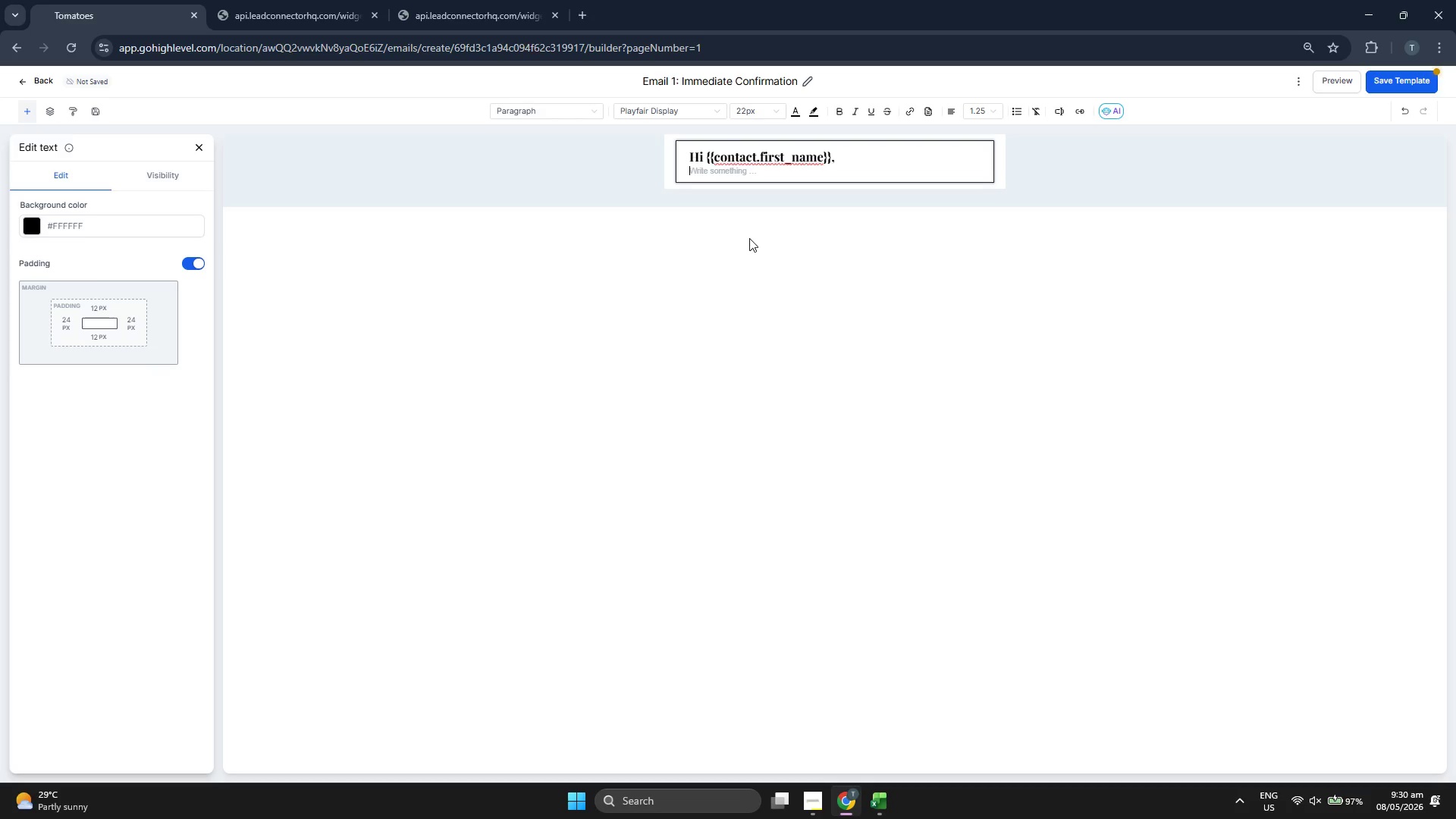 
key(Backspace)
 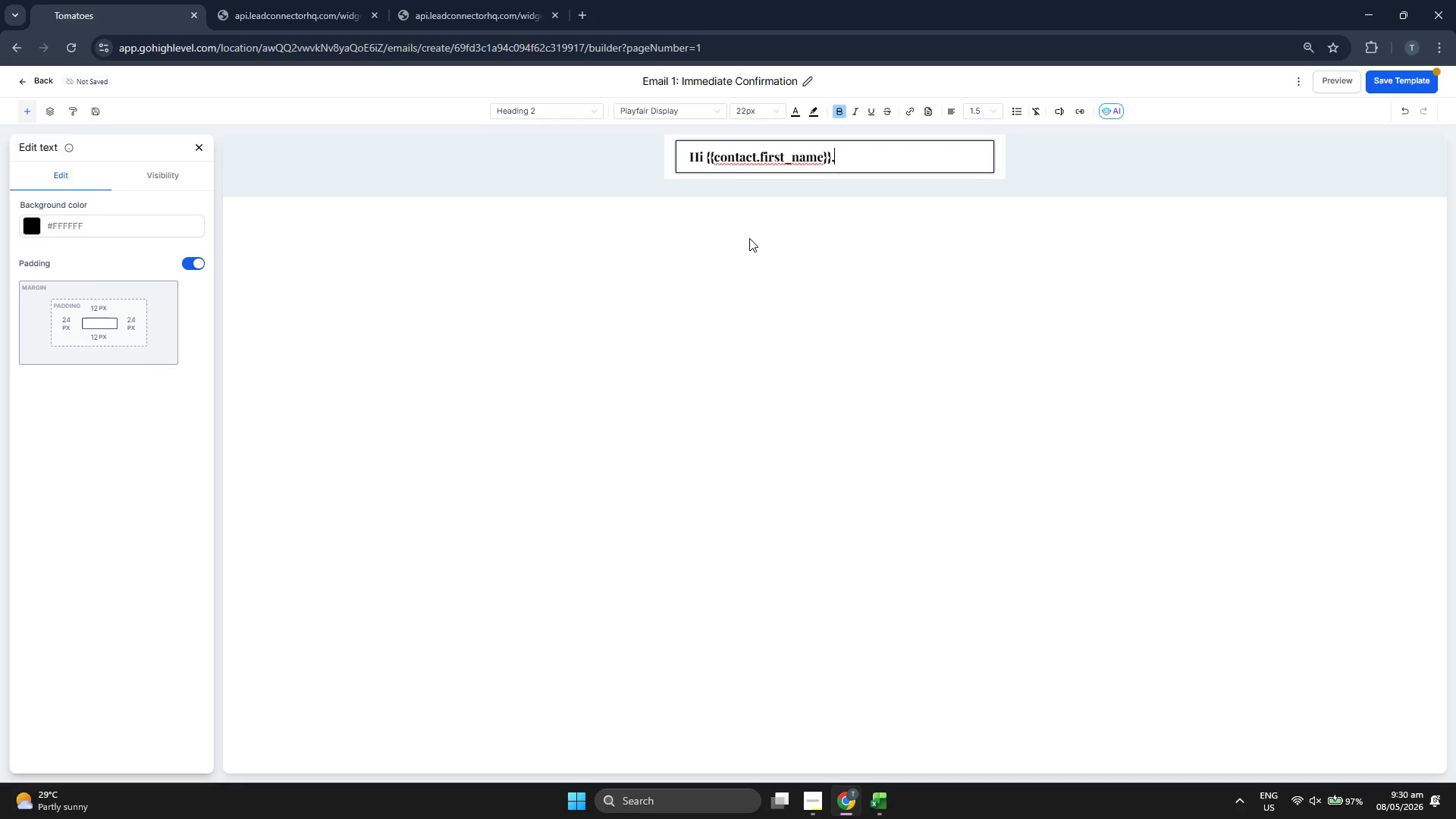 
key(Backspace)
 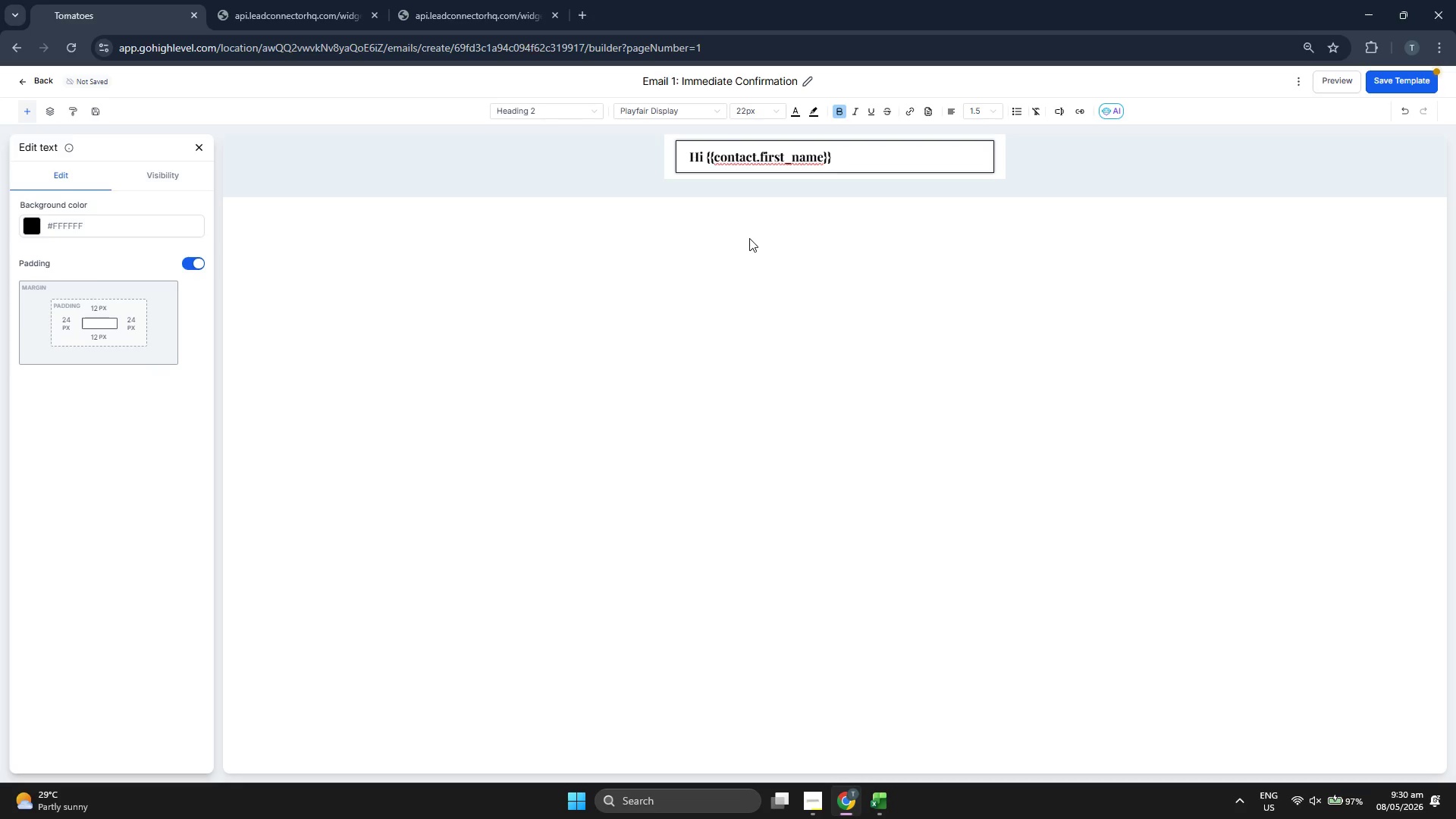 
key(Backspace)
 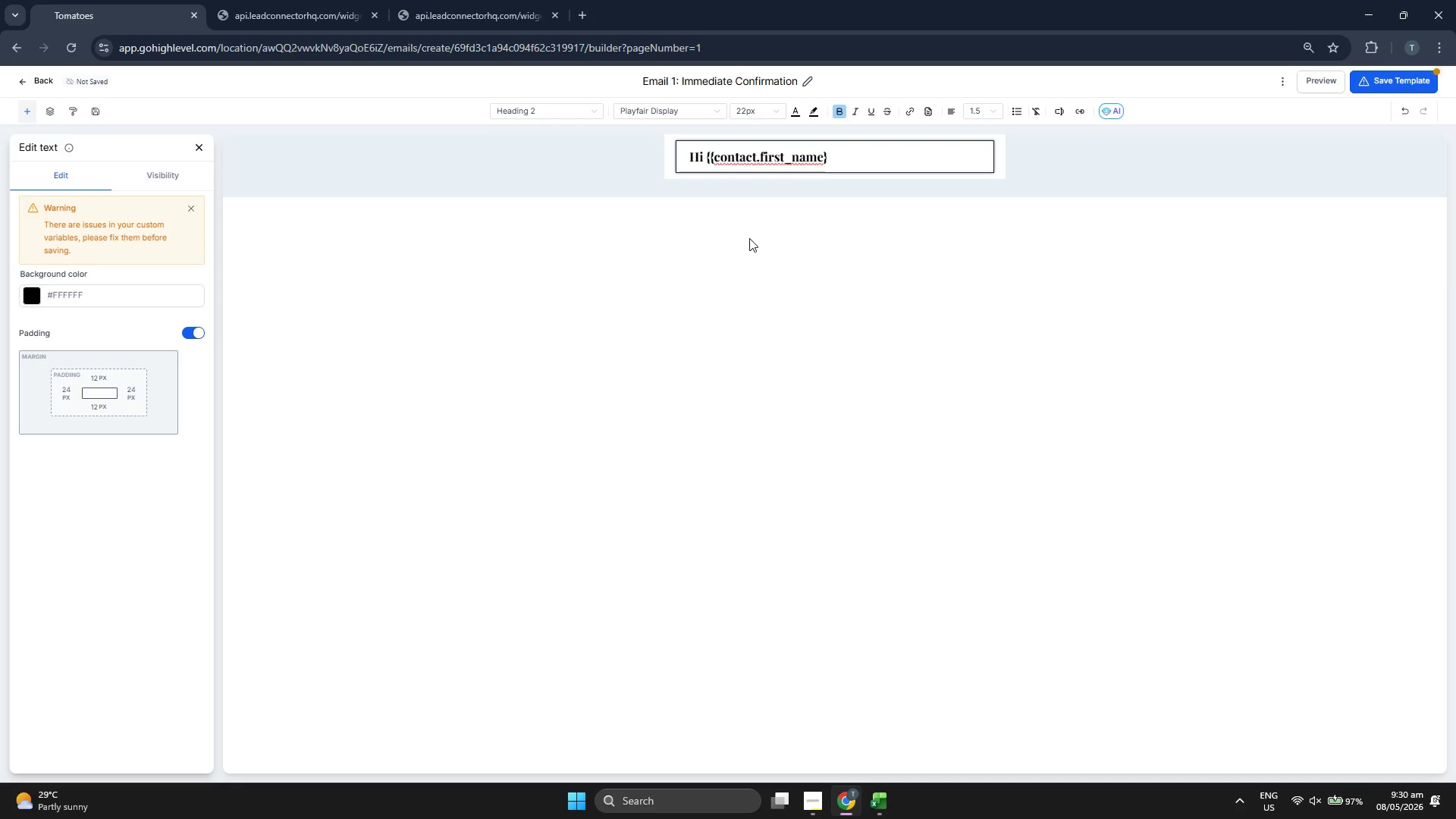 
key(Shift+BracketRight)
 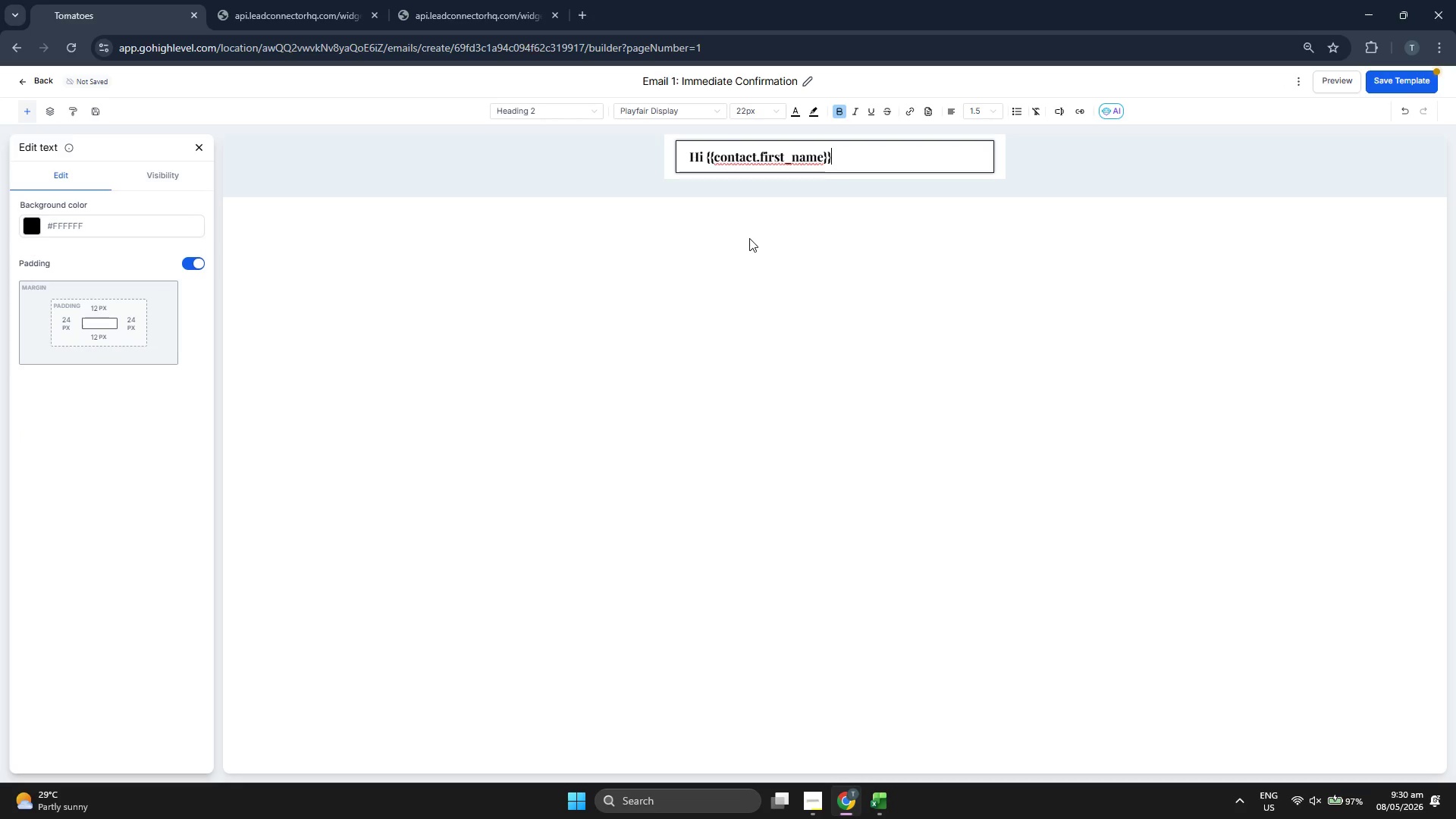 
key(Comma)
 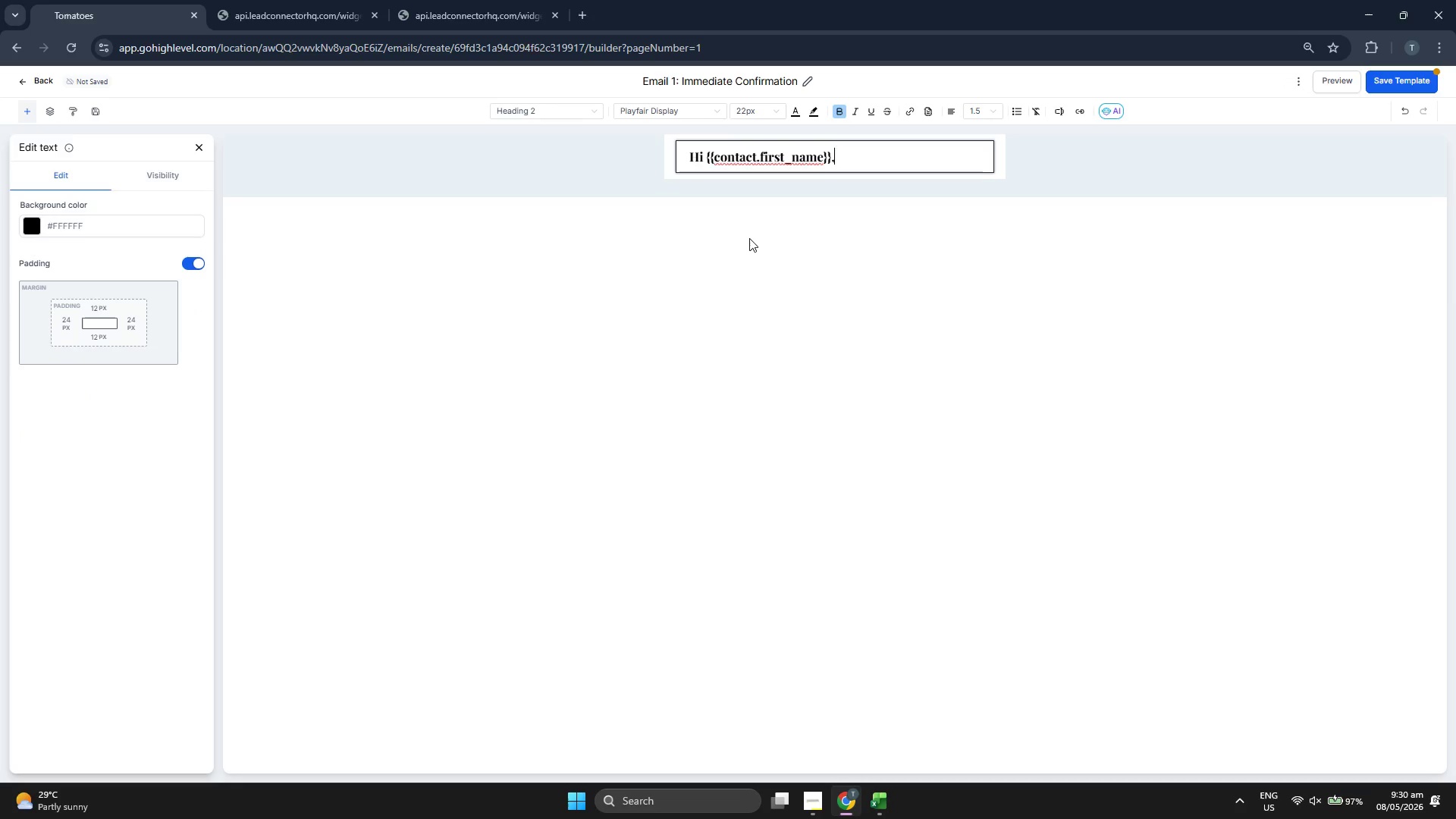 
key(Enter)
 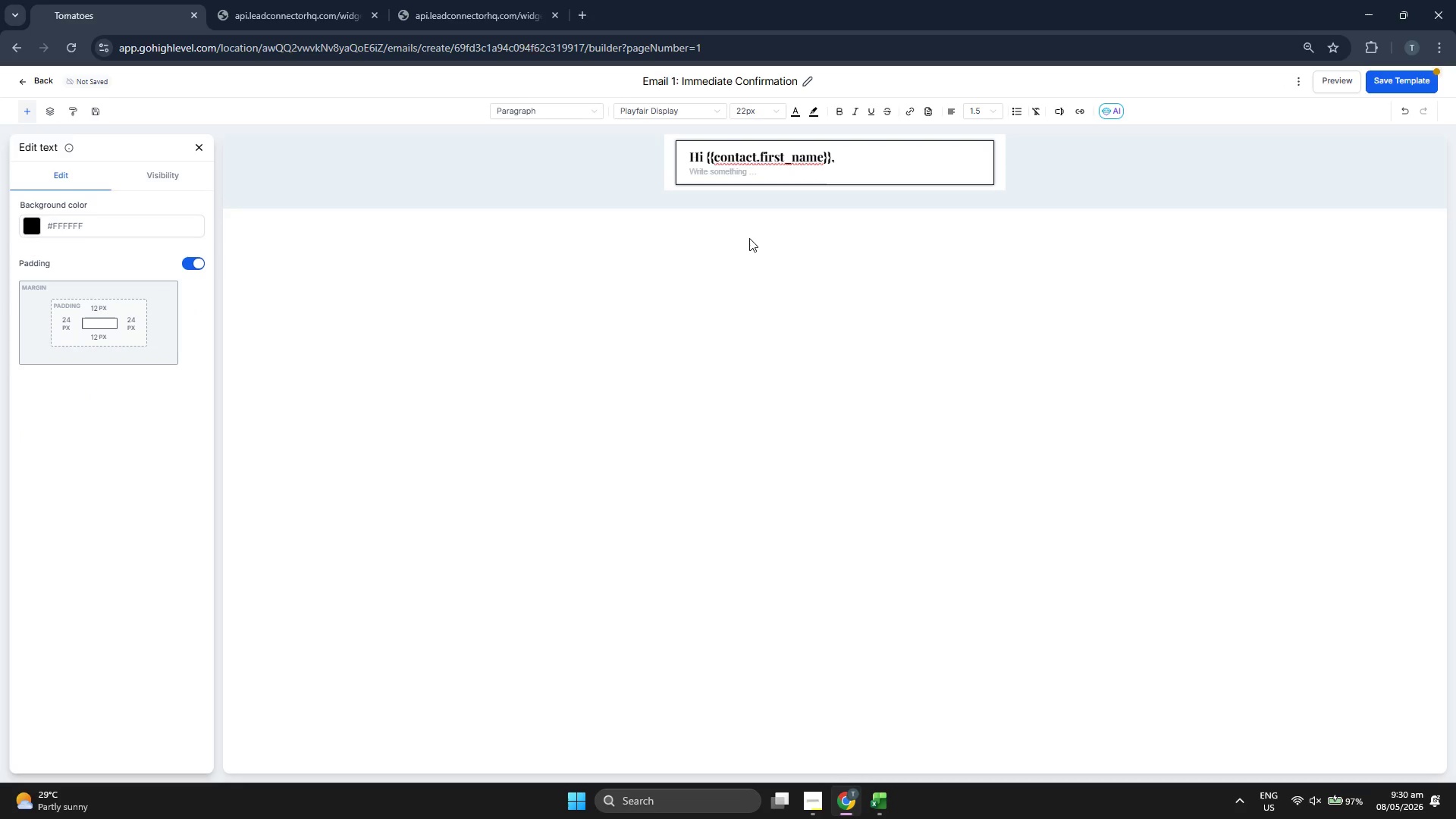 
key(Enter)
 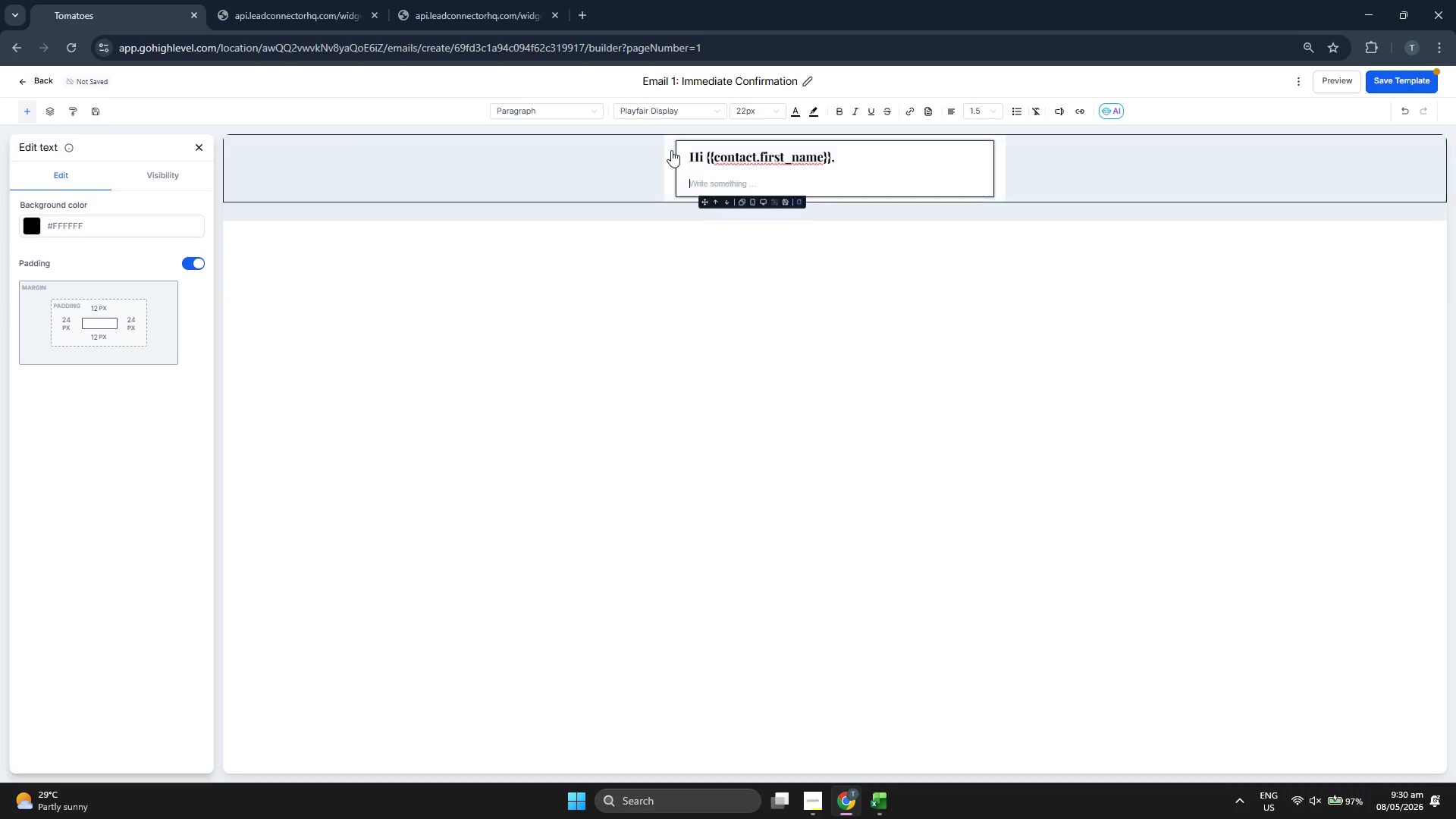 
left_click([642, 105])
 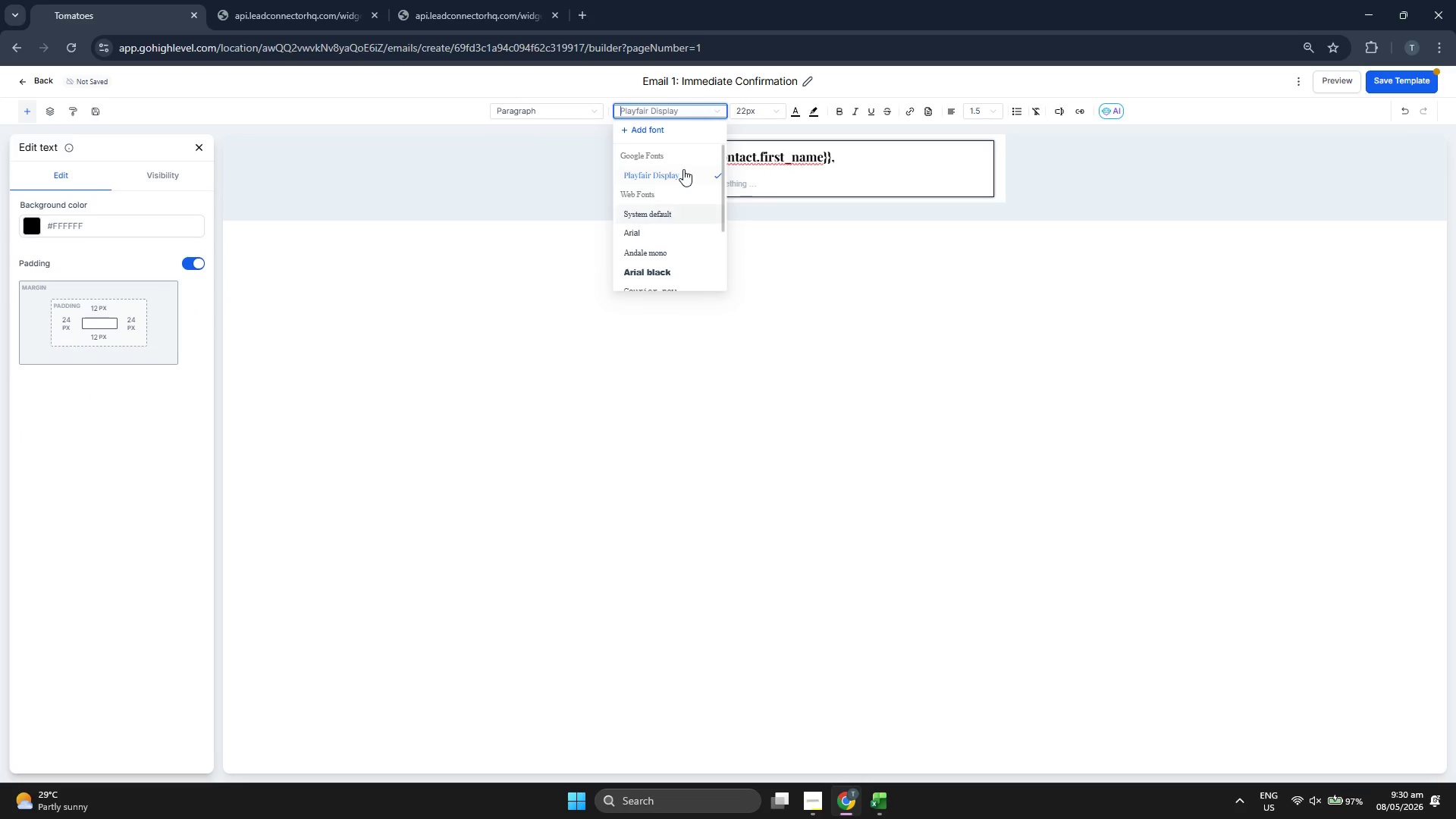 
left_click([653, 133])
 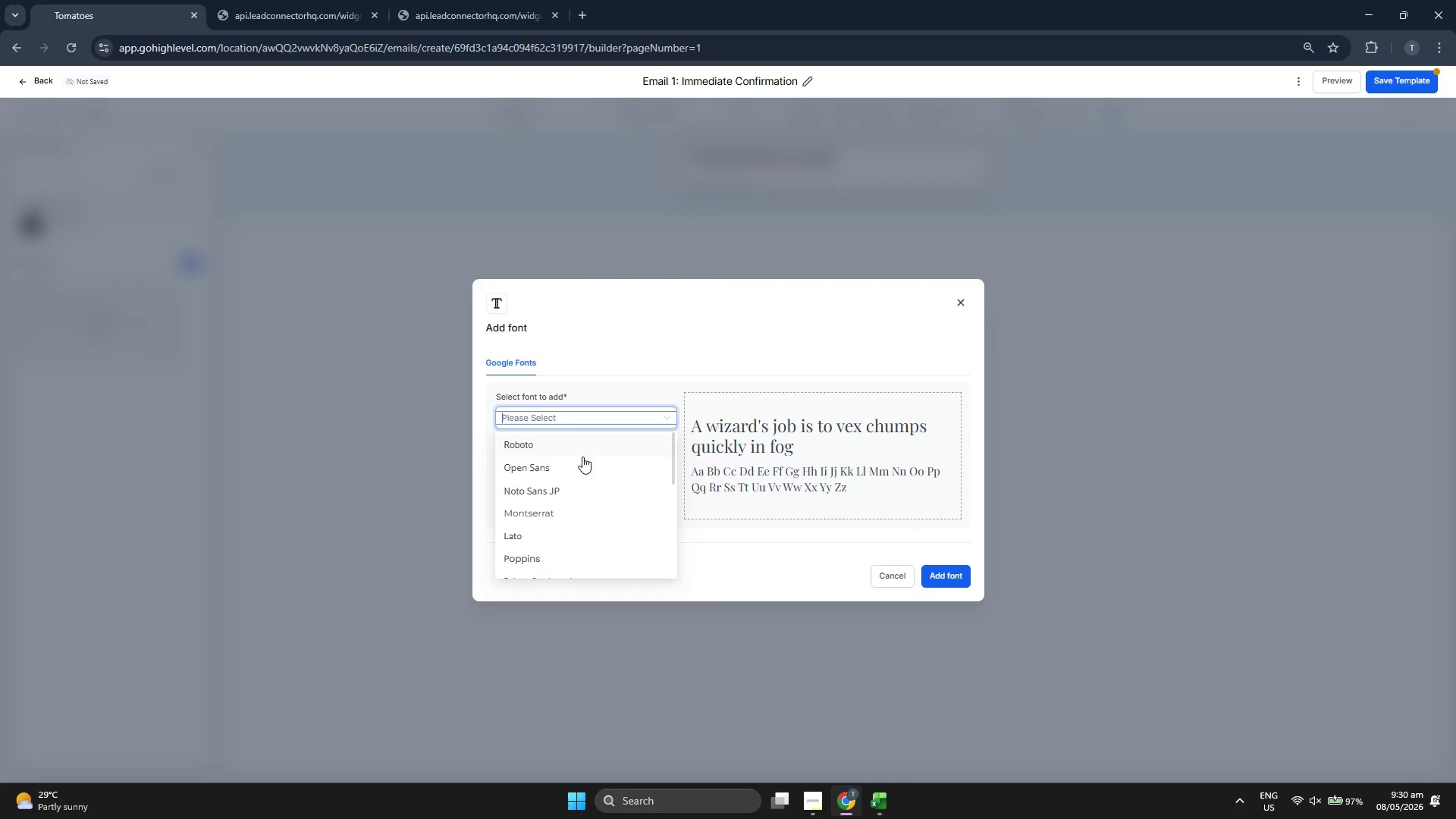 
left_click([575, 511])
 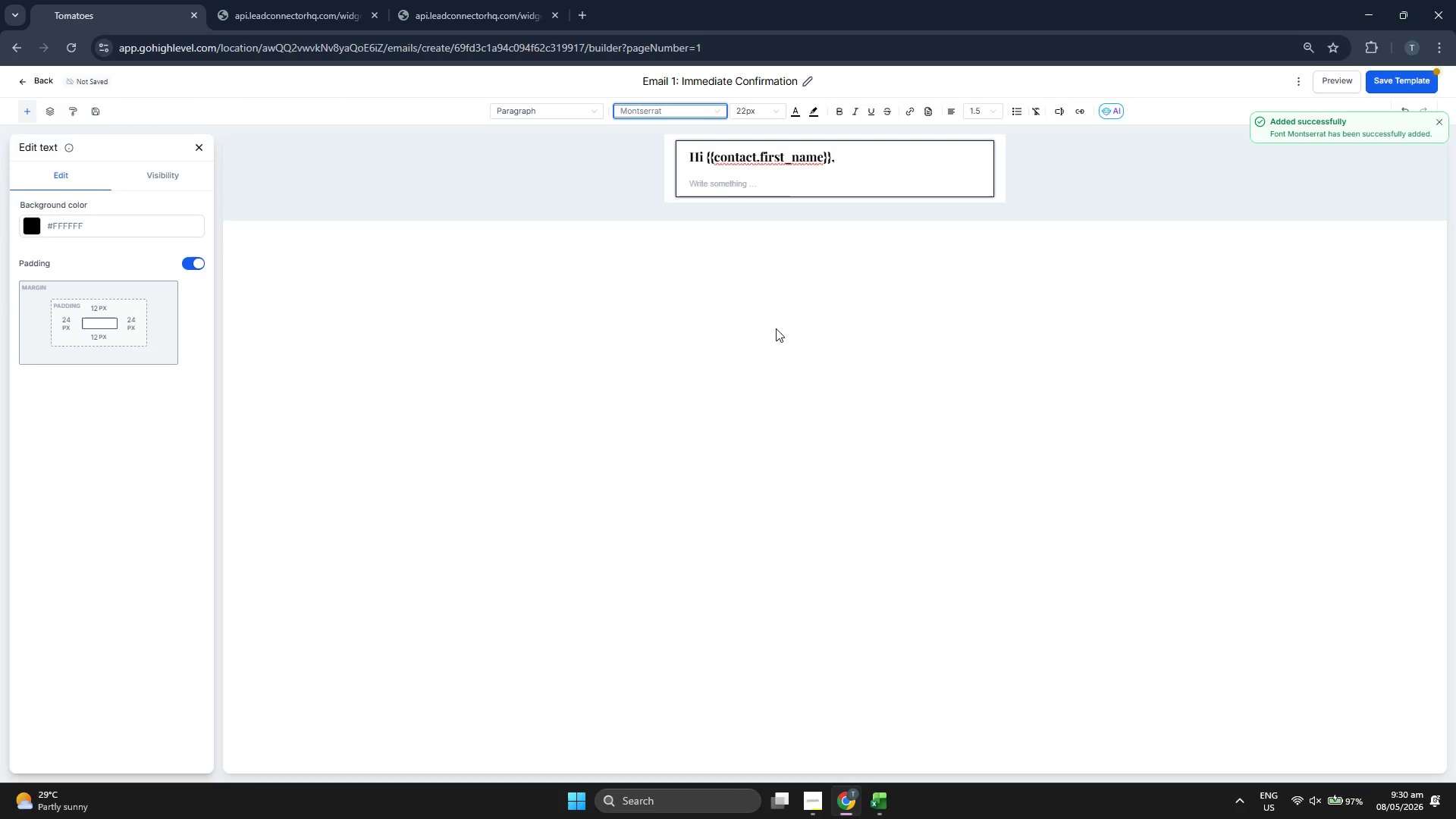 
left_click([767, 108])
 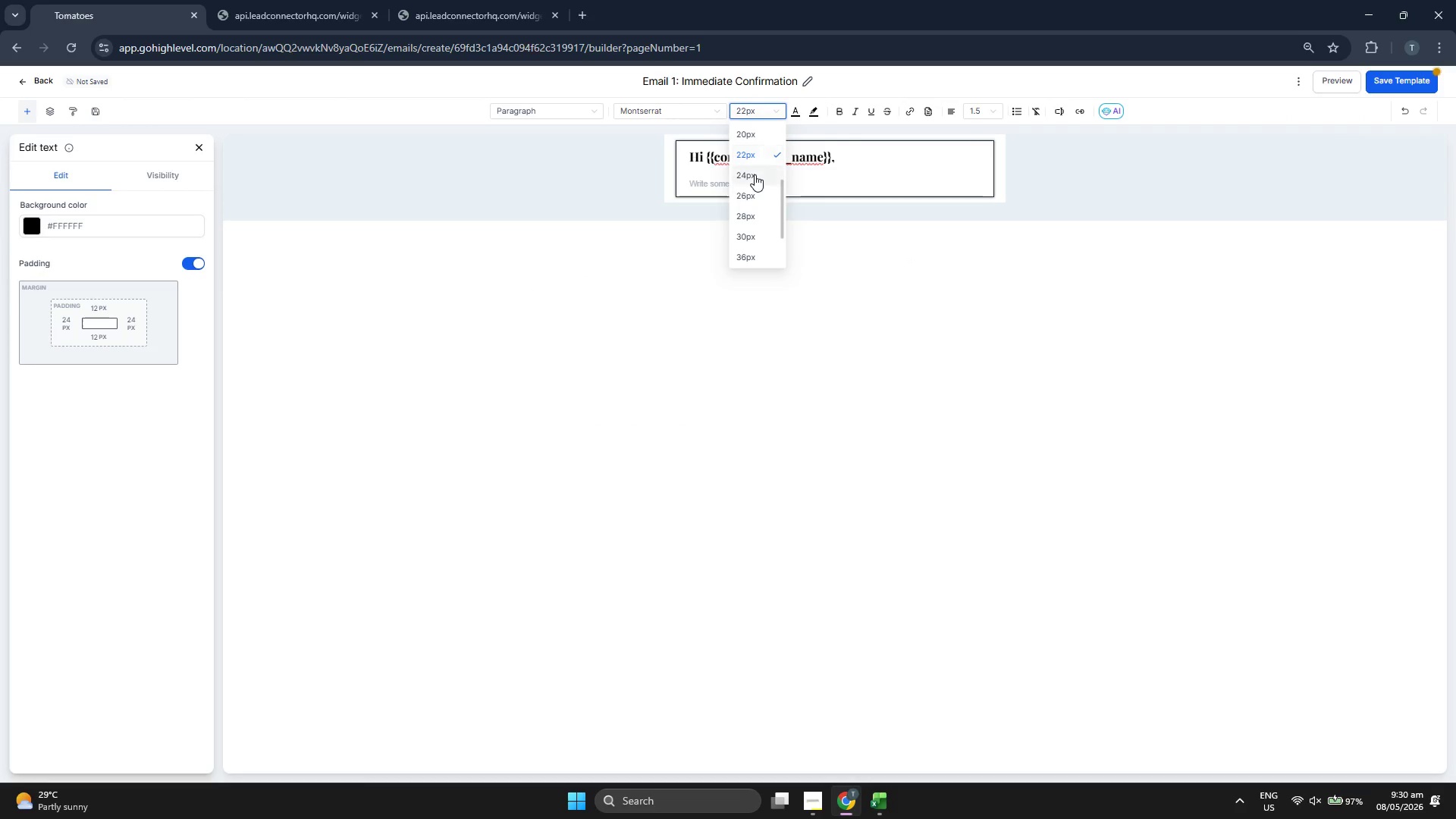 
scroll: coordinate [755, 174], scroll_direction: up, amount: 1.0
 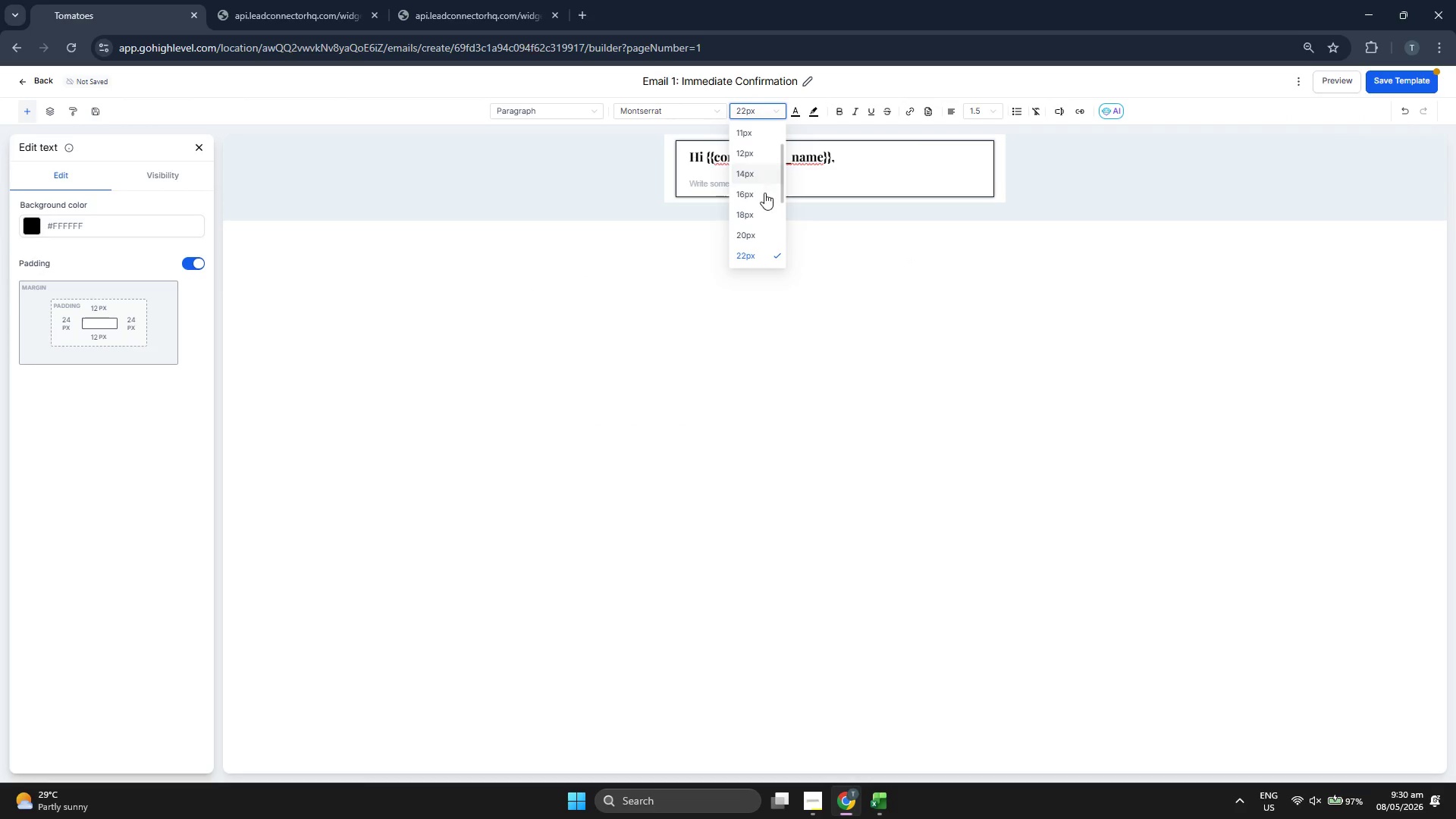 
left_click([764, 193])
 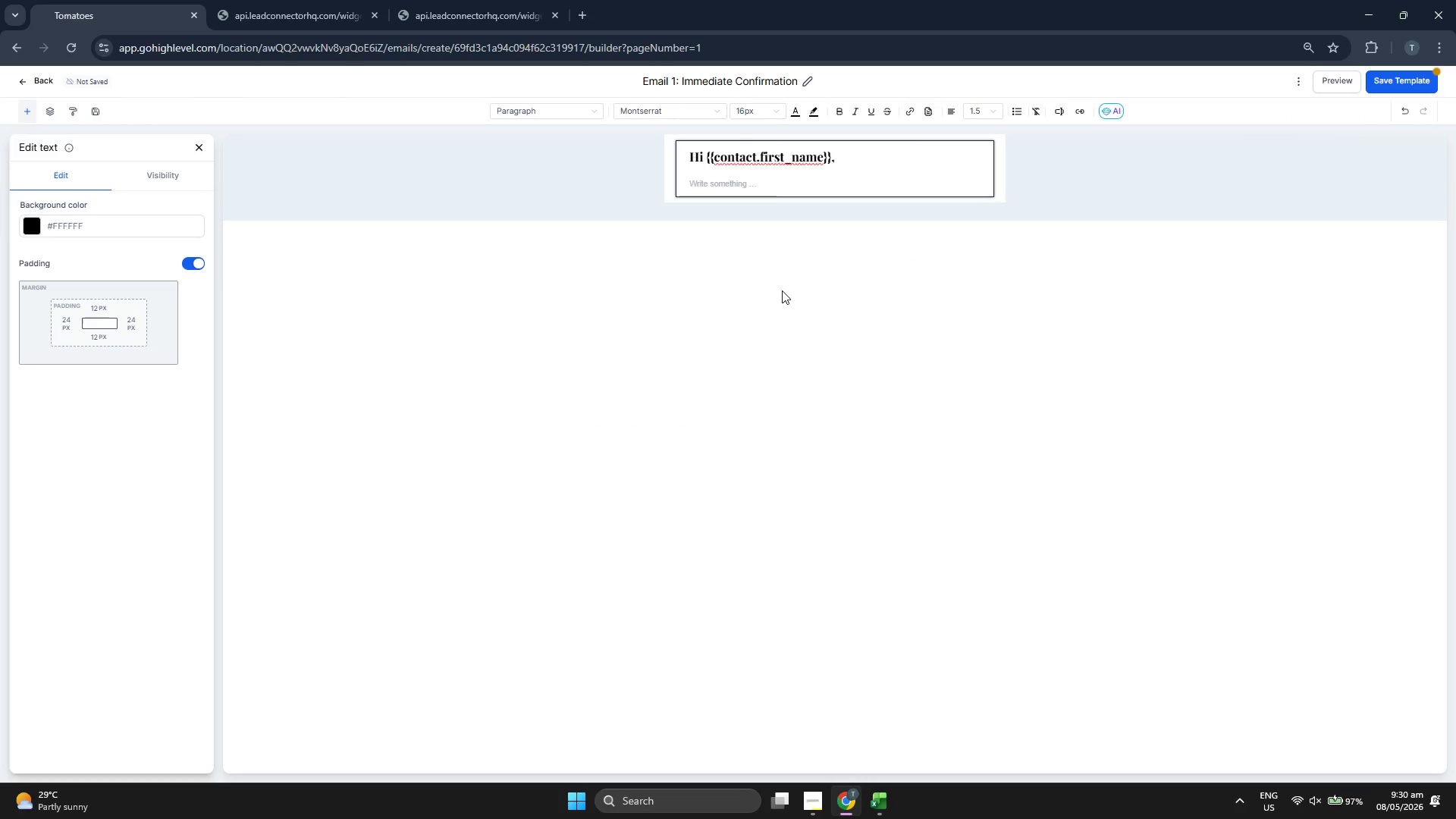 
type(There is nothing quite like the glow of a Golden Hour session.)
 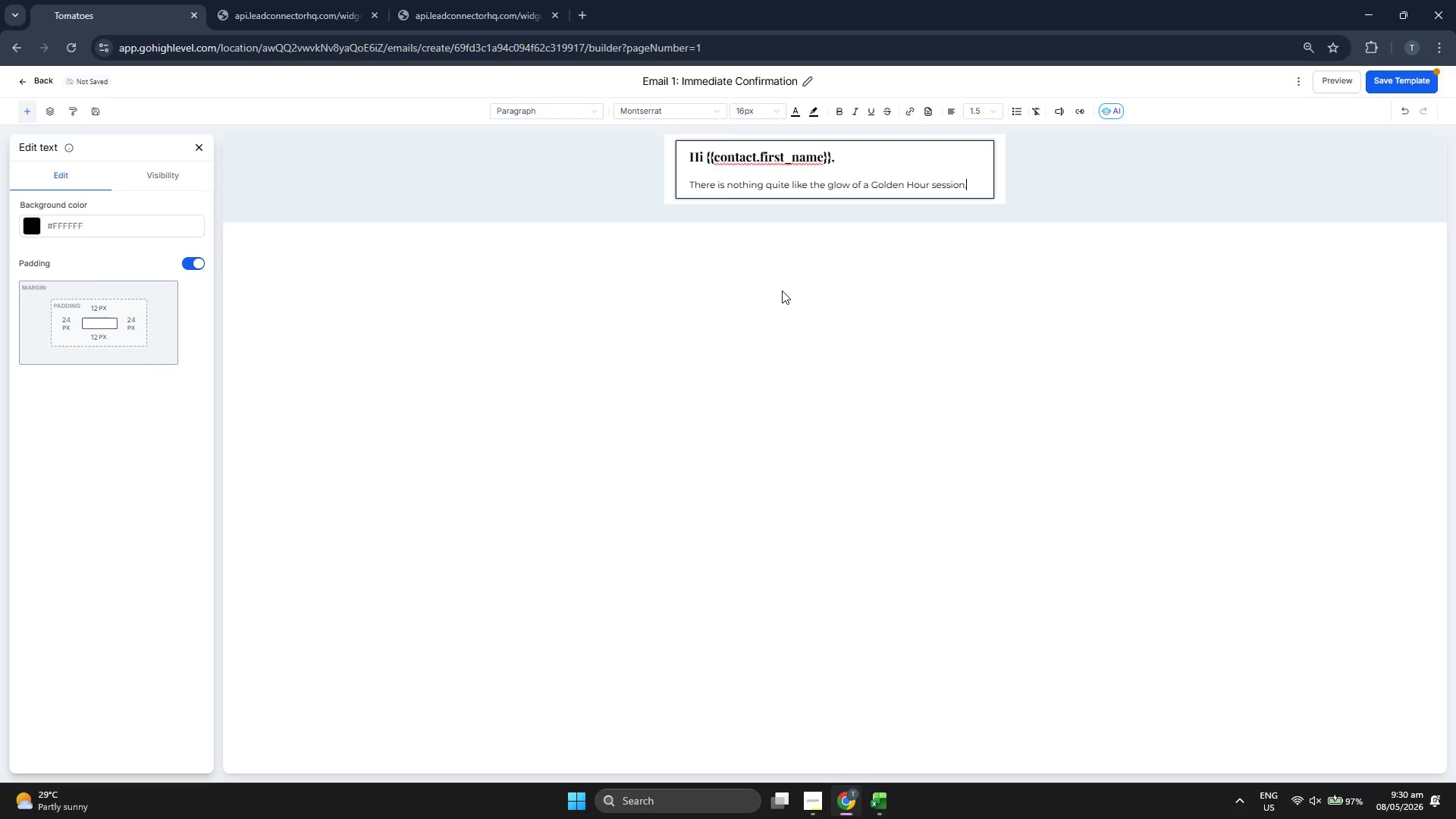 
key(Enter)
 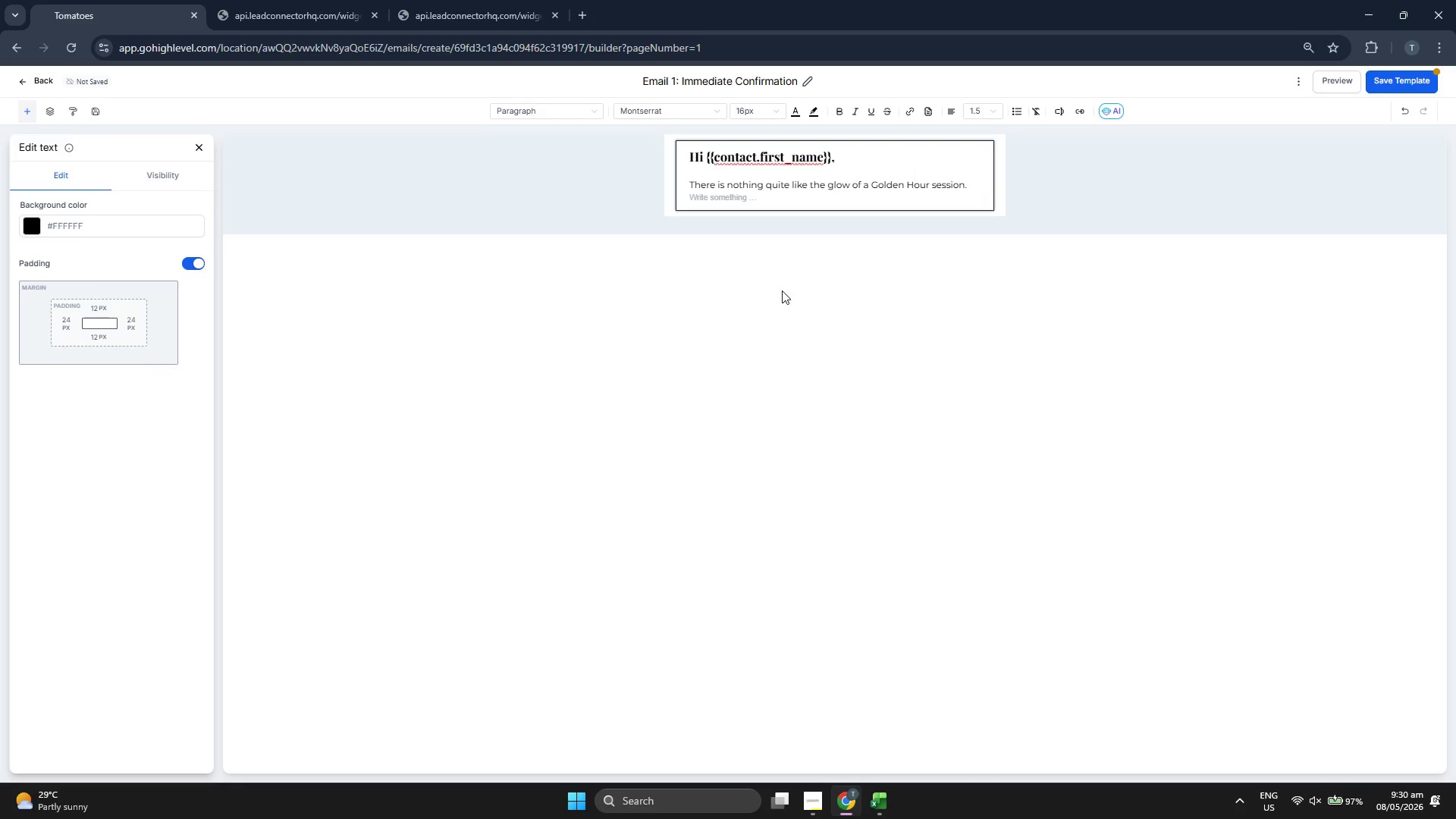 
key(Backspace)
type( Thank you for reaching out to )
 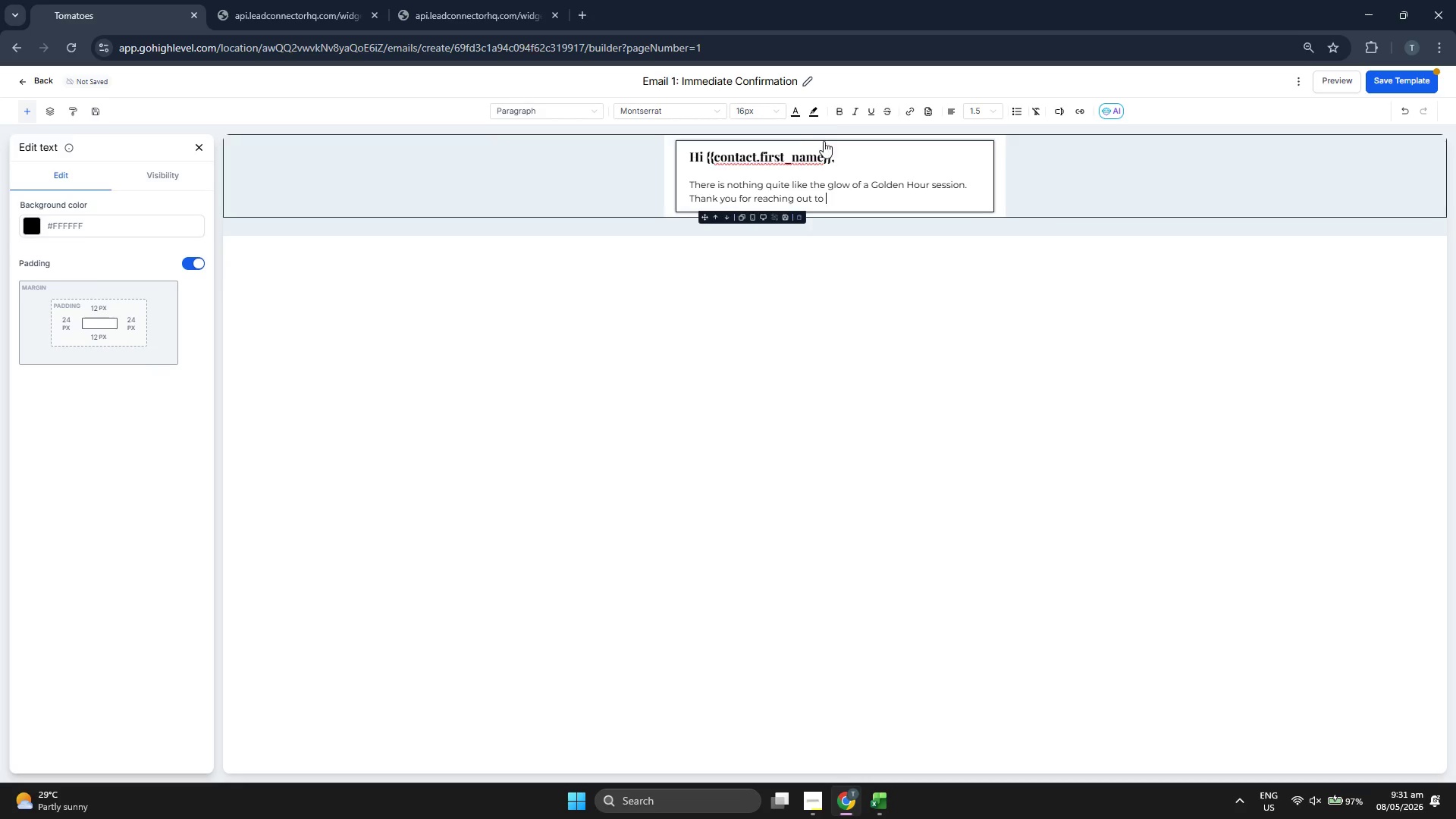 
left_click([839, 118])
 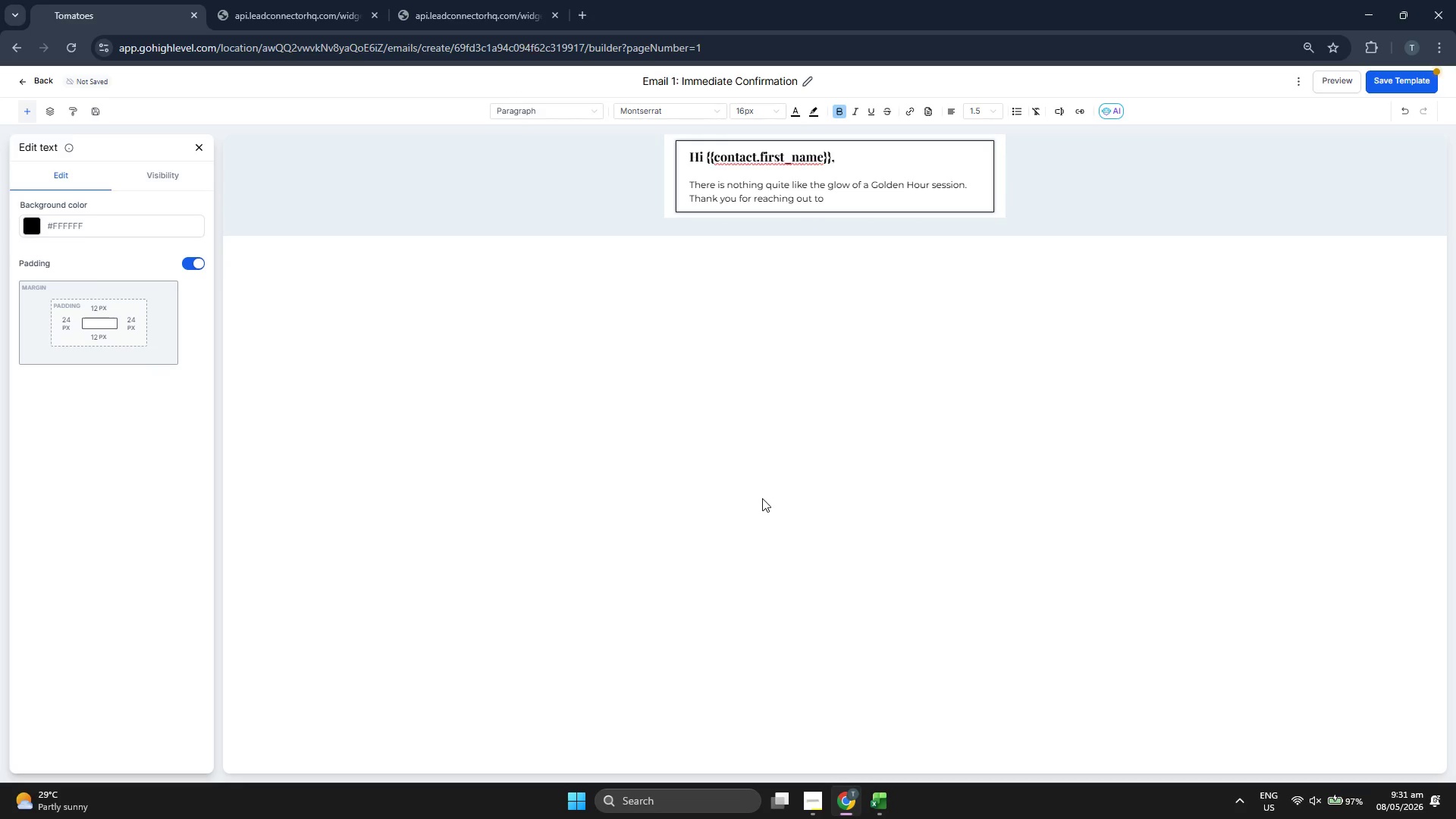 
type(Lens & Light Agency)
 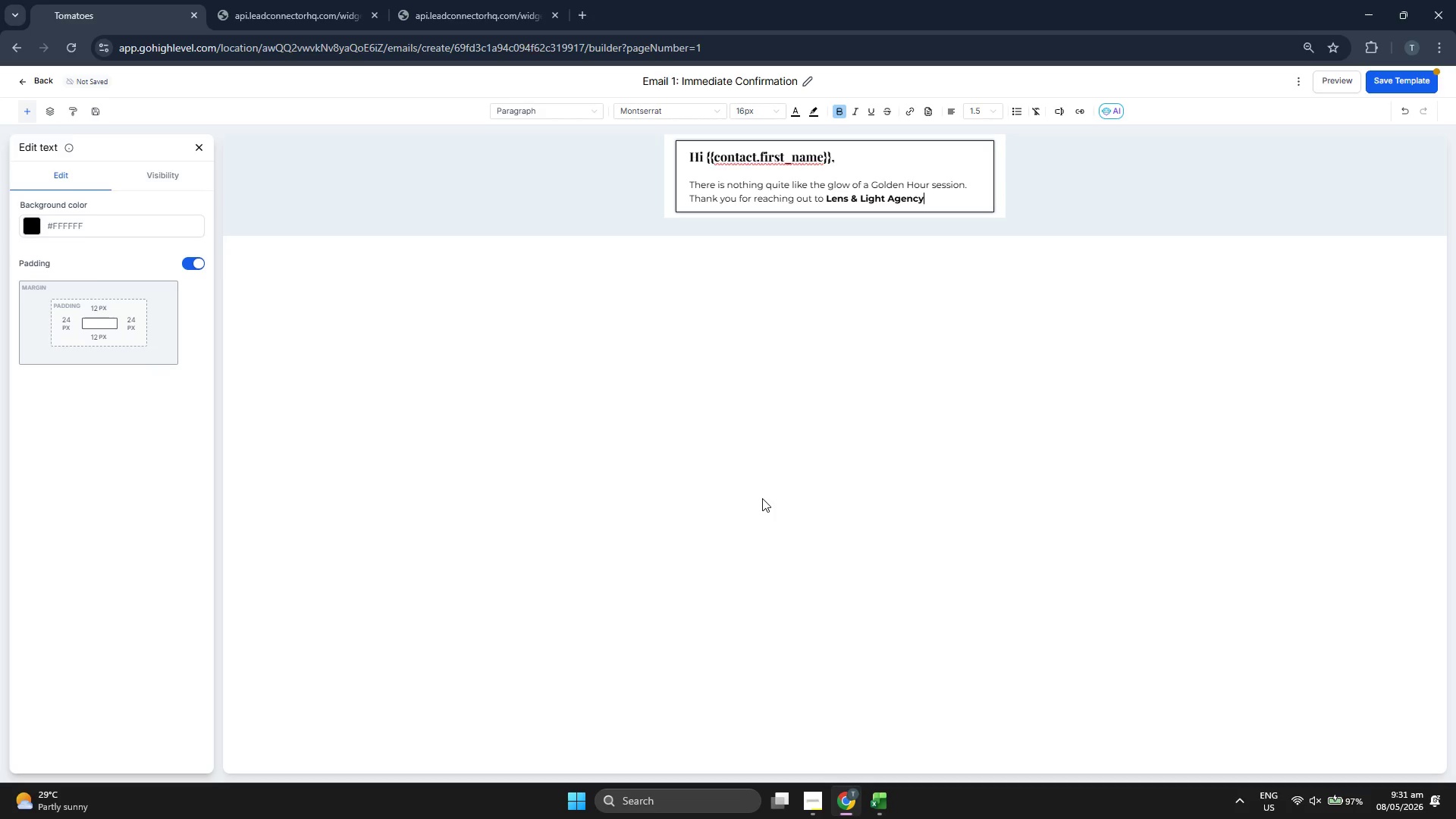 
hold_key(key=ShiftRight, duration=0.34)
 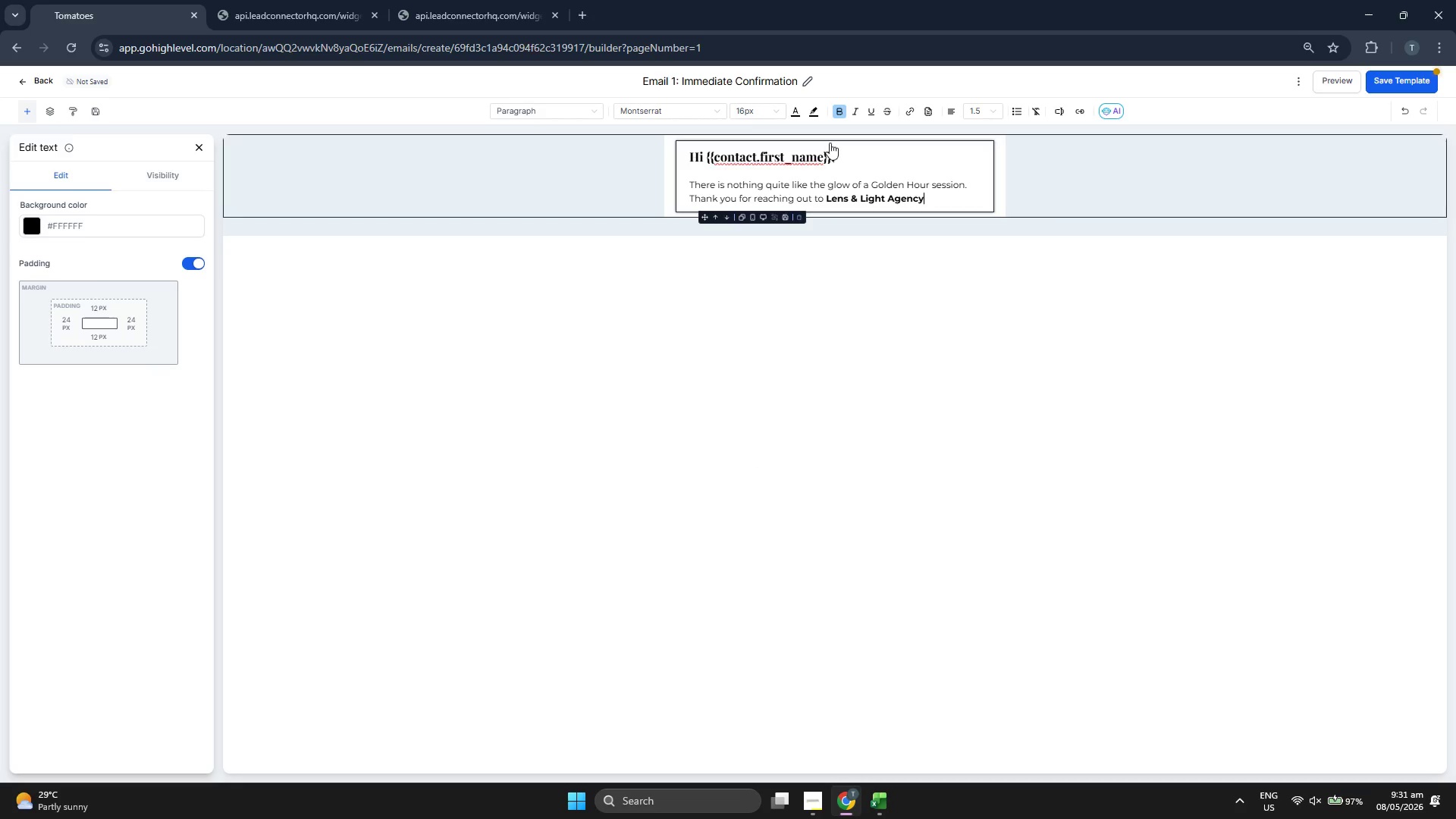 
left_click([836, 115])
 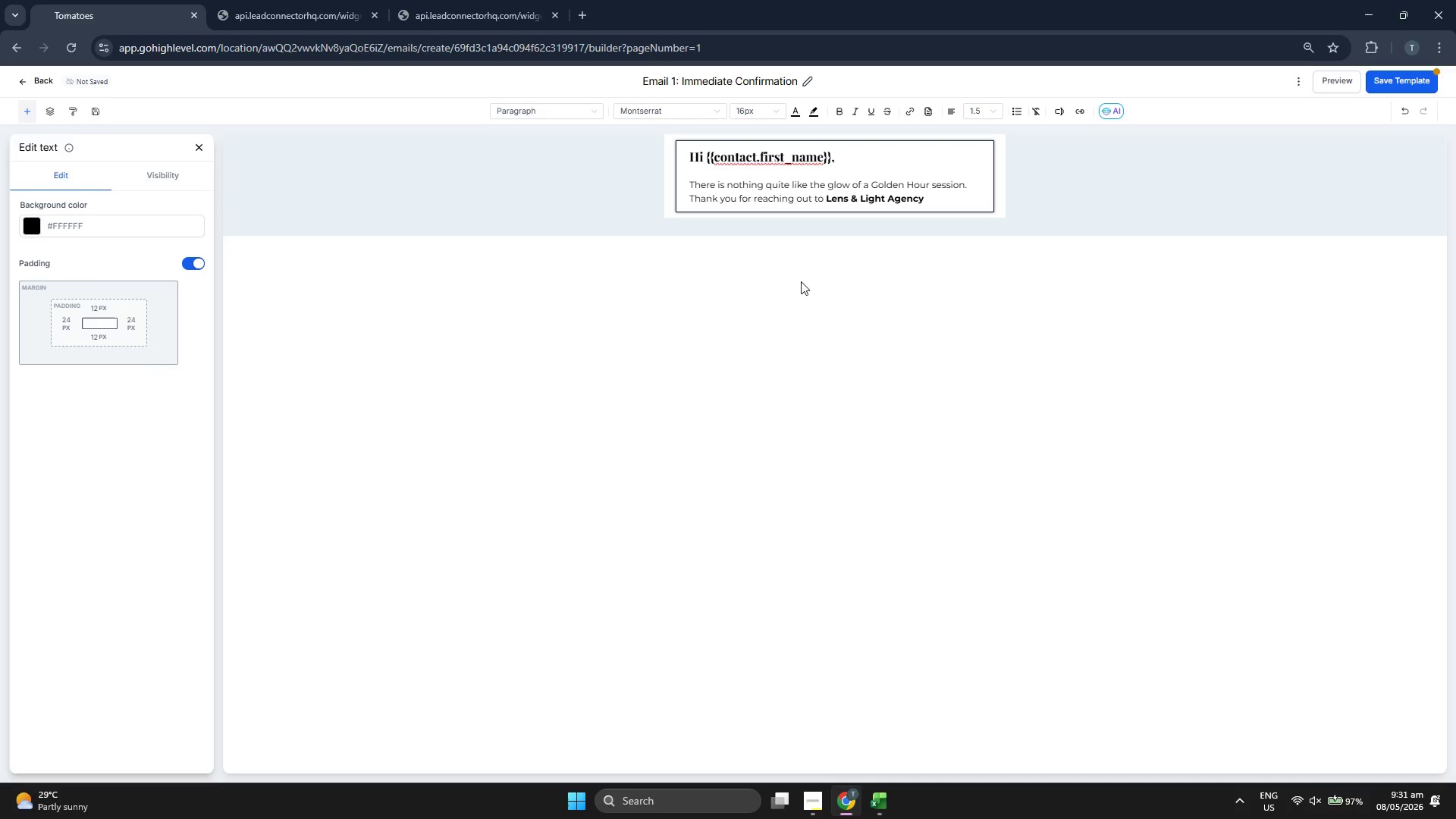 
key(Shift+1)
 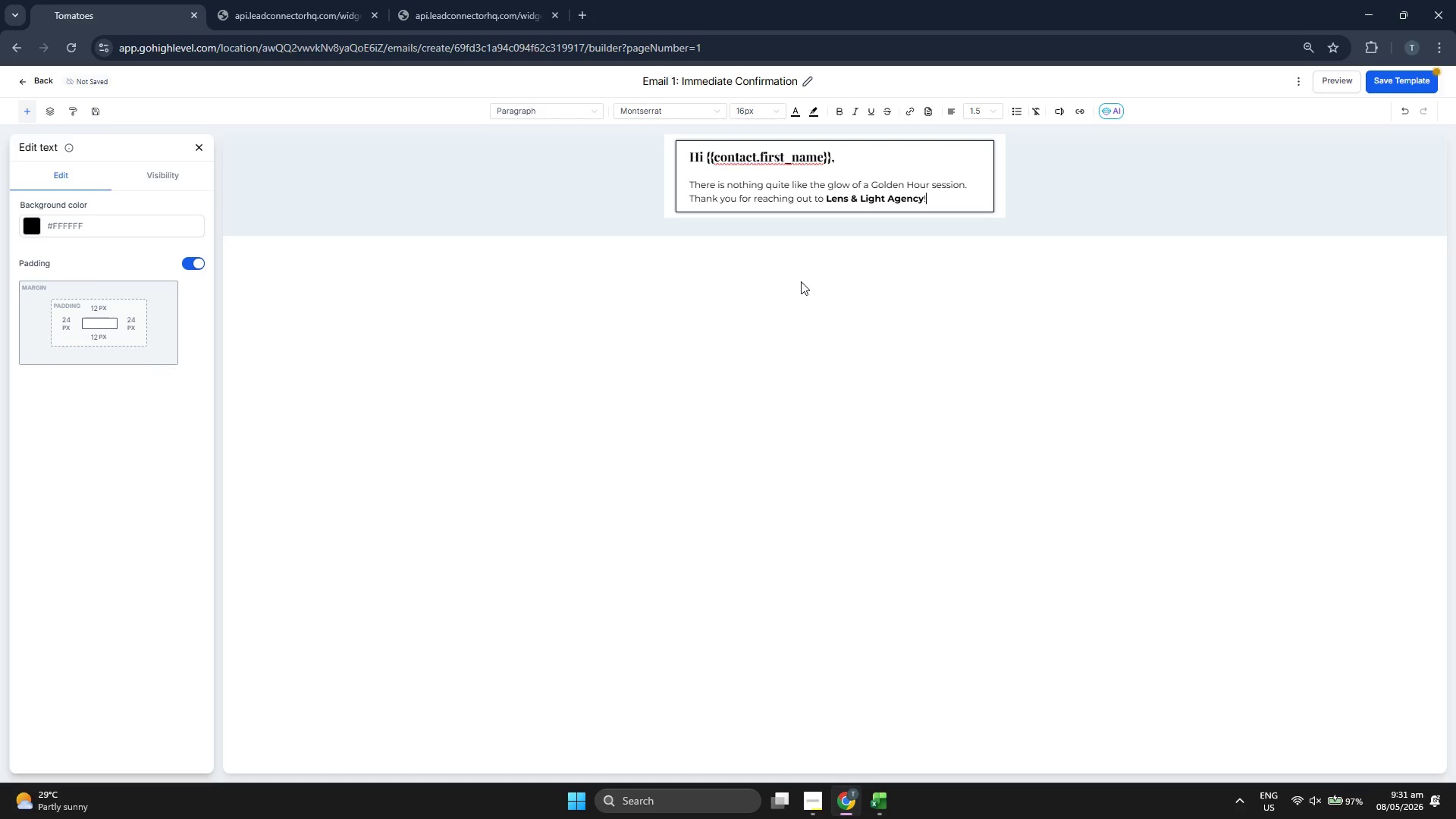 
key(Enter)
 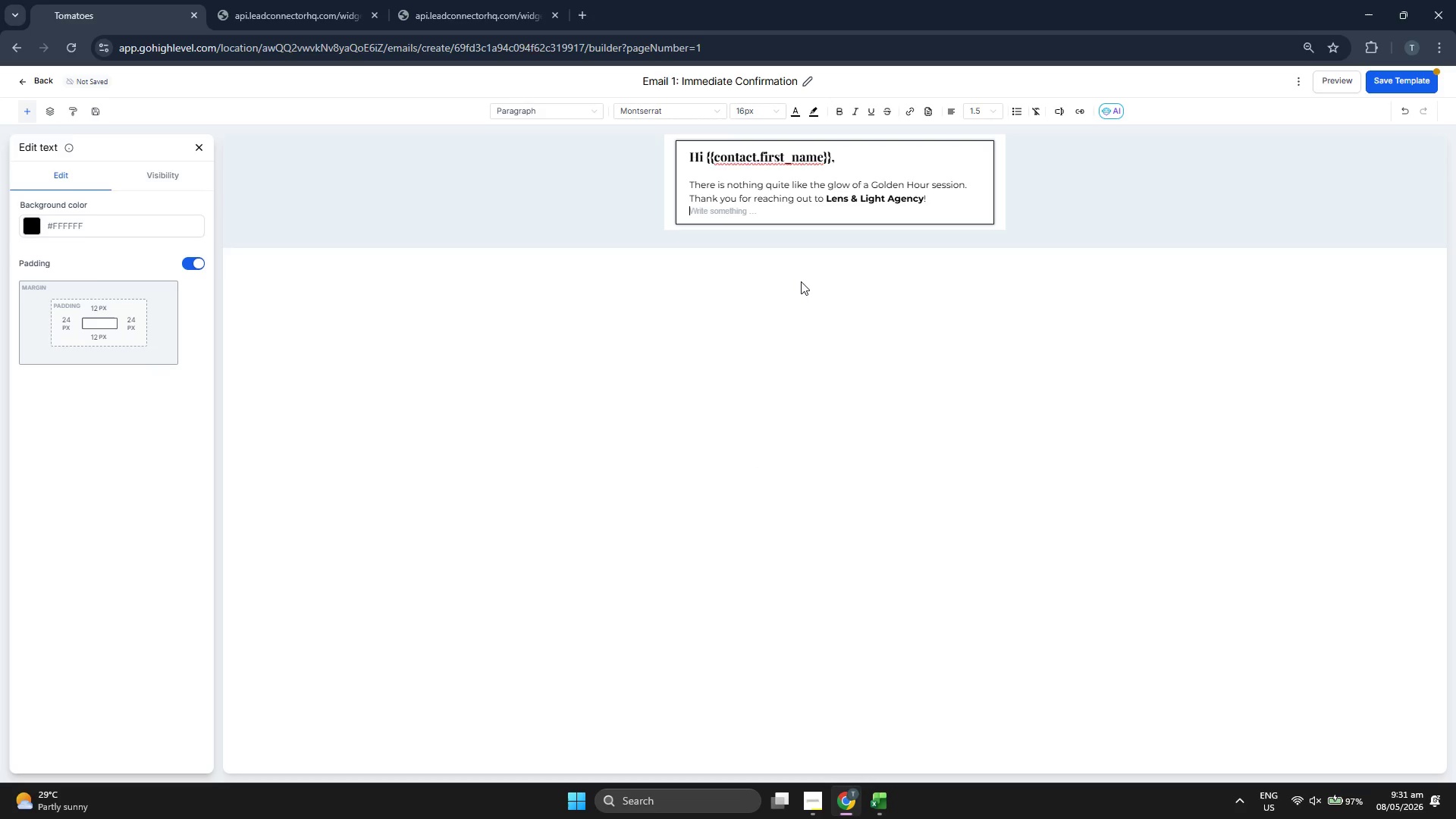 
key(Enter)
 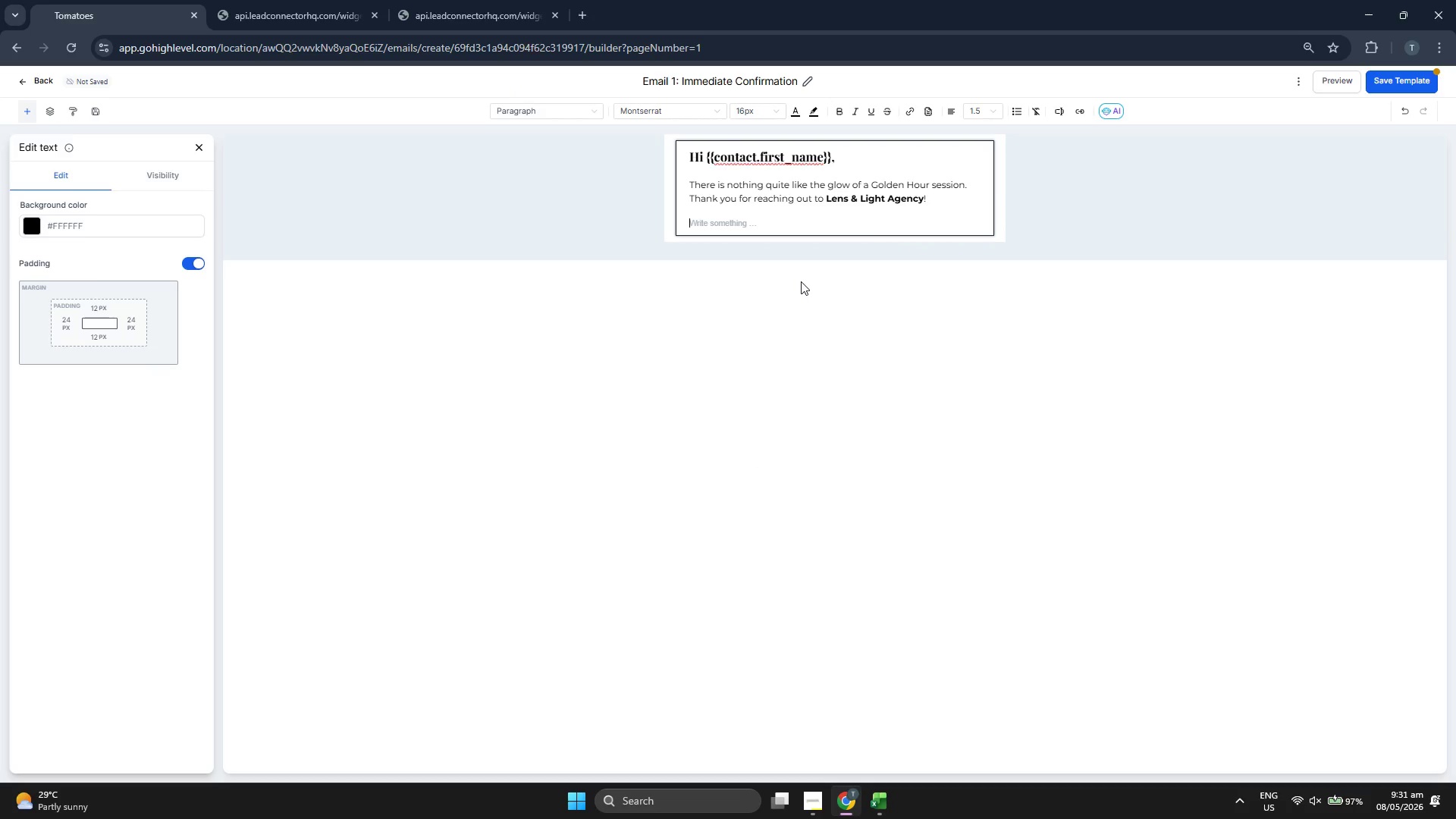 
type(I note)
key(Backspace)
type(iced you mentioned an interest in the {{contact.favorite_phoy)
key(Backspace)
type(toh)
key(Backspace)
type(gpra)
key(Backspace)
key(Backspace)
key(Backspace)
type(raph)
 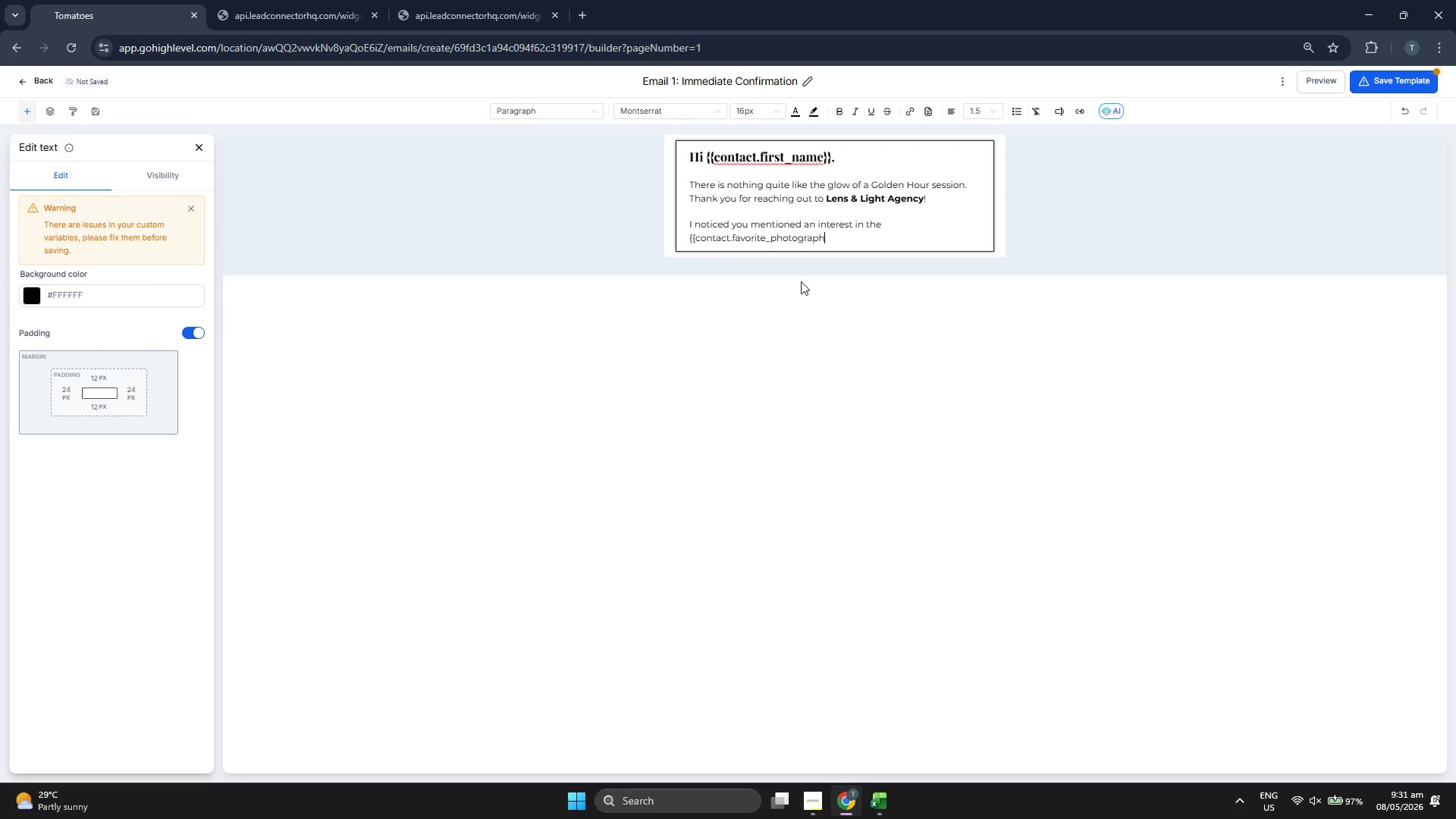 
type(y_style}})
 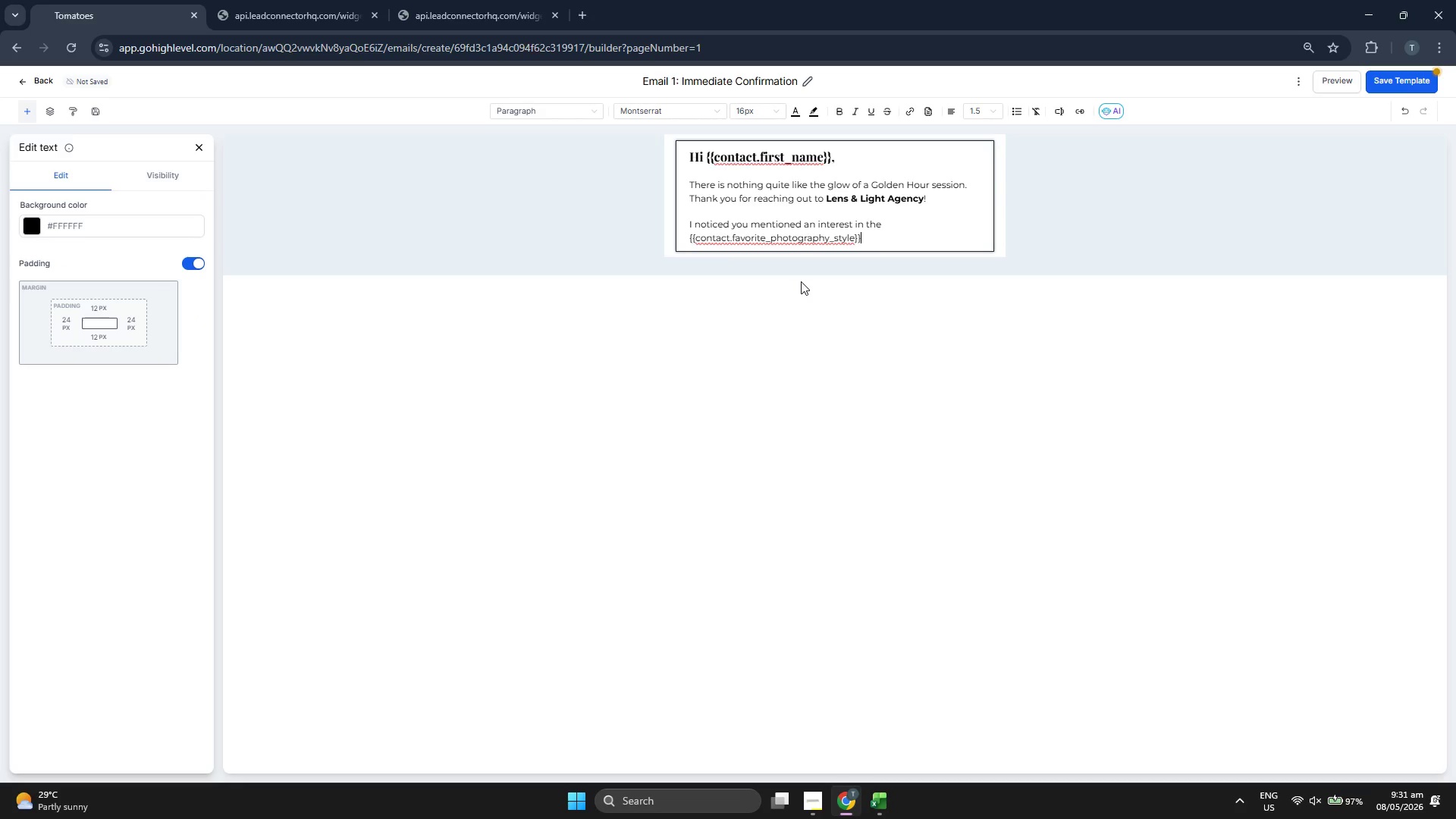 
left_click([891, 794])
 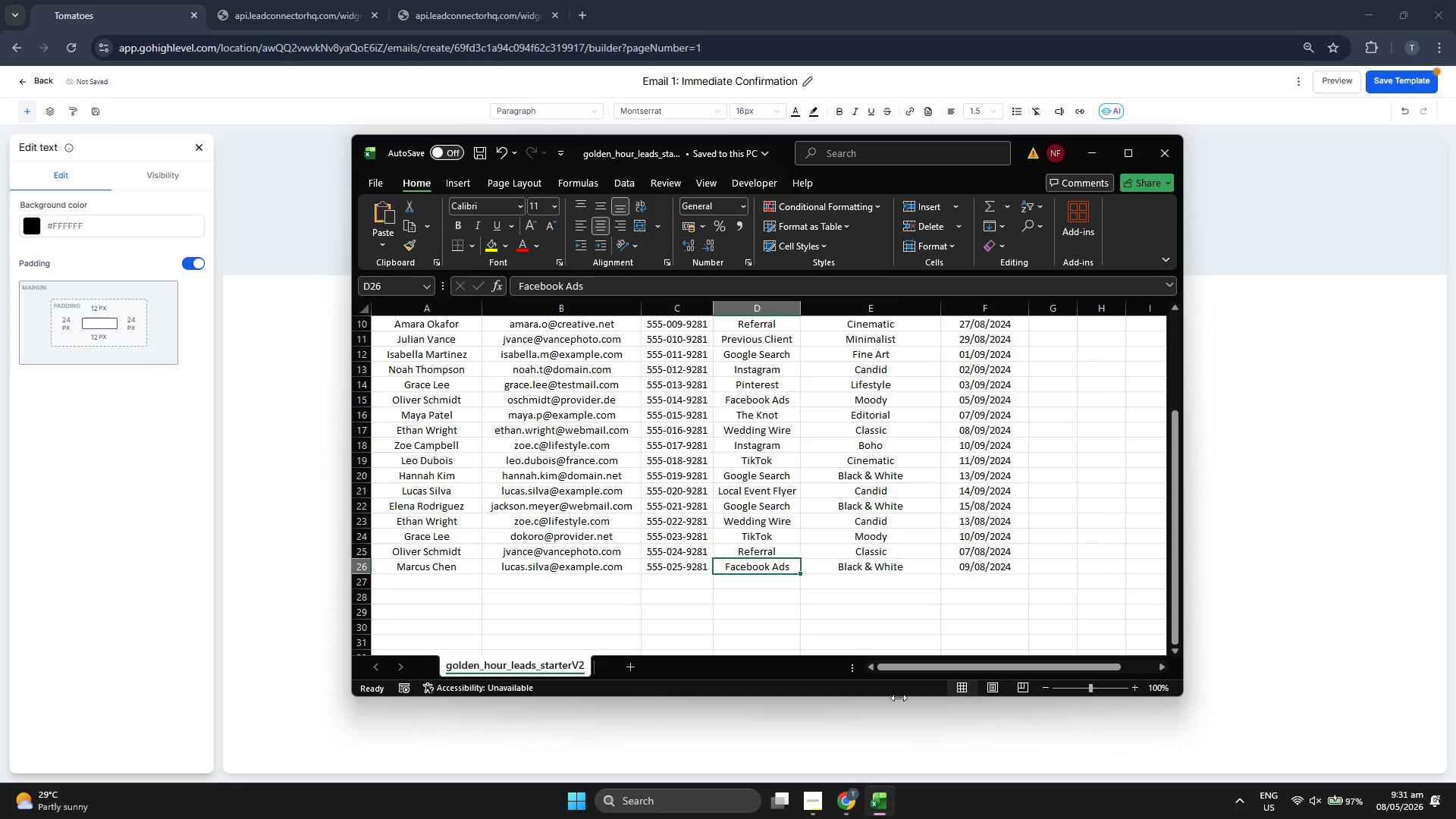 
scroll: coordinate [893, 498], scroll_direction: up, amount: 9.0
 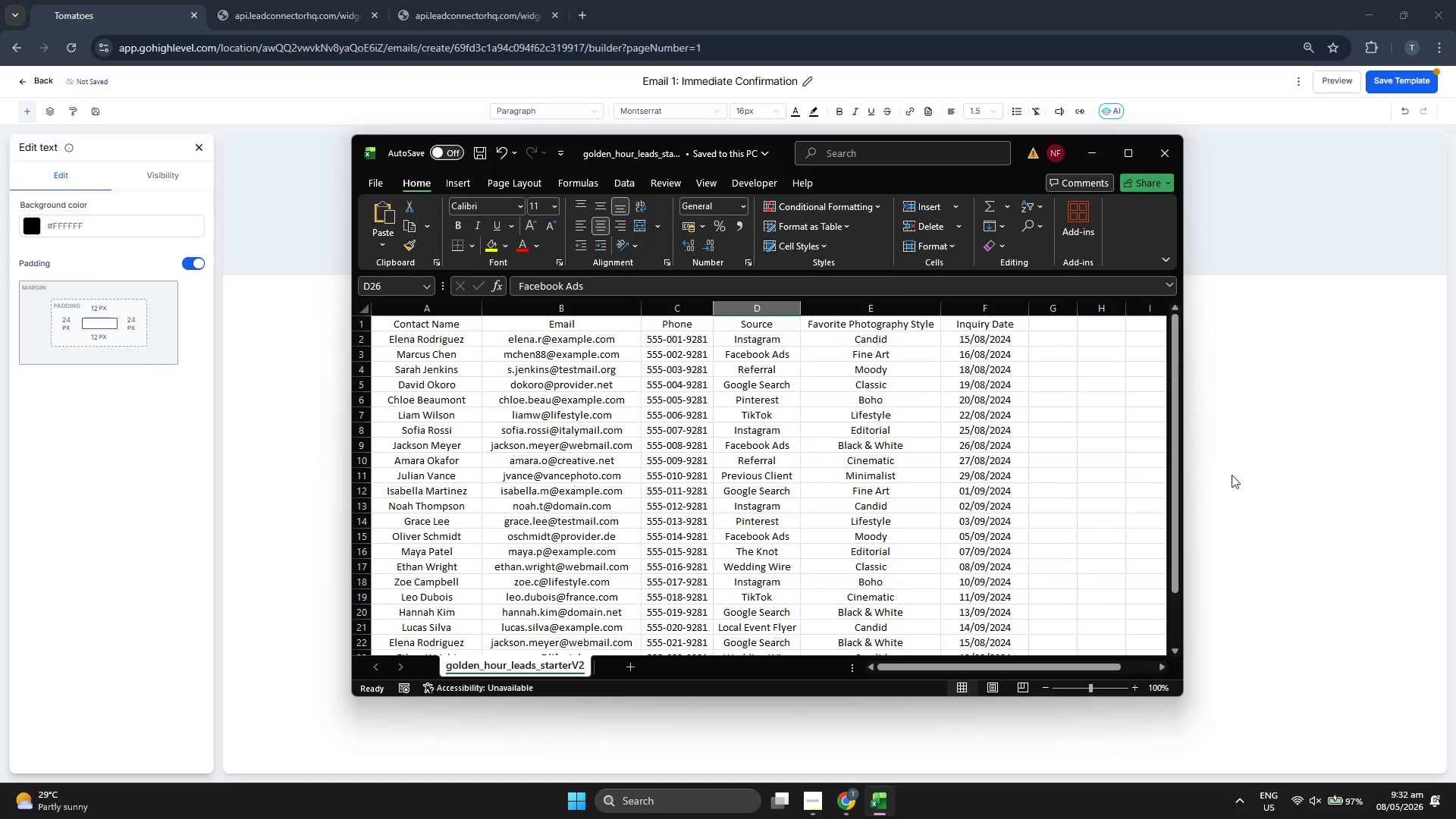 
left_click([1232, 474])
 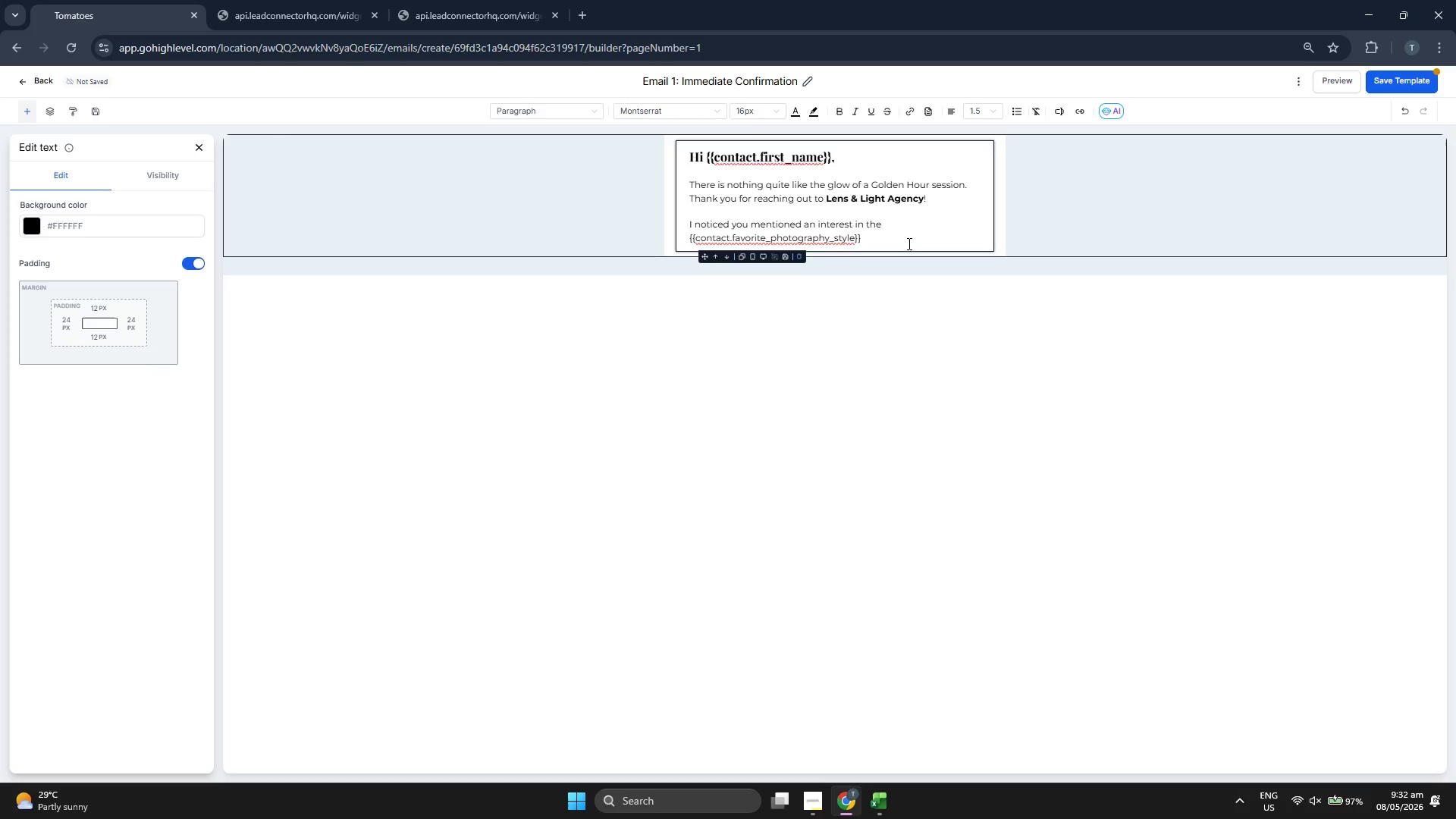 
left_click([908, 242])
 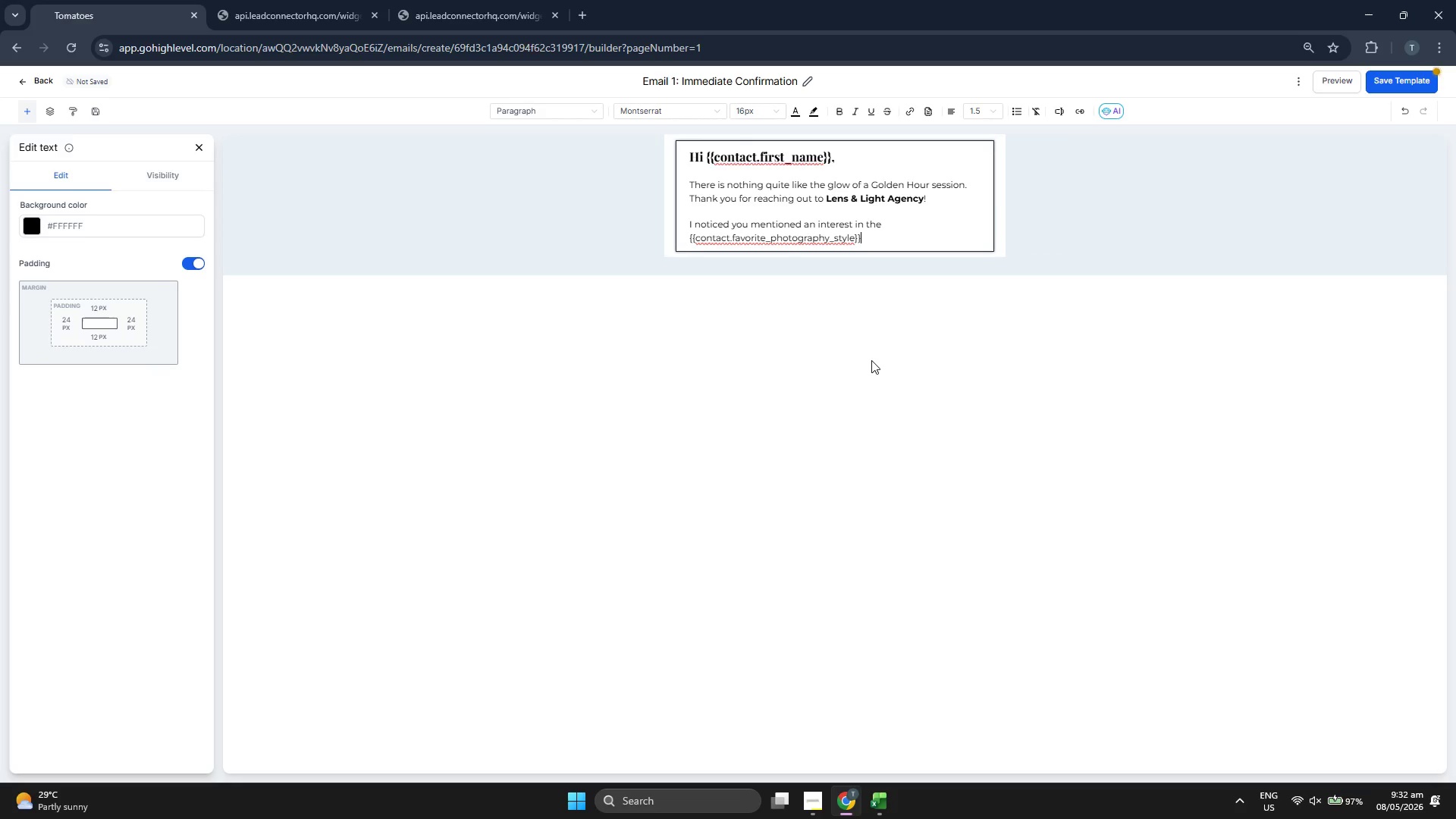 
type( style that is one of my abos)
key(Backspace)
key(Backspace)
type(solute favorites to shoot when the sun starts to dip.)
 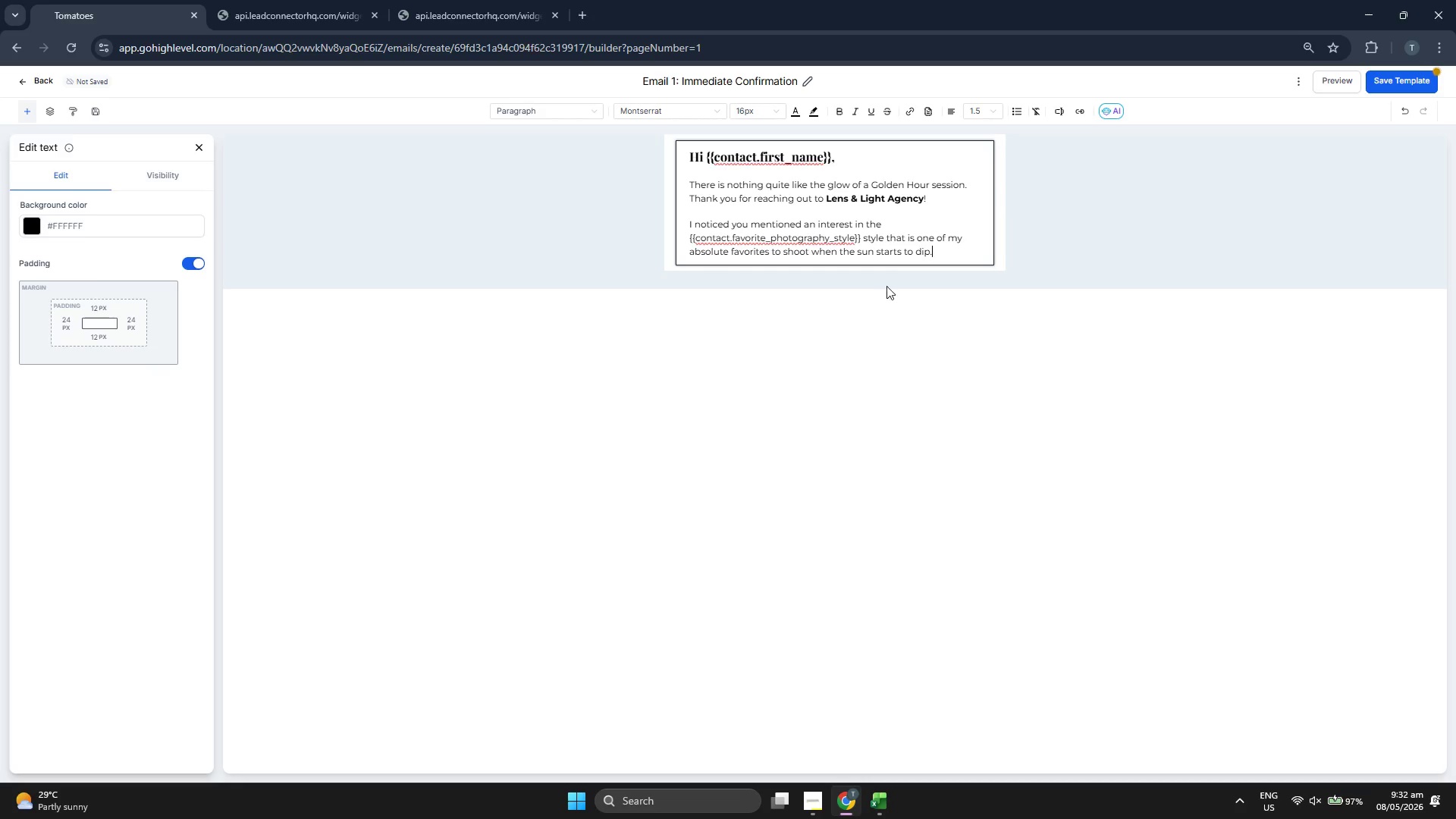 
double_click([891, 251])
 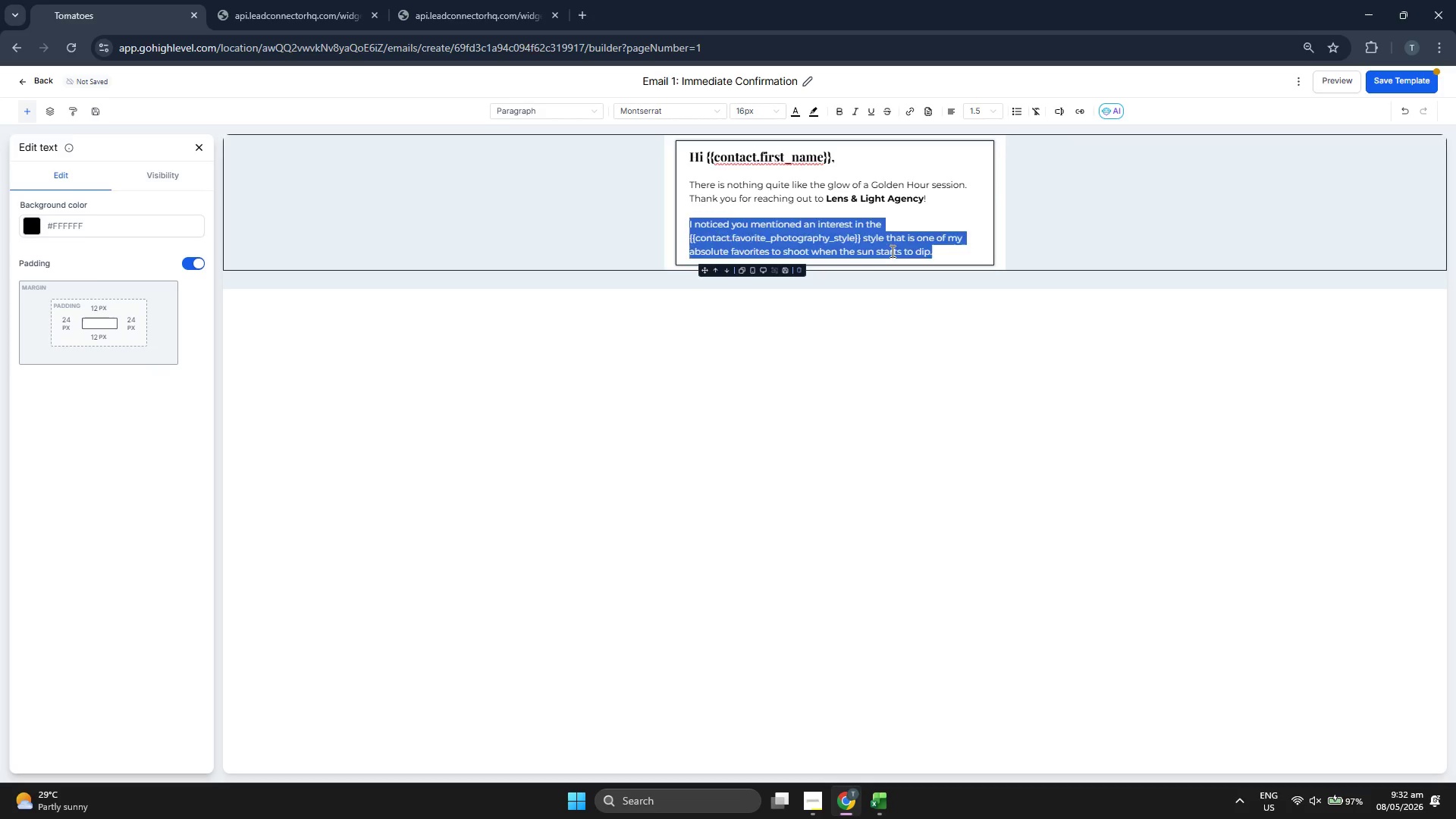 
triple_click([891, 251])
 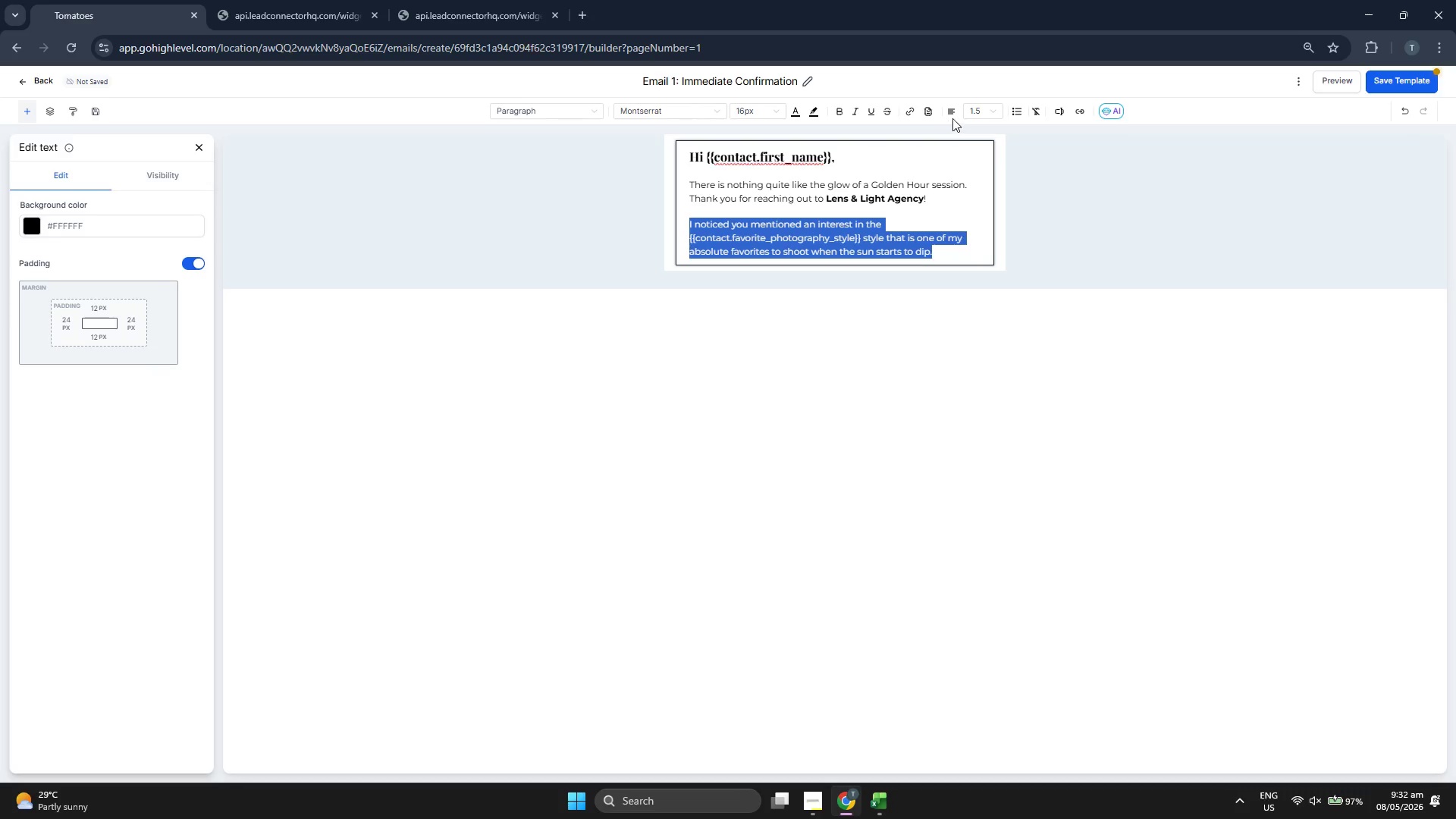 
left_click([973, 111])
 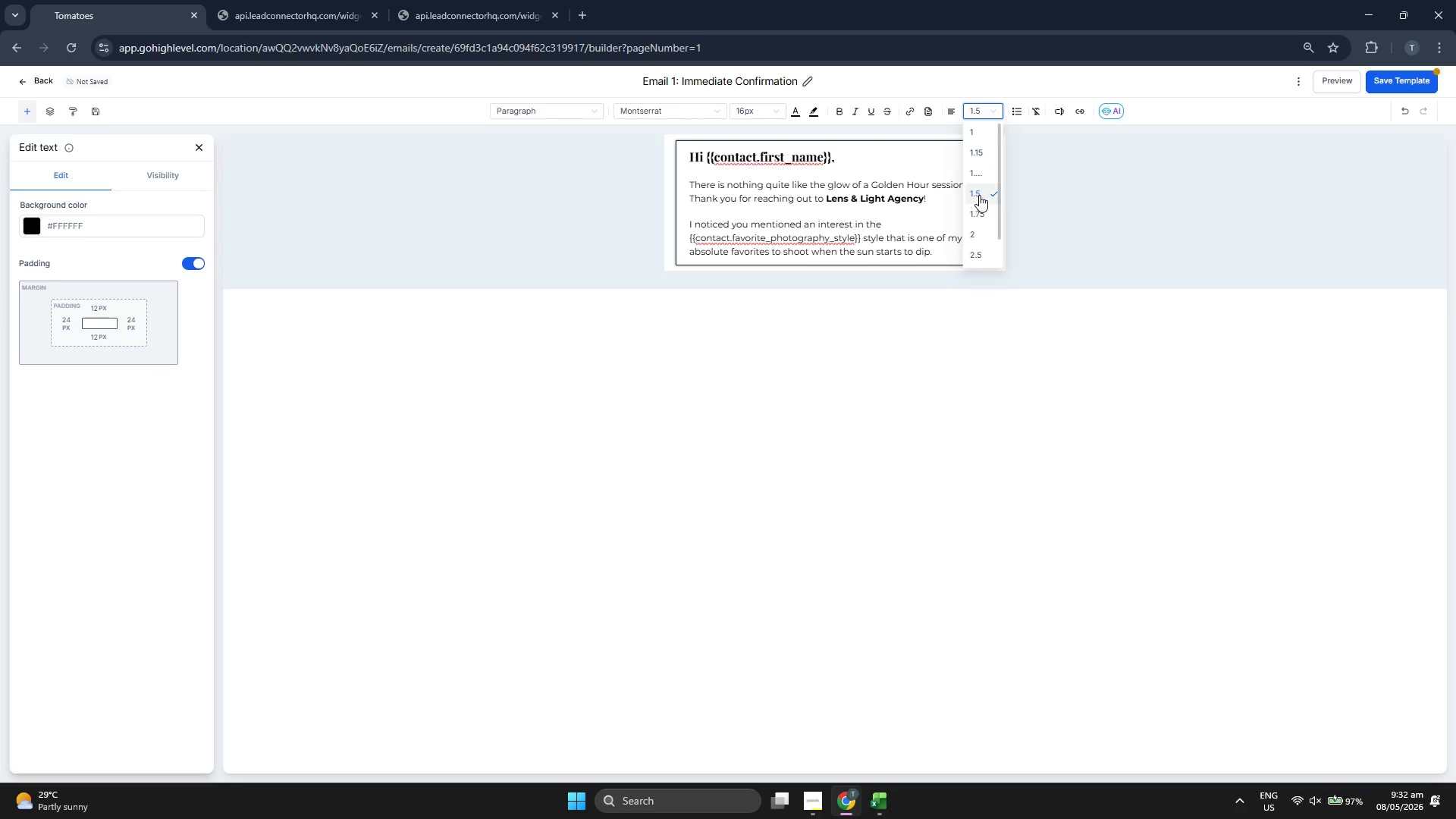 
left_click([979, 193])
 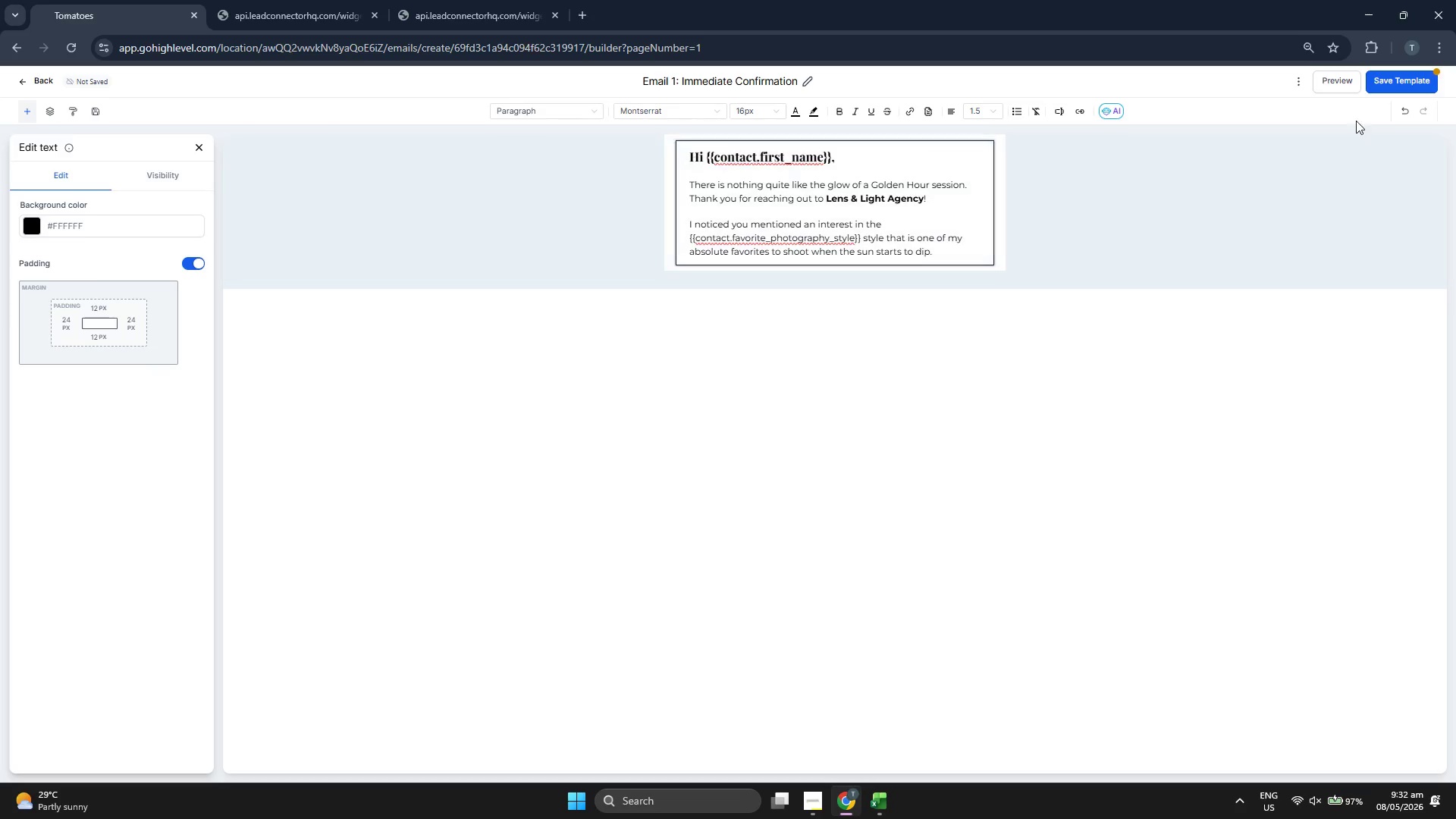 
left_click([1395, 89])
 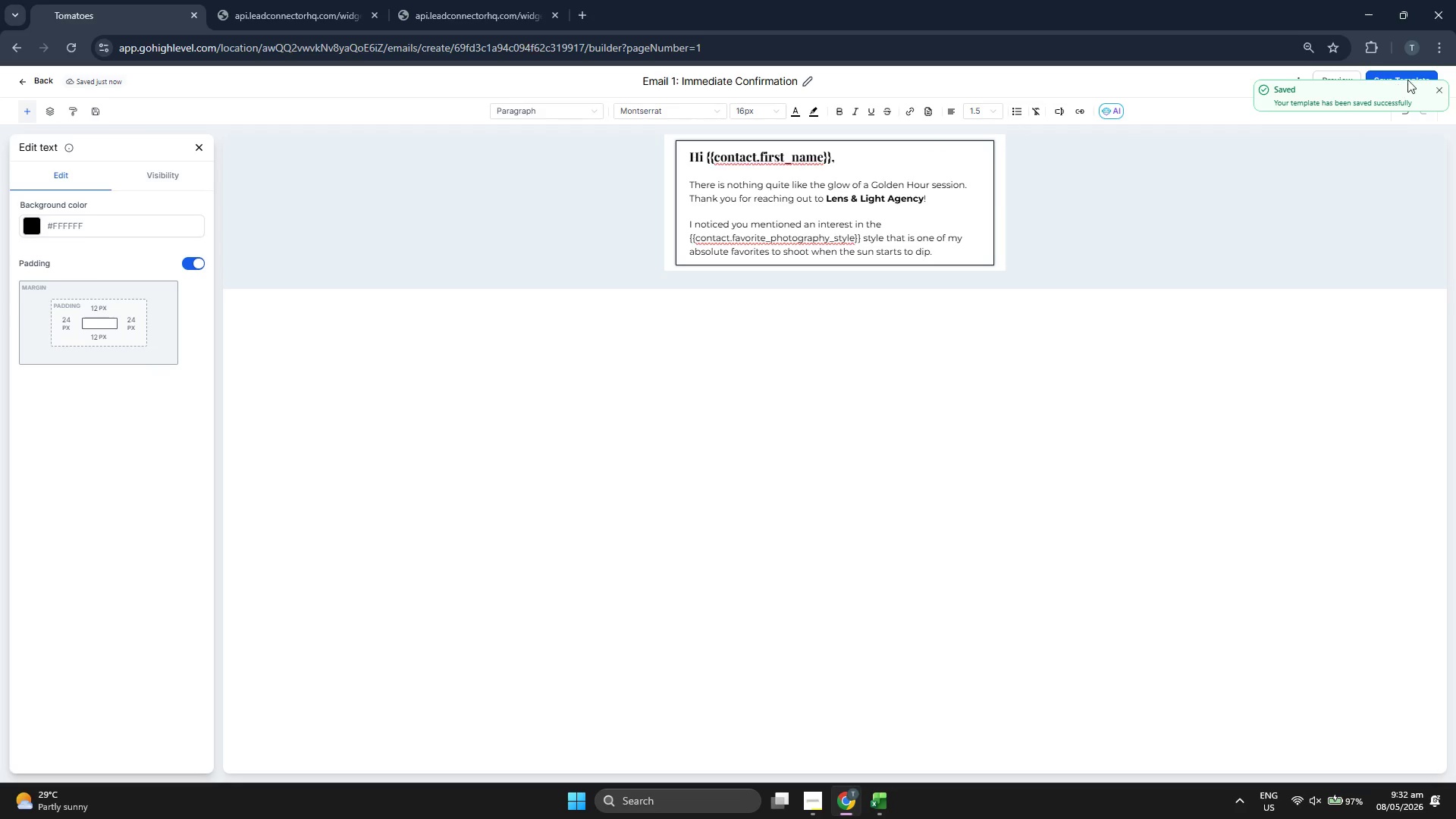 
left_click([1436, 83])
 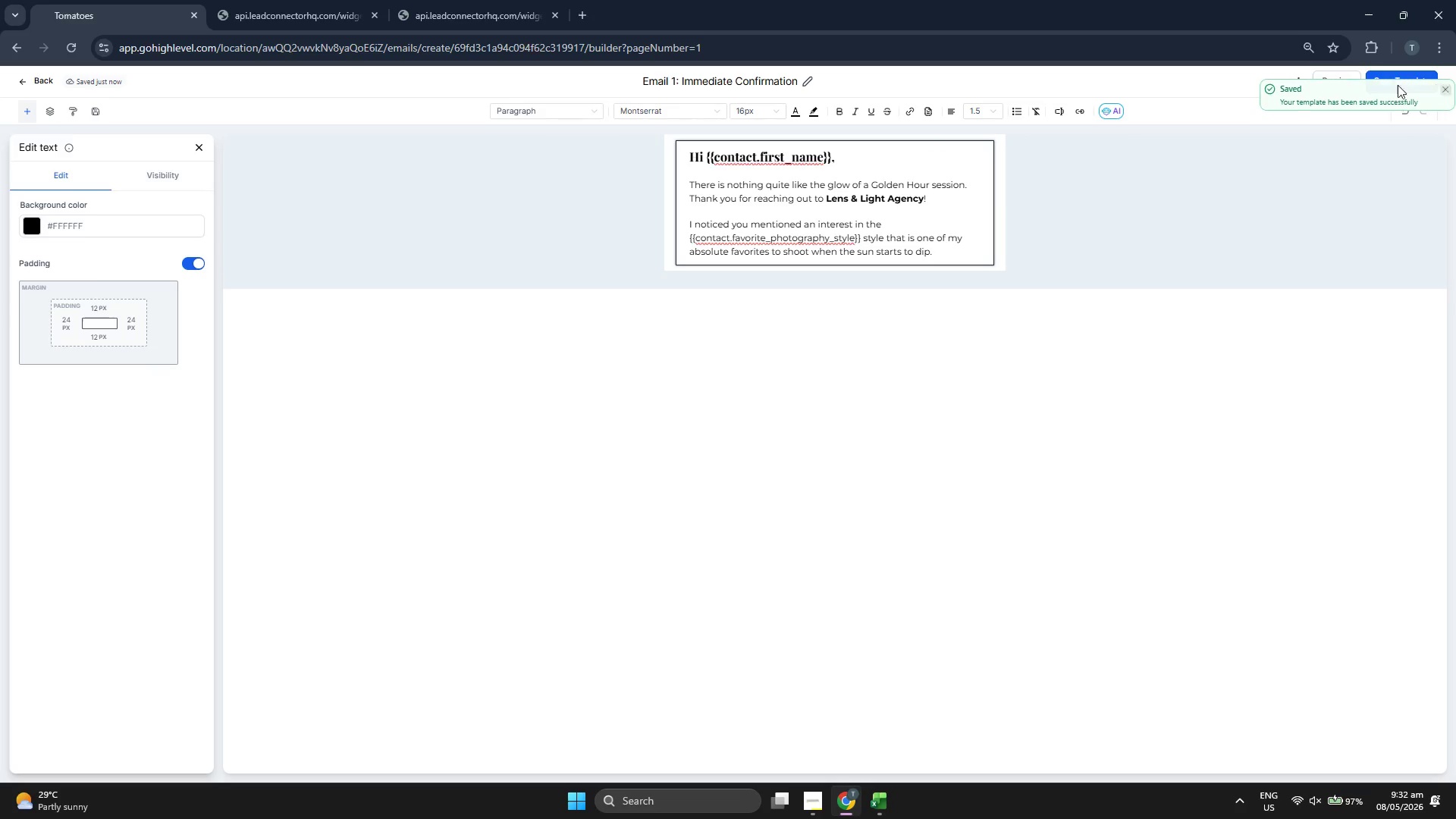 
mouse_move([1341, 79])
 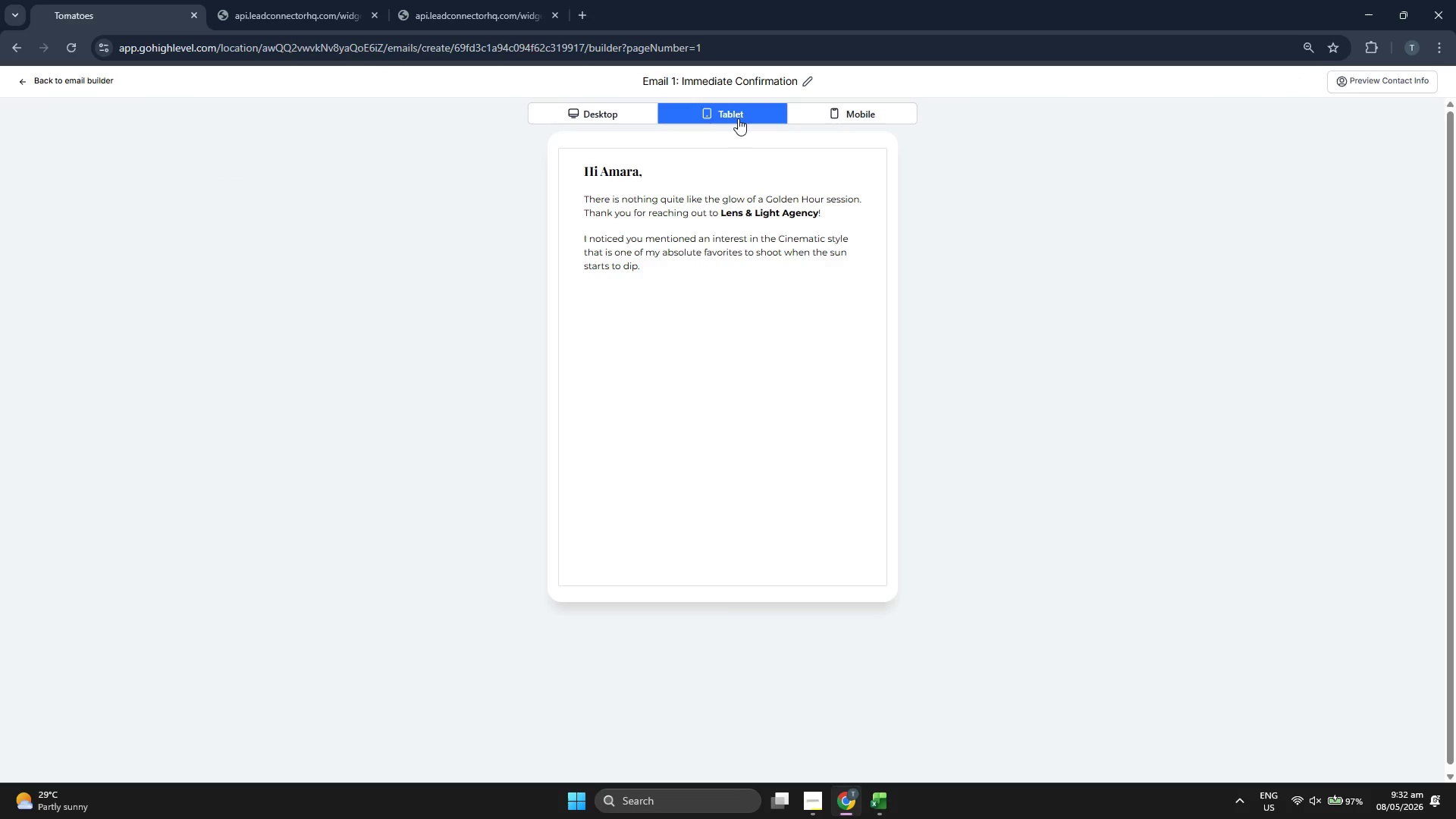 
left_click([883, 112])
 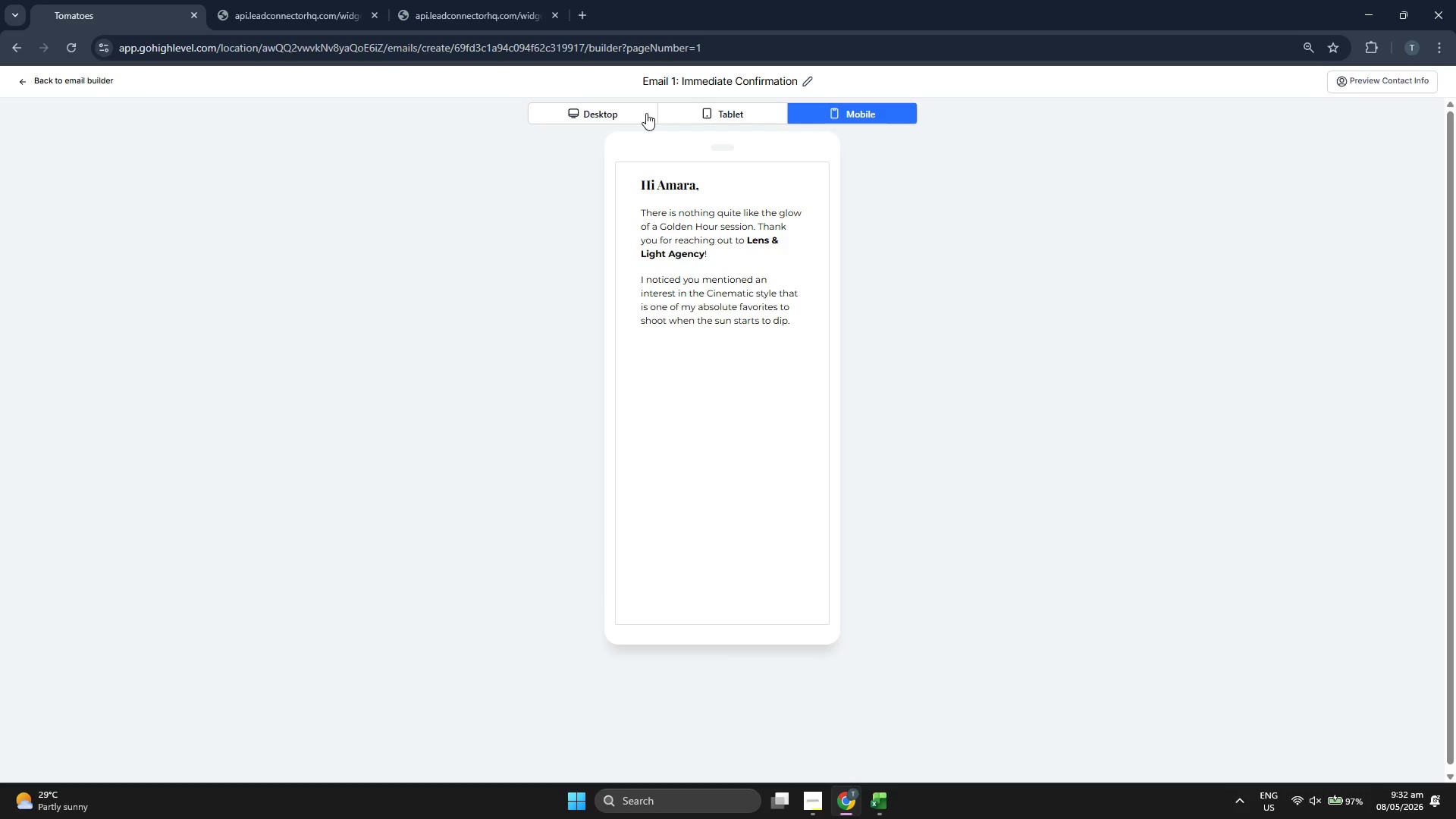 
left_click([584, 110])
 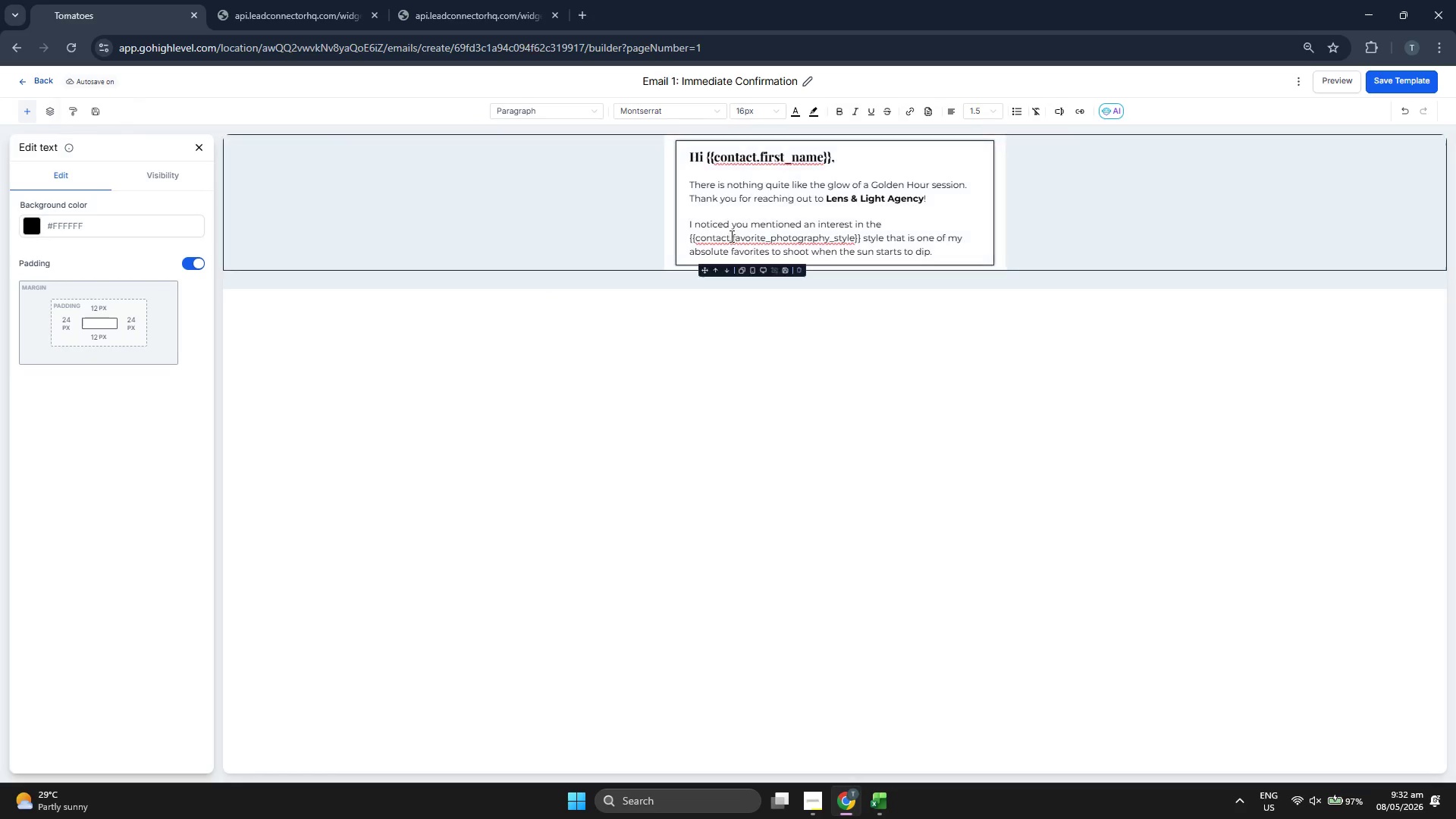 
left_click([946, 253])
 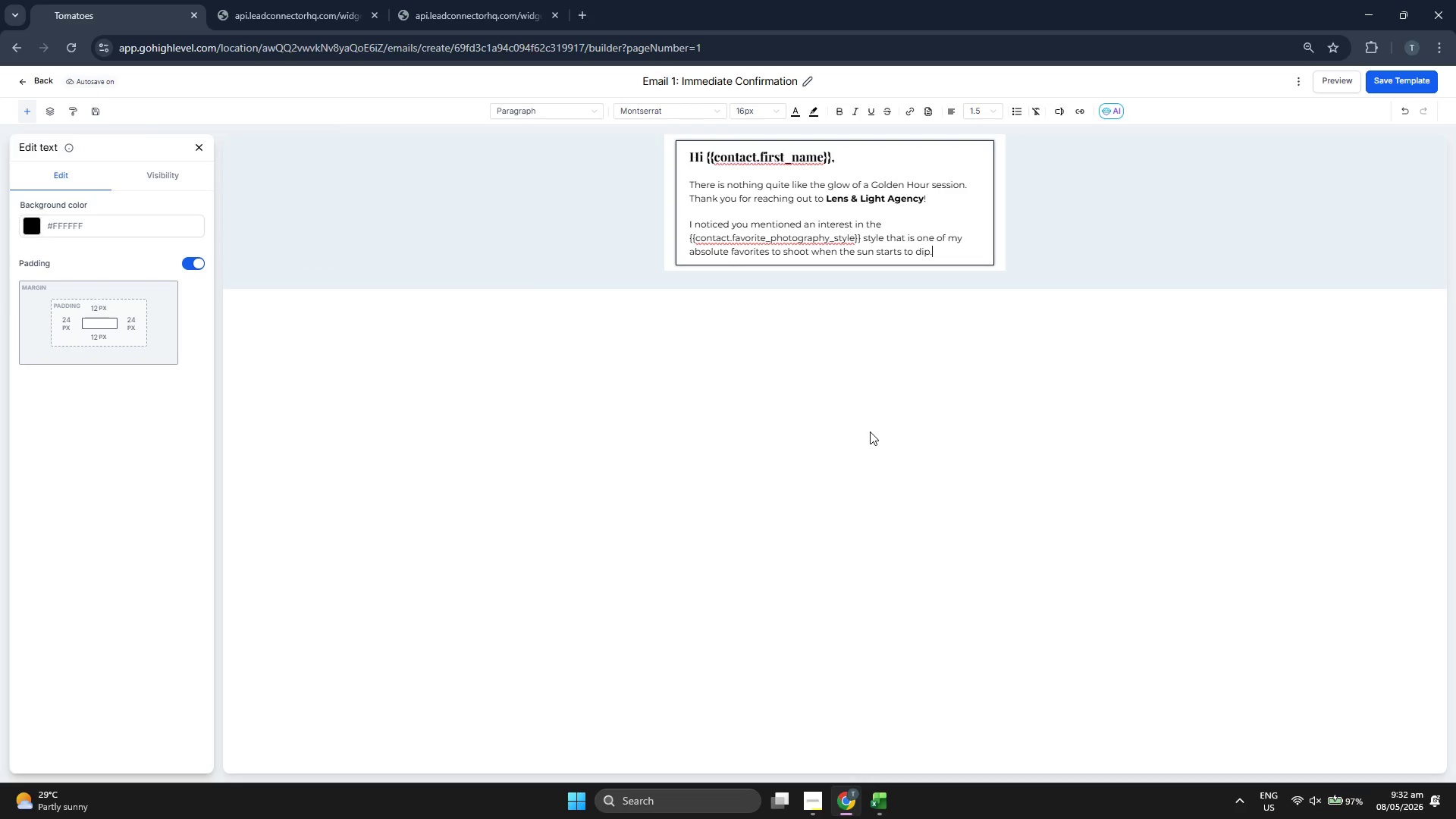 
type( It's the pergec)
key(Backspace)
key(Backspace)
key(Backspace)
type(fect chgoi)
key(Backspace)
key(Backspace)
key(Backspace)
key(Backspace)
type(hoice for the vision you shared)
key(Backspace)
key(Backspace)
key(Backspace)
key(Backspace)
key(Backspace)
type(hared.)
 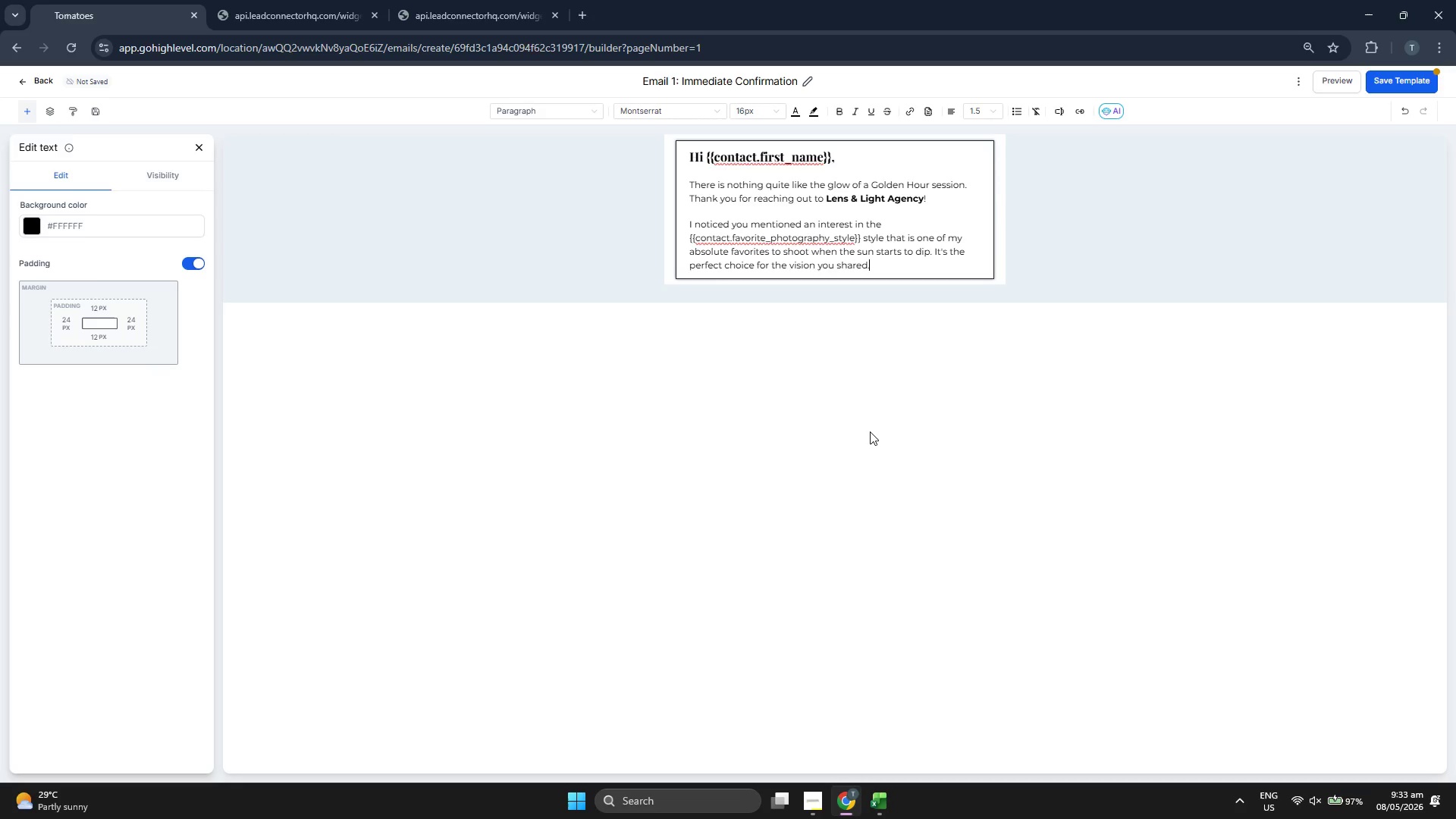 
key(Enter)
 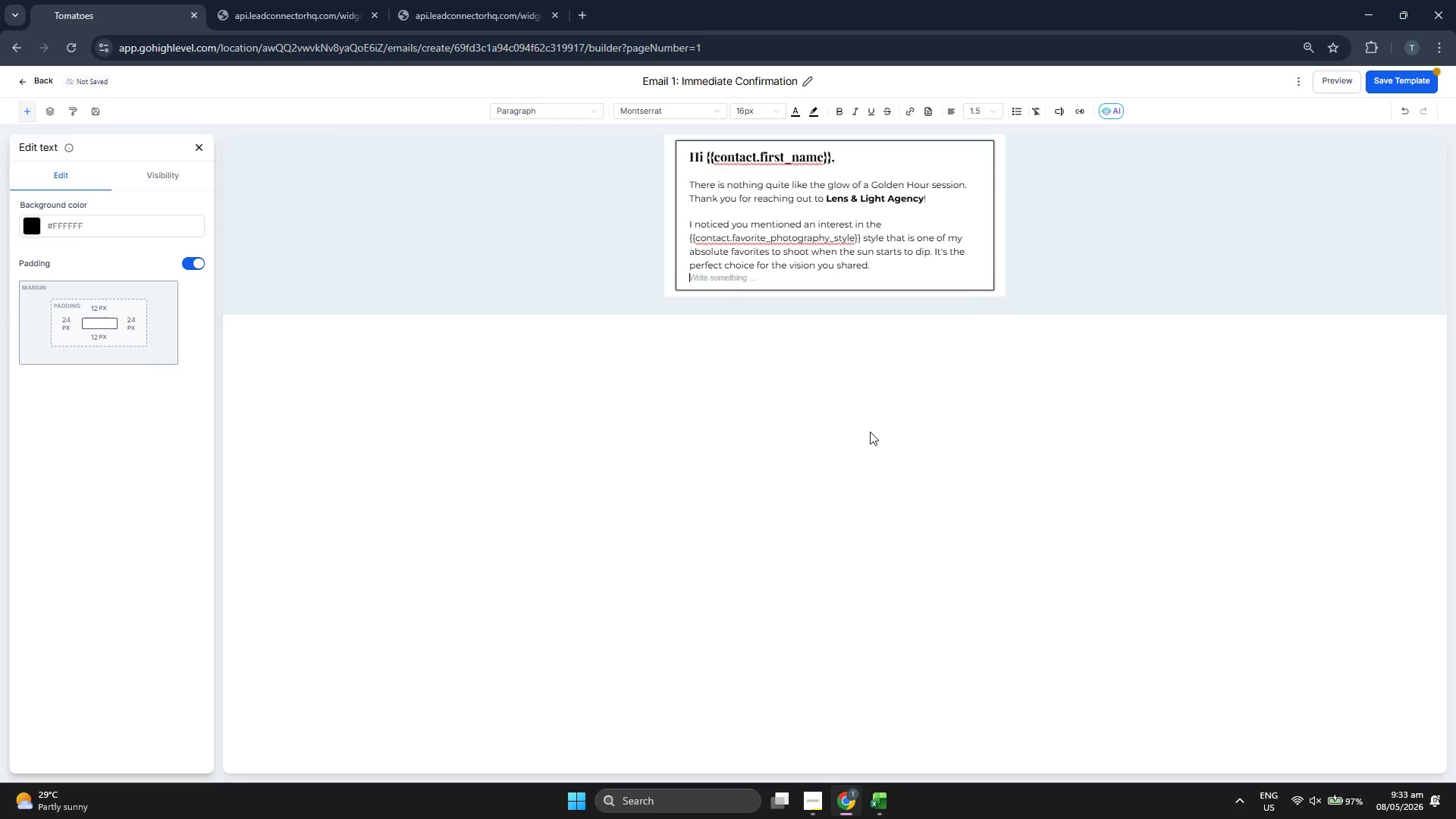 
key(Enter)
 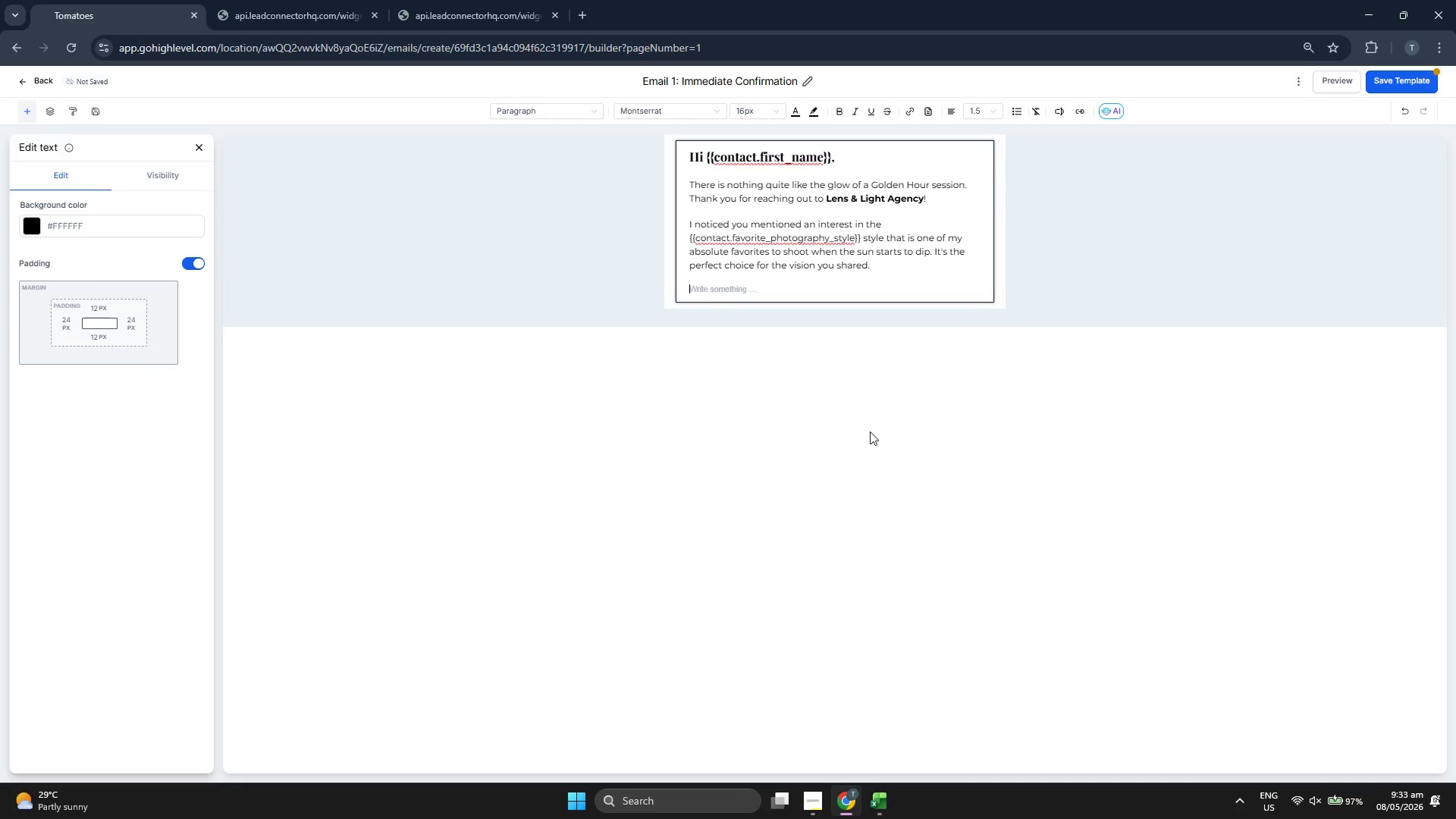 
left_click([838, 111])
 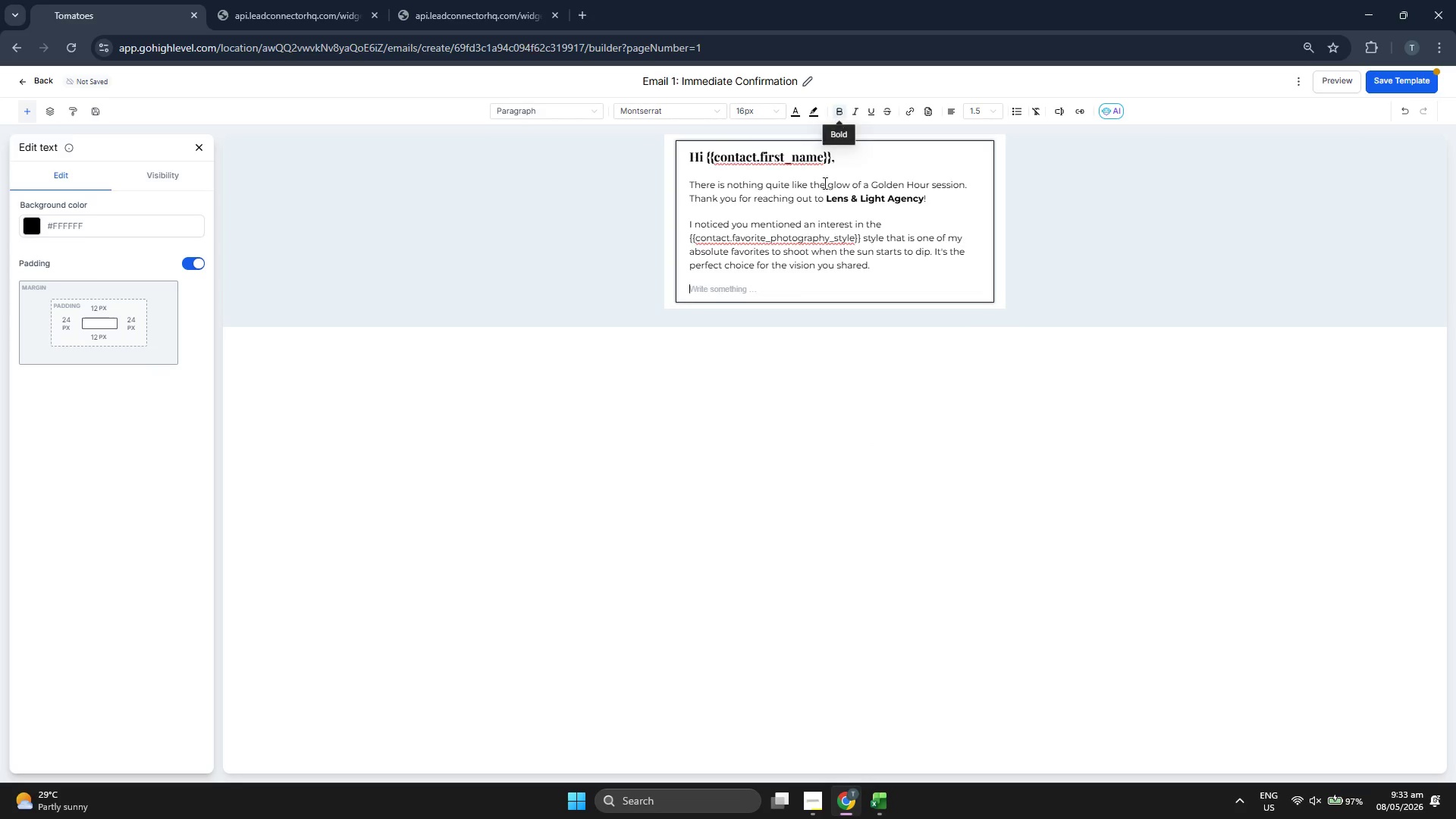 
type(What happens next?)
 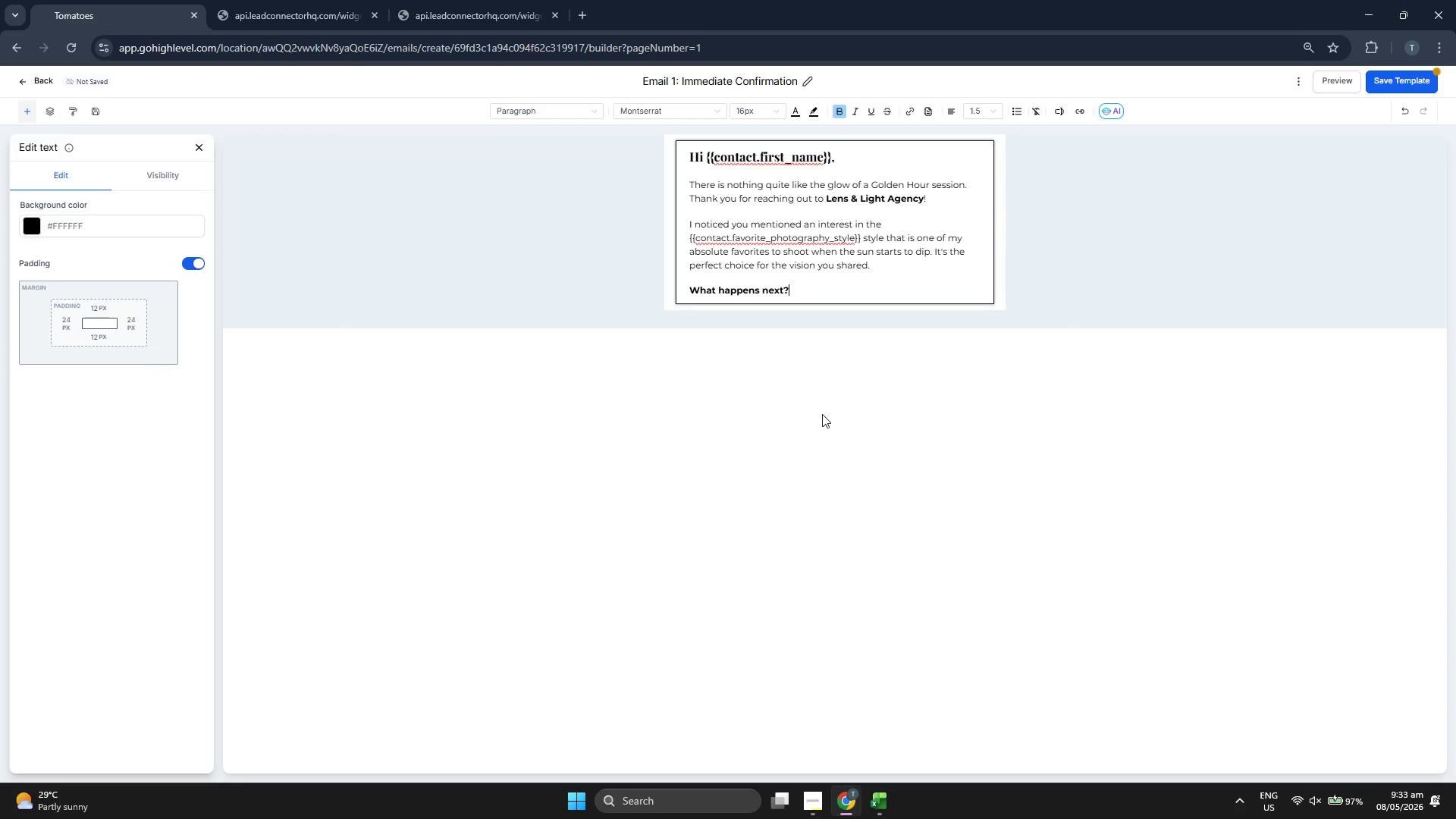 
key(Enter)
 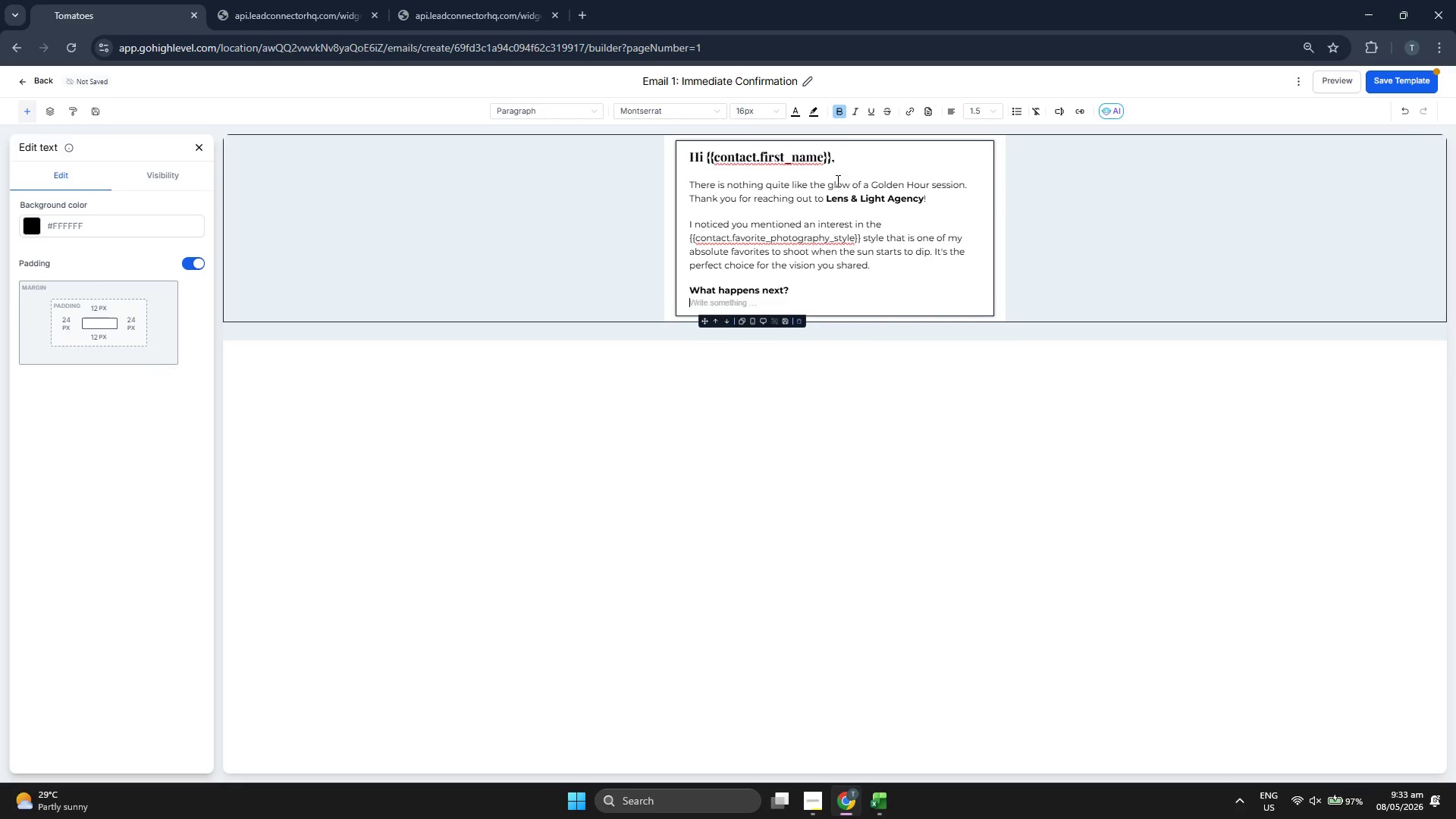 
left_click([844, 114])
 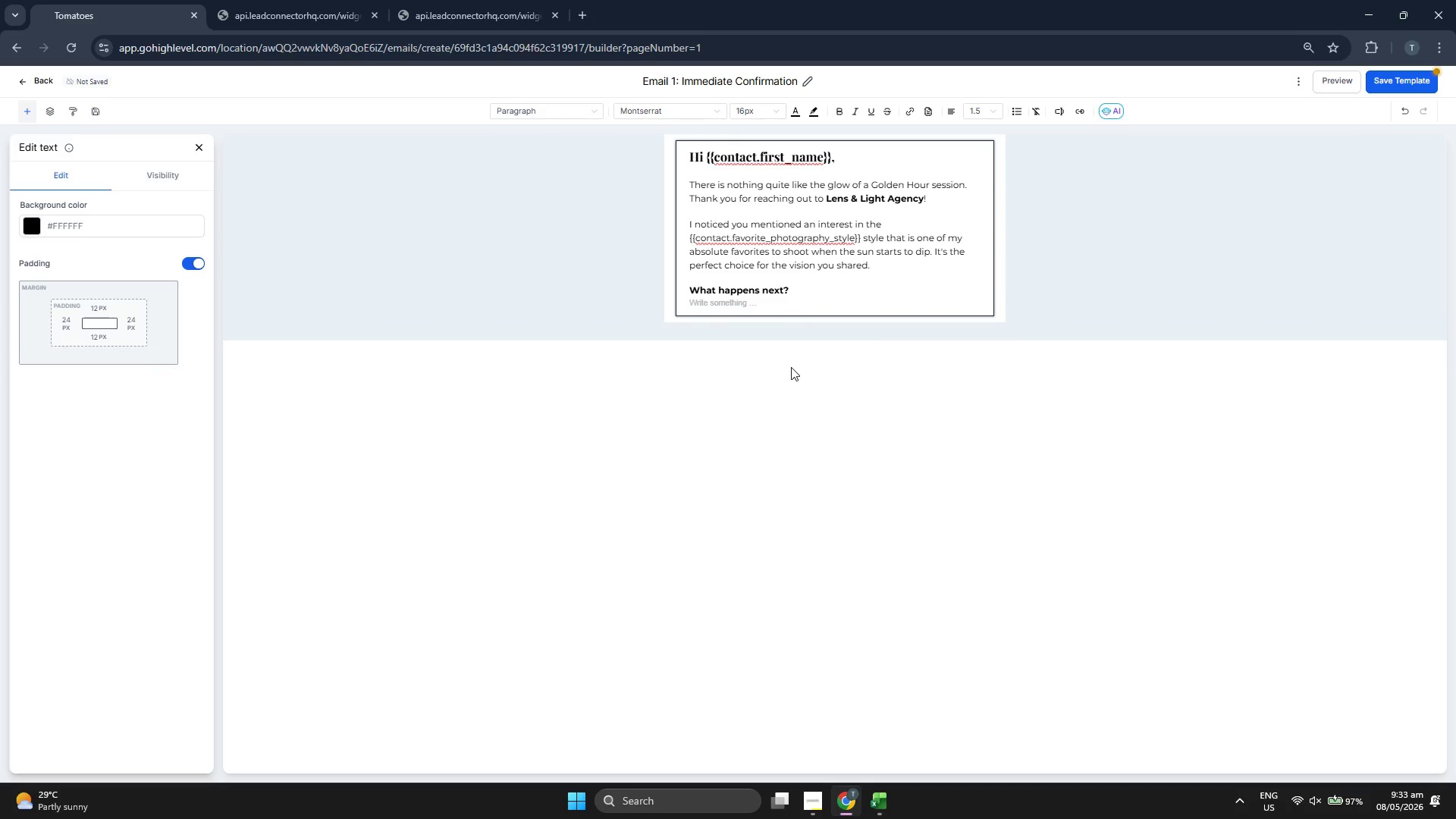 
type(Ther)
key(Backspace)
type(se seasonal spots are limited and tend to fill up quickly. To ensure we san)
key(Backspace)
key(Backspace)
type(na )
key(Backspace)
type(g a date while the season is at its peak, you canv)
key(Backspace)
type( v)
key(Backspace)
type(view my lv)
key(Backspace)
type(vie)
key(Backspace)
key(Backspace)
key(Backspace)
type(ive availability and boom )
key(Backspace)
key(Backspace)
type(k your session here:)
 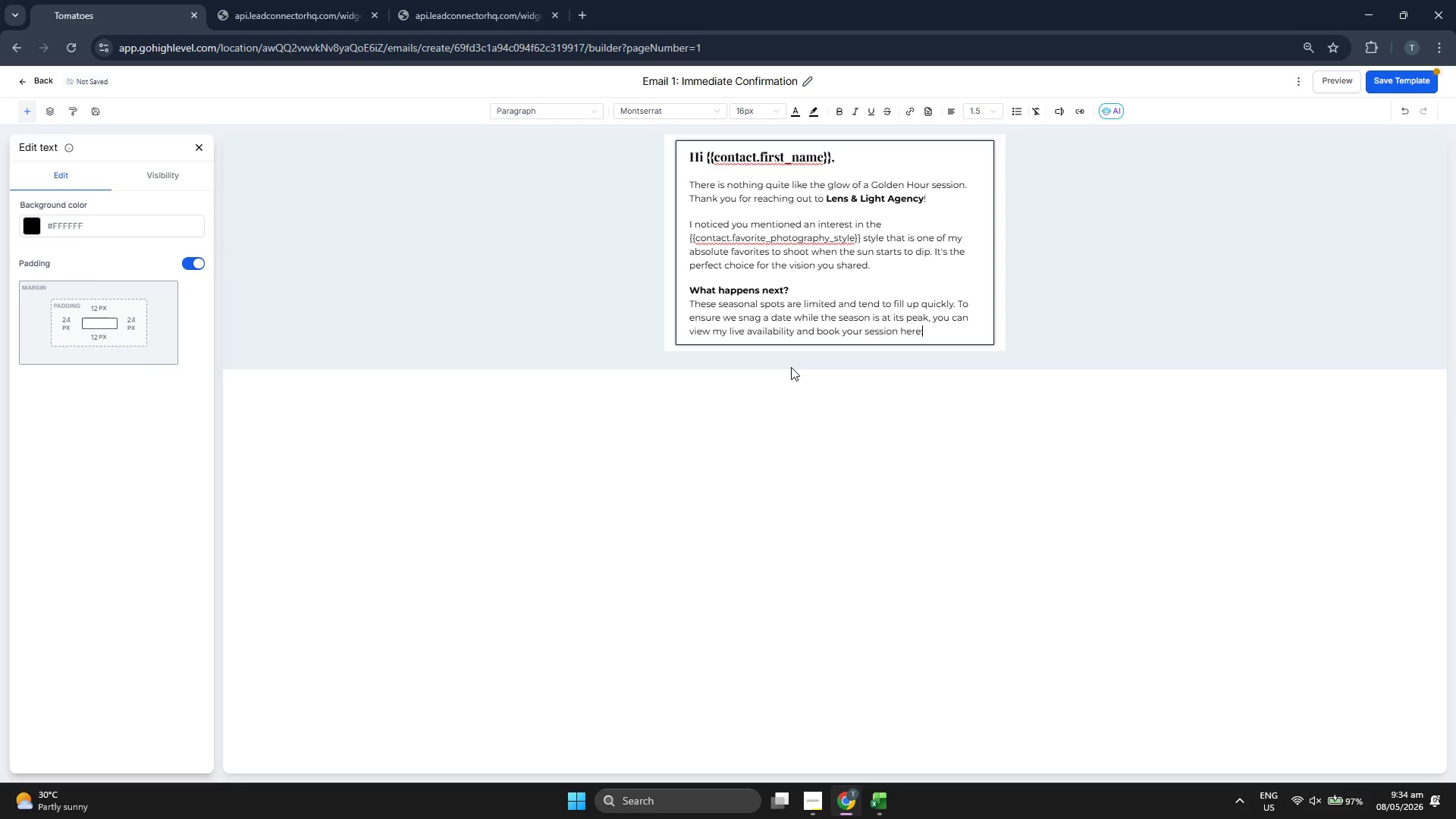 
key(Enter)
 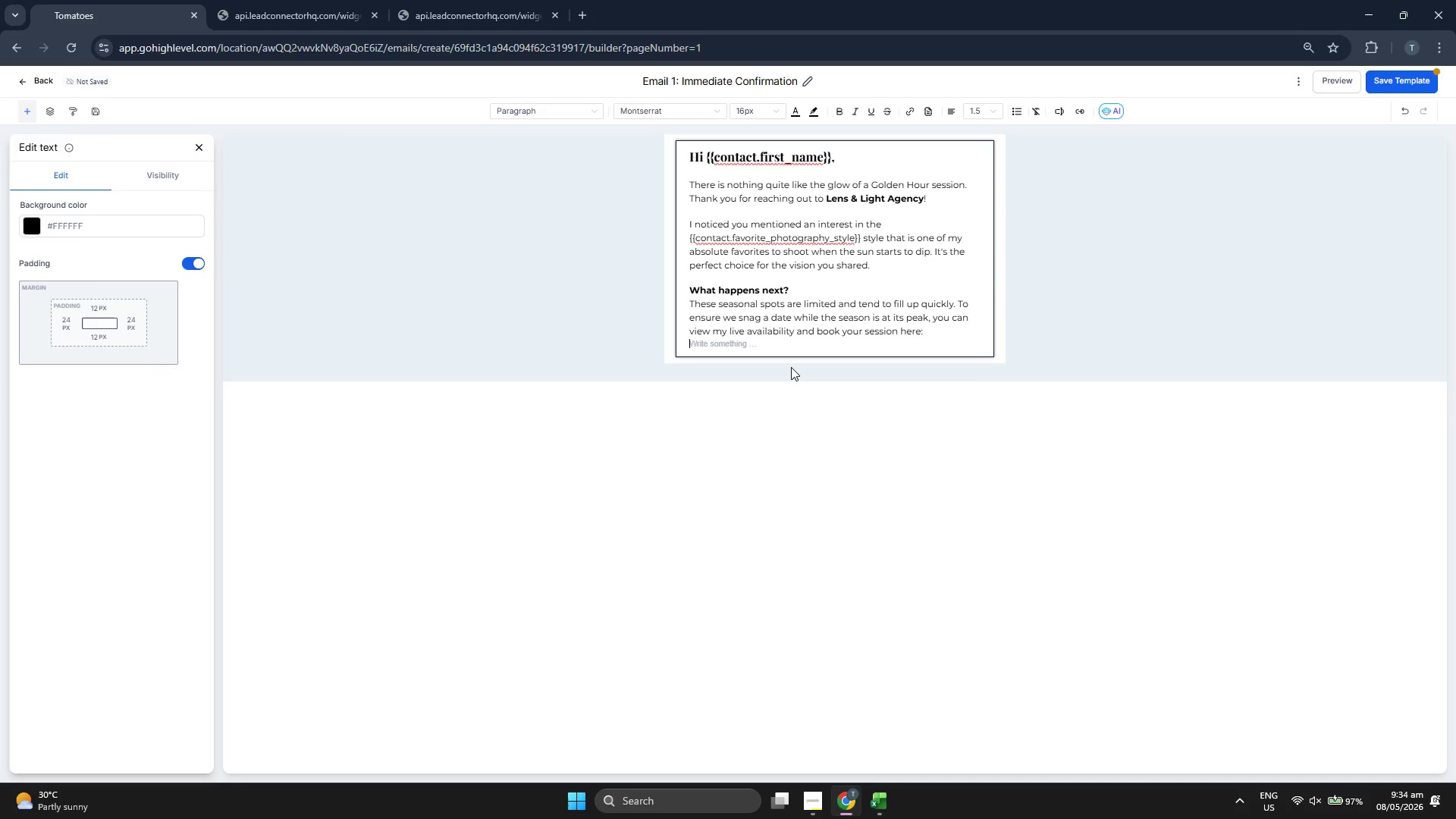 
key(Backspace)
 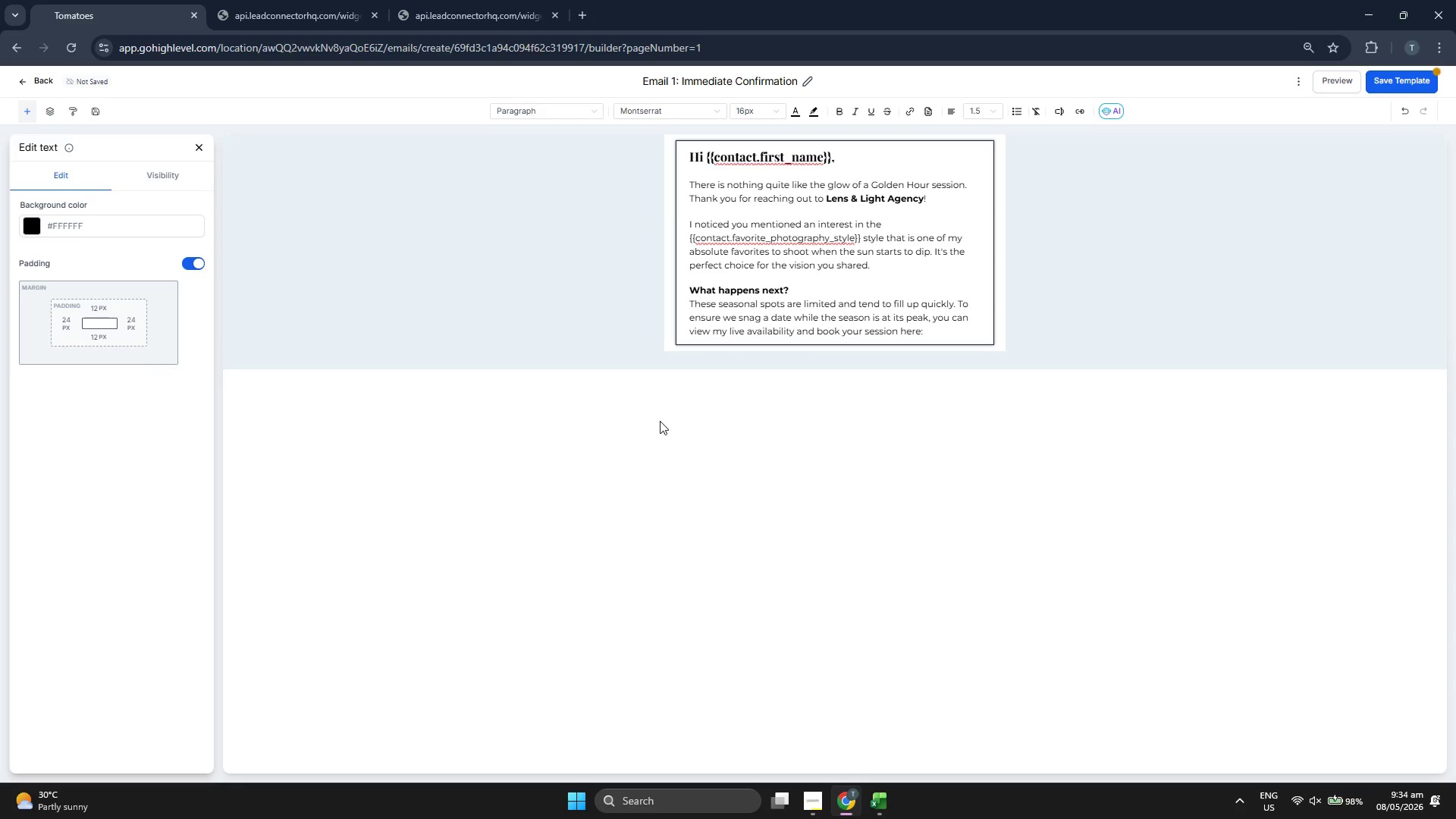 
wait(7.91)
 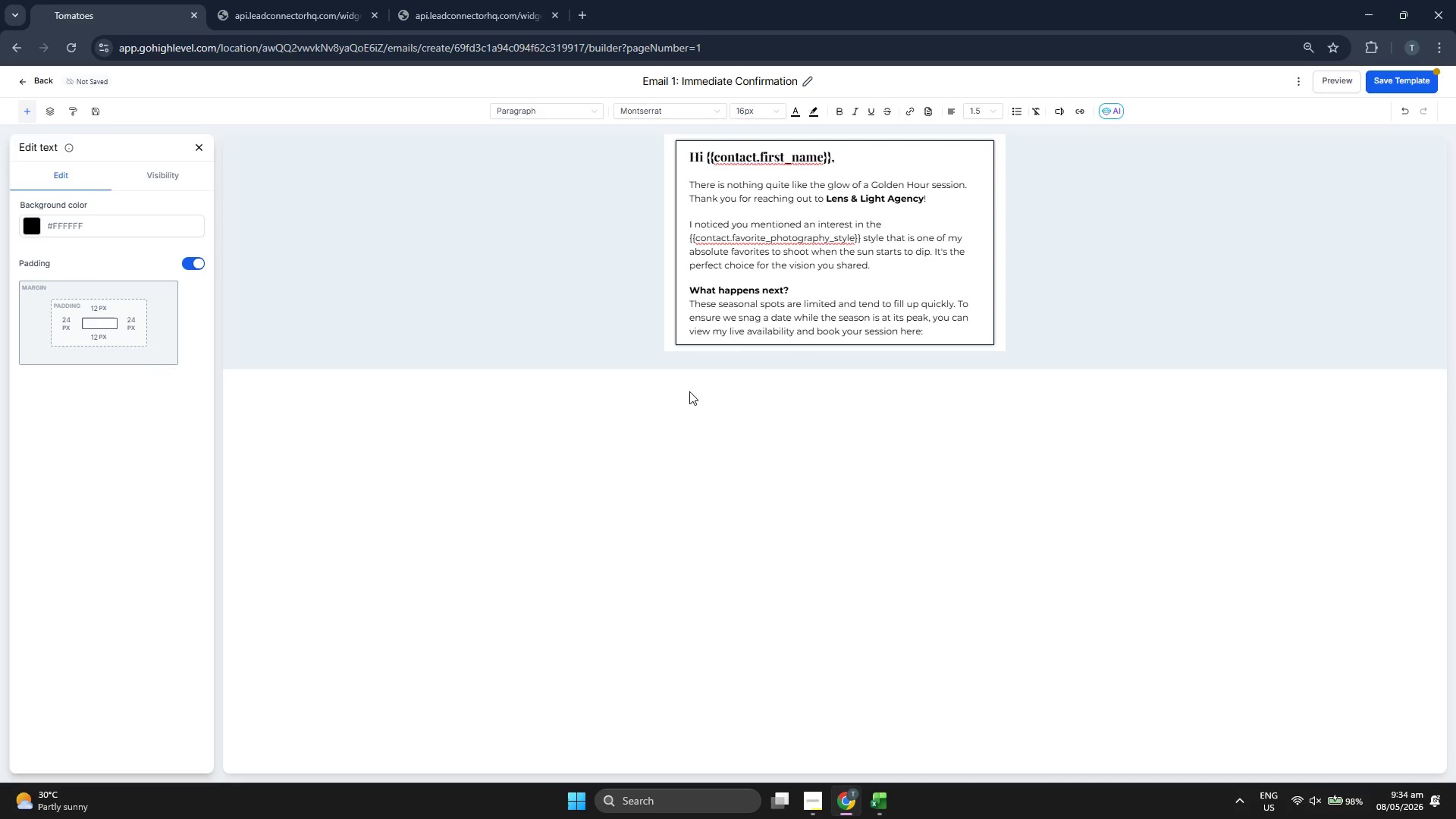 
double_click([199, 146])
 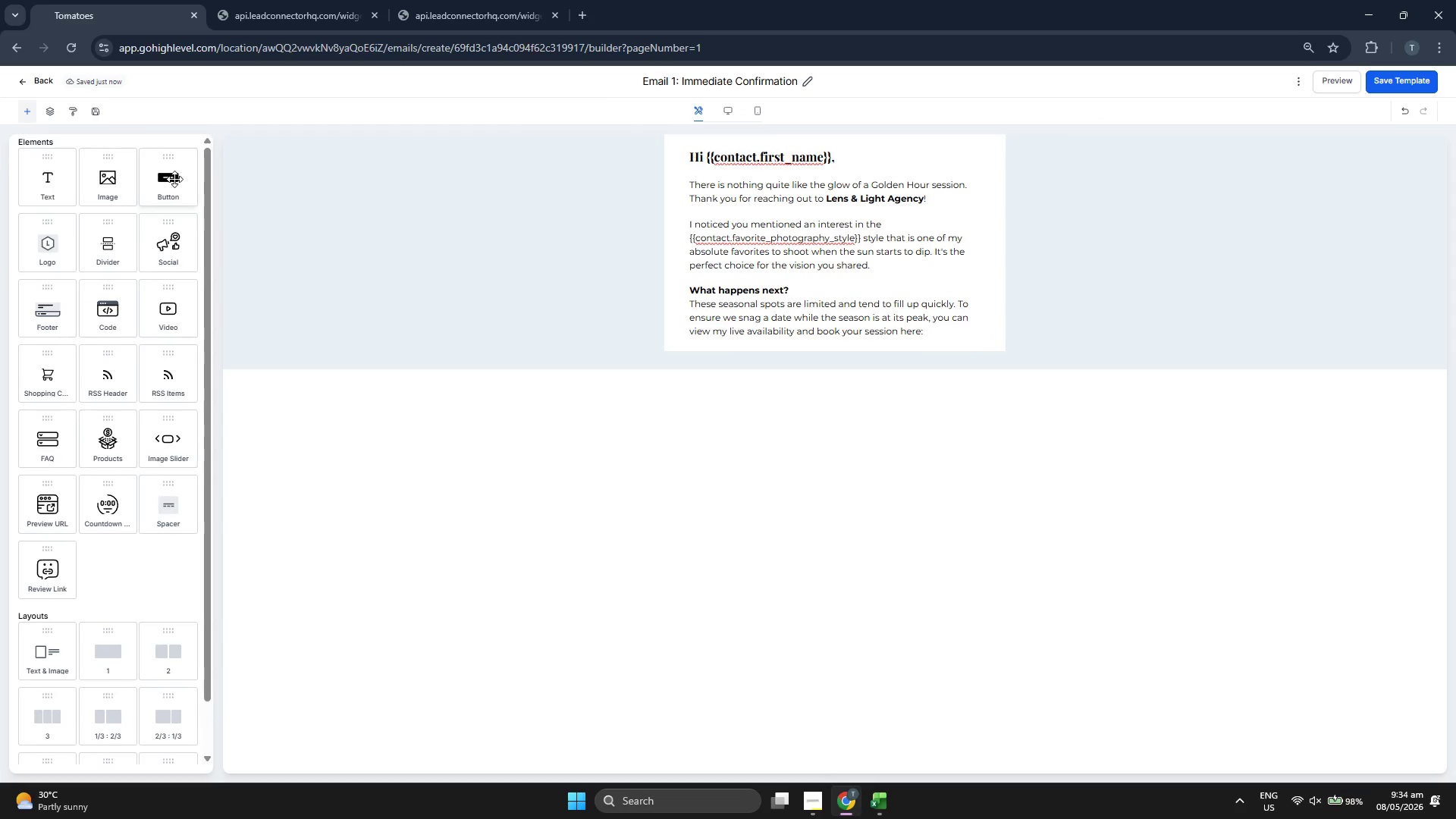 
left_click_drag(start_coordinate=[173, 179], to_coordinate=[771, 324])
 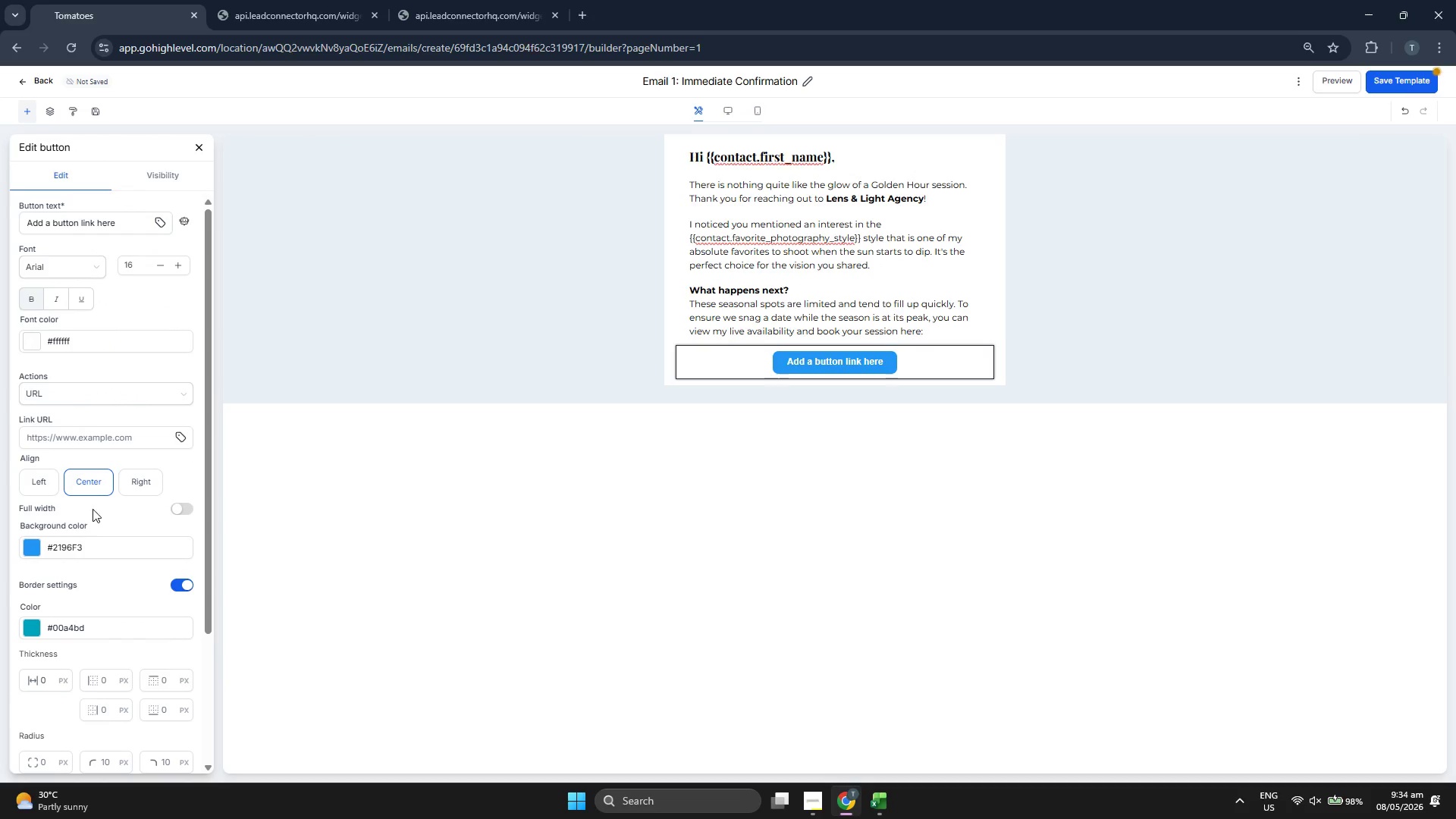 
left_click([27, 546])
 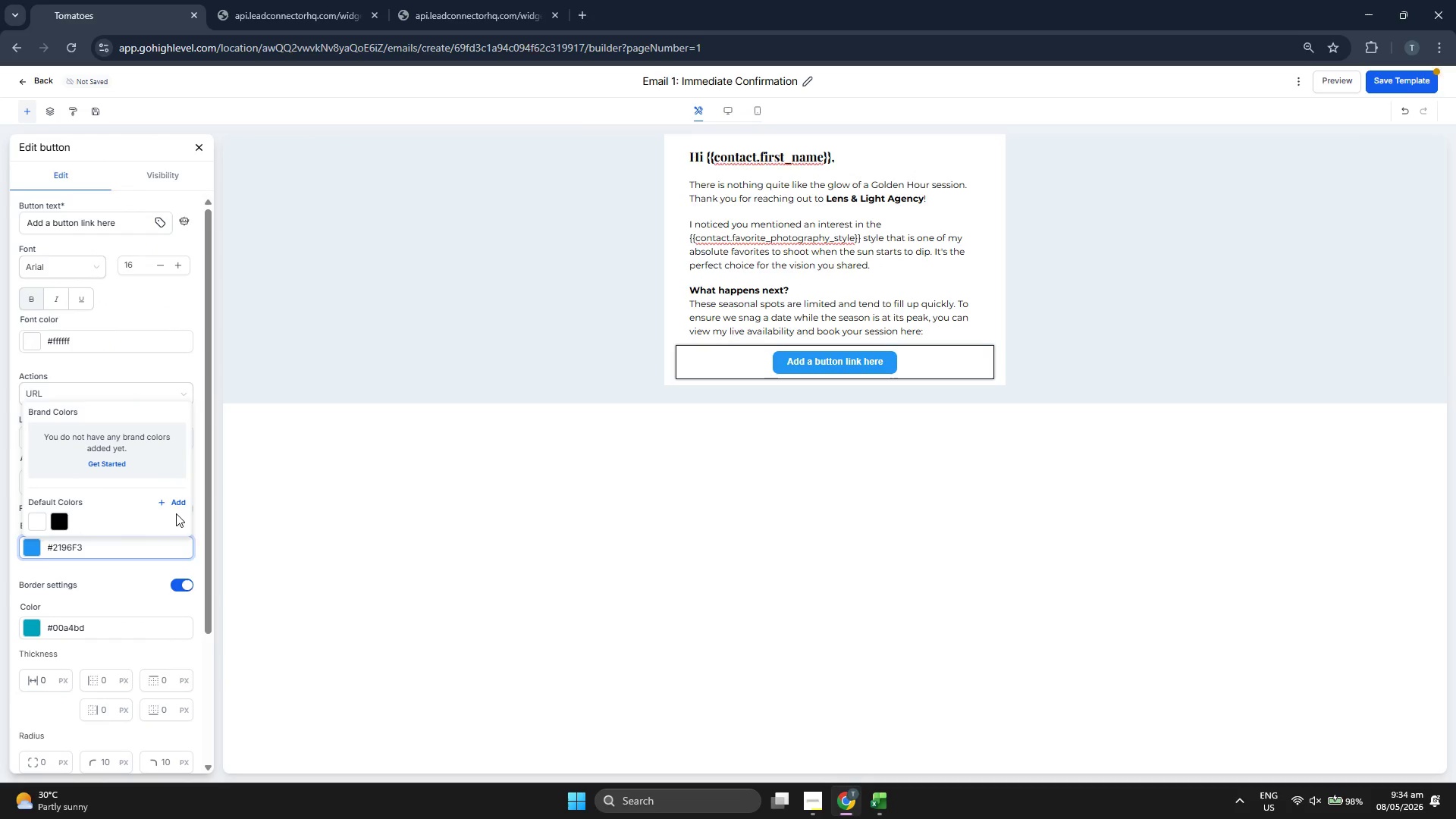 
left_click([174, 502])
 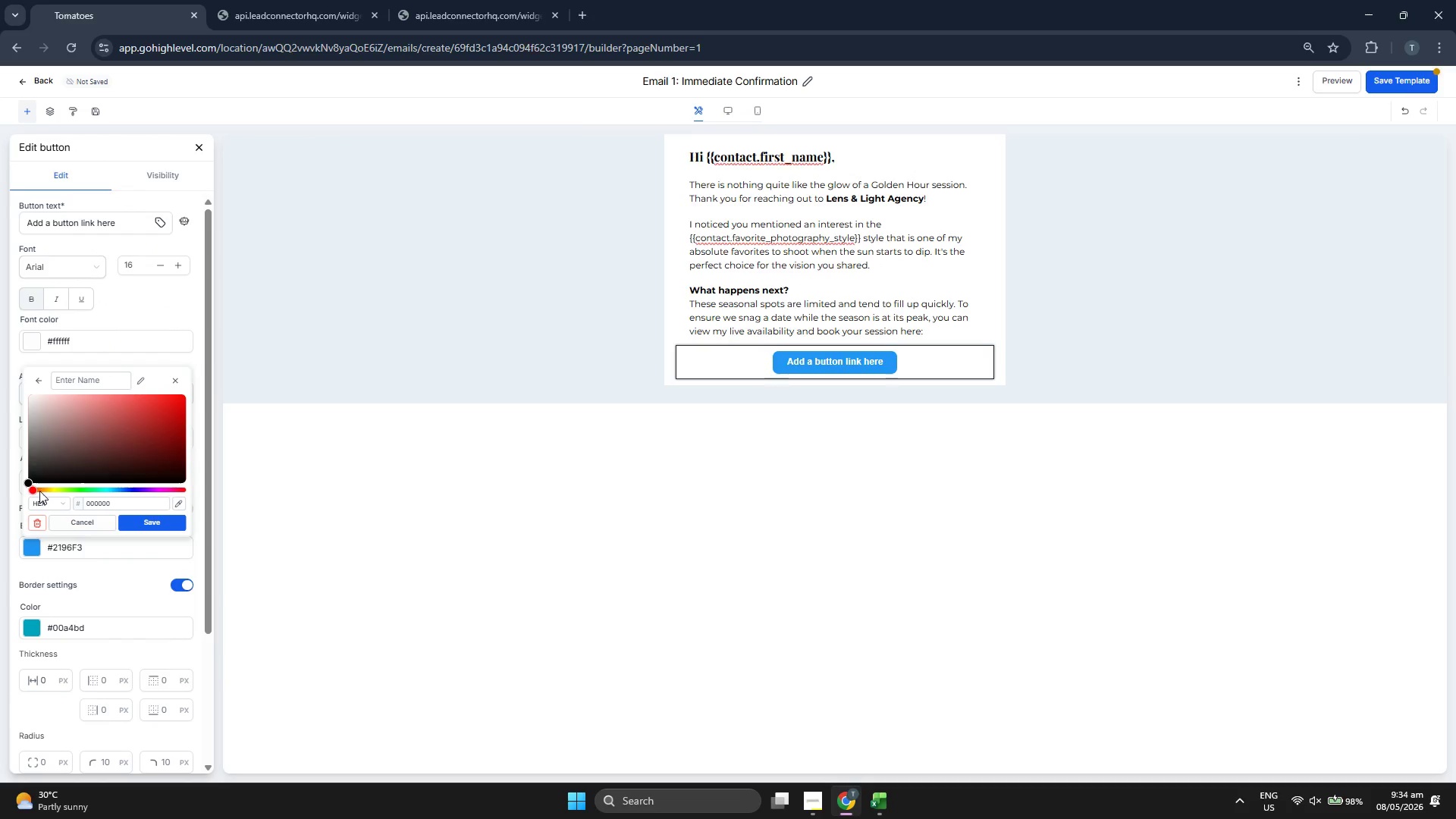 
left_click_drag(start_coordinate=[36, 490], to_coordinate=[52, 491])
 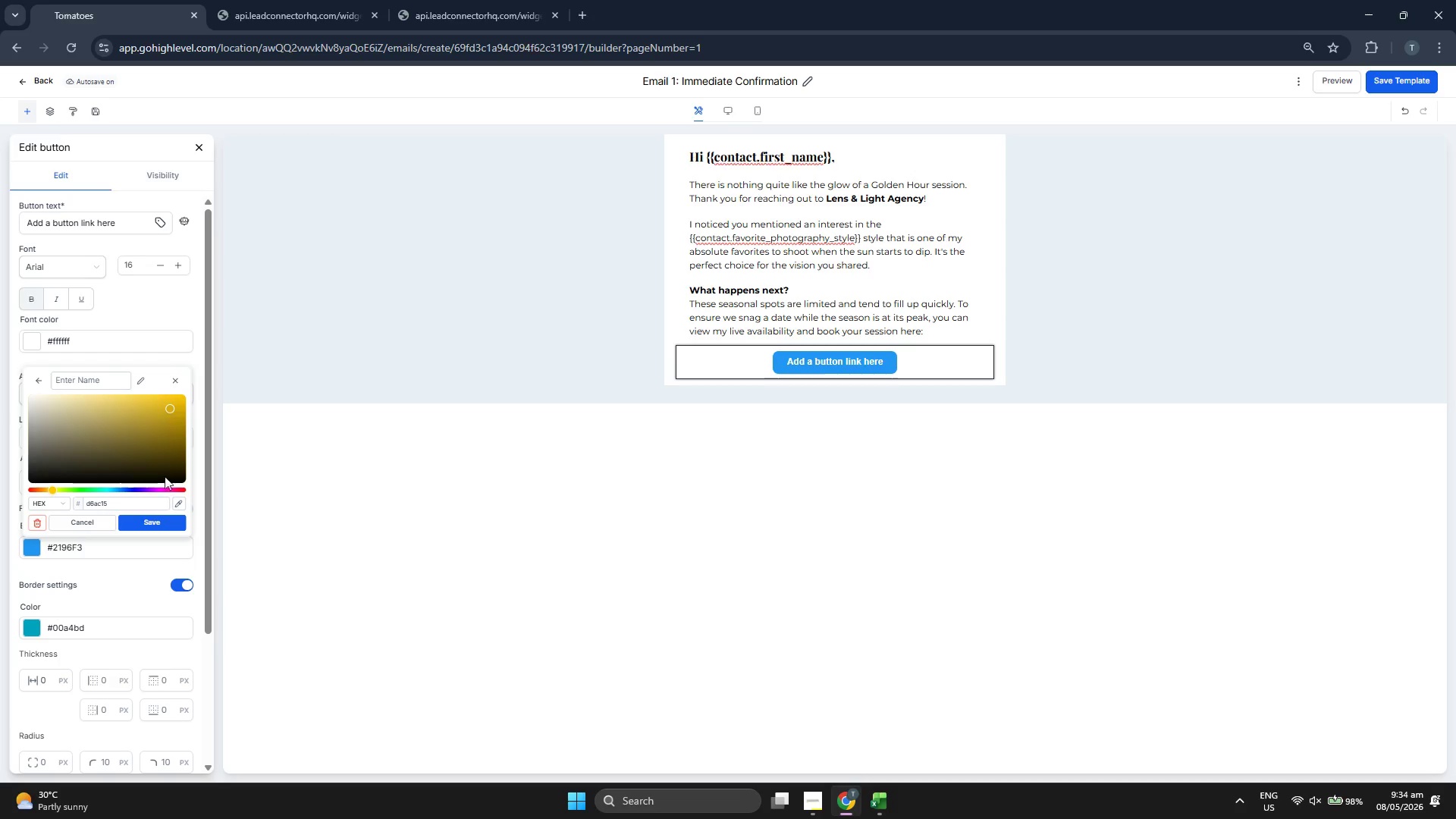 
left_click([156, 522])
 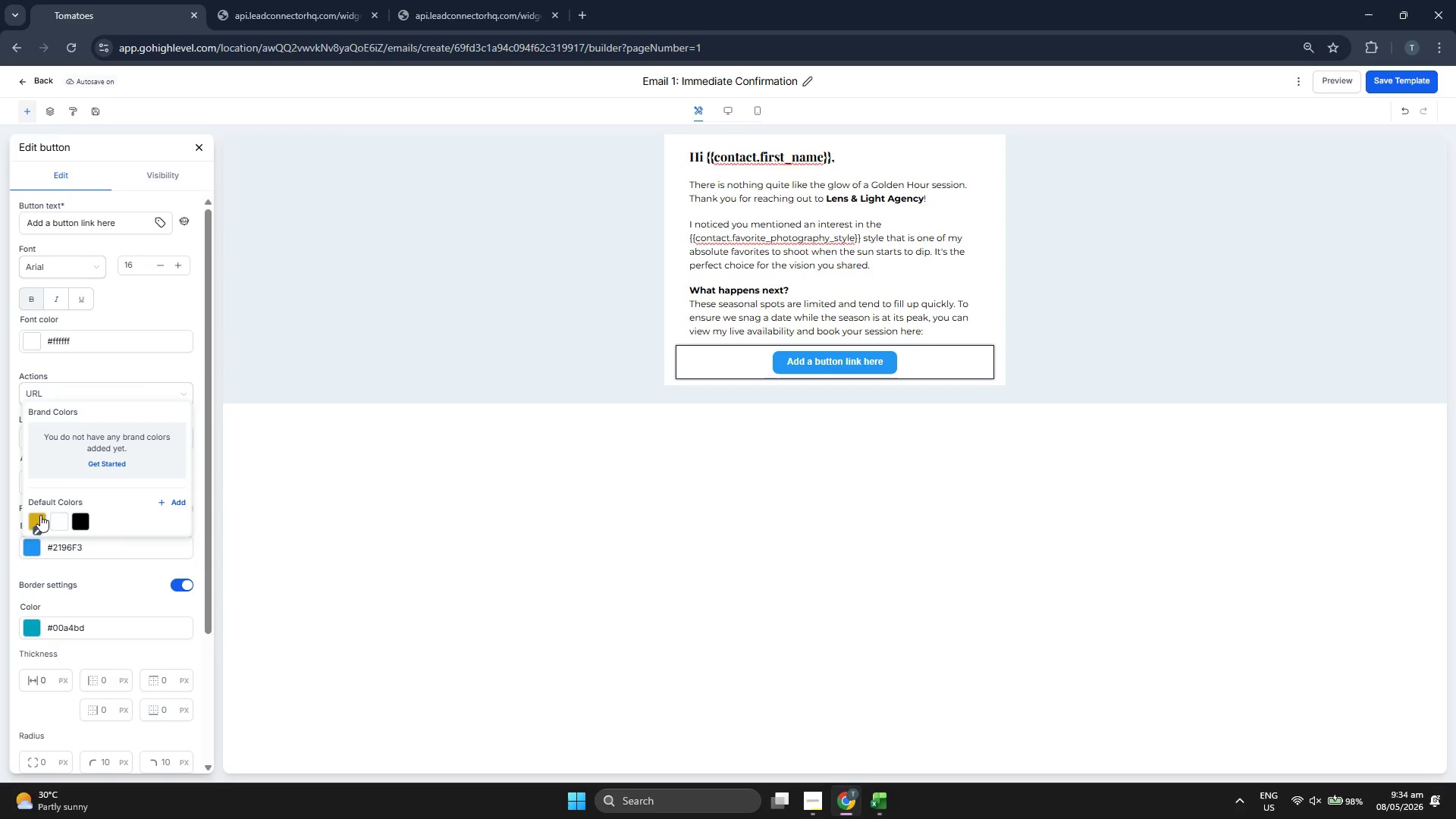 
left_click([40, 516])
 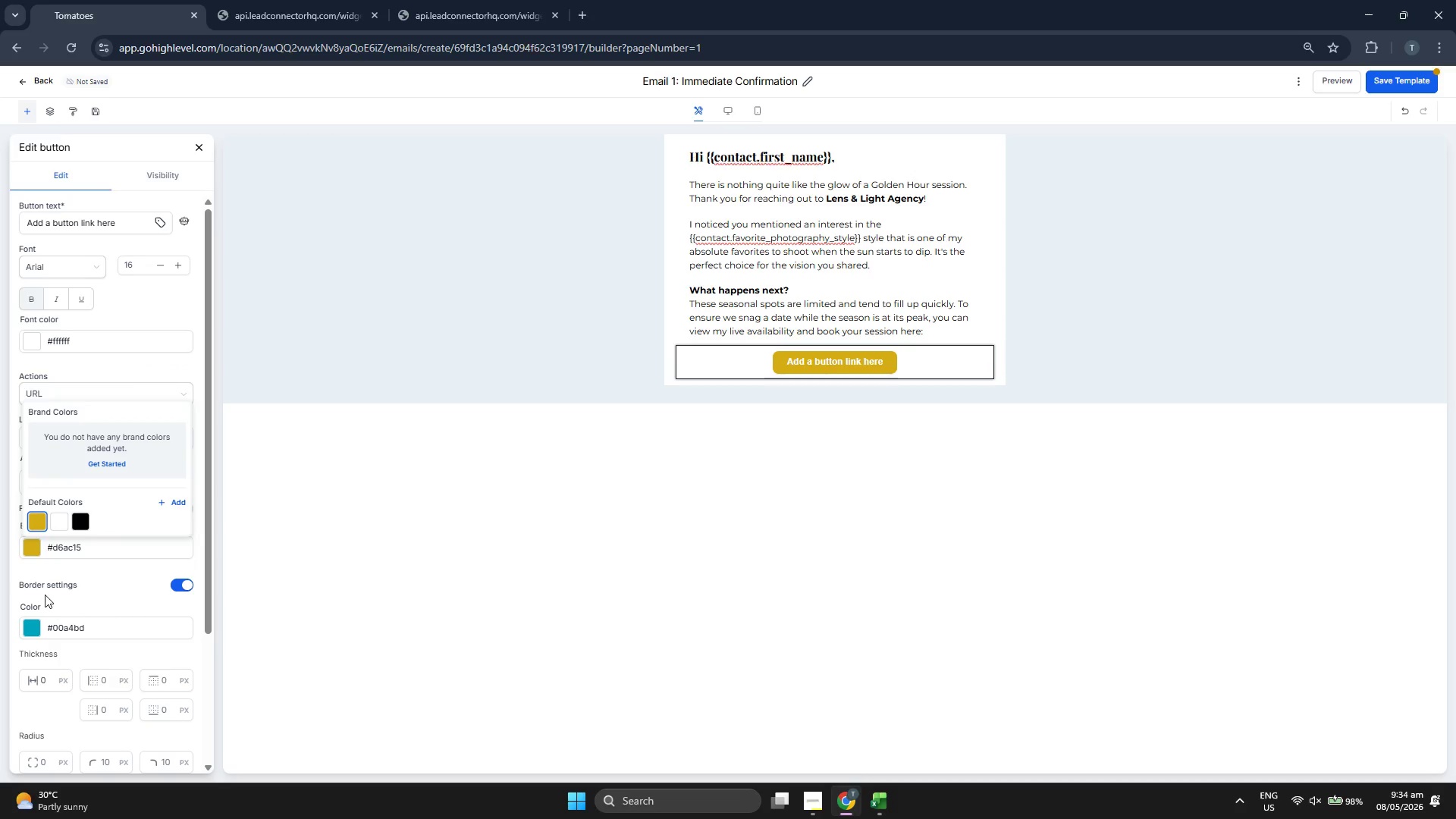 
left_click([126, 583])
 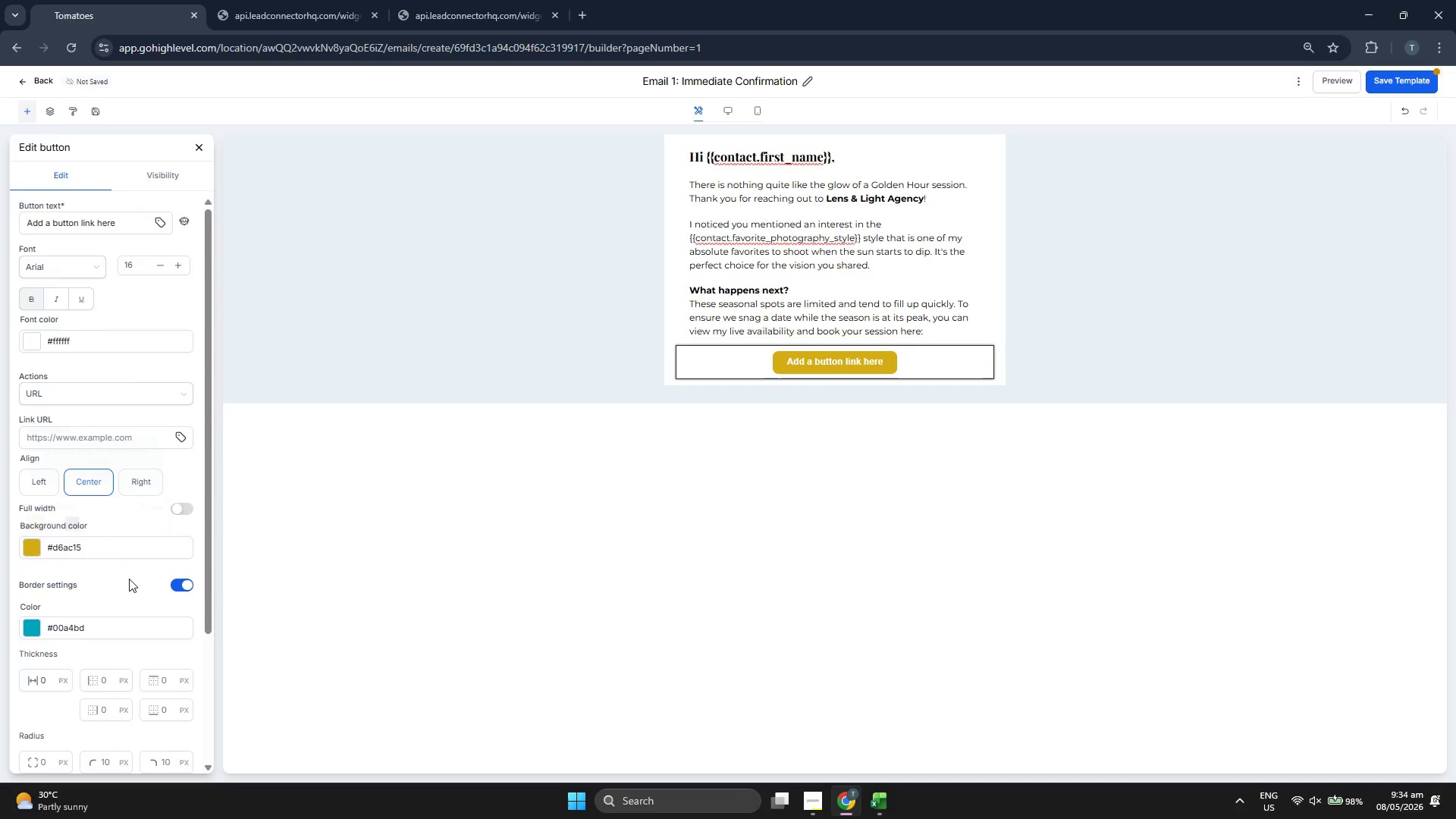 
scroll: coordinate [129, 580], scroll_direction: down, amount: 3.0
 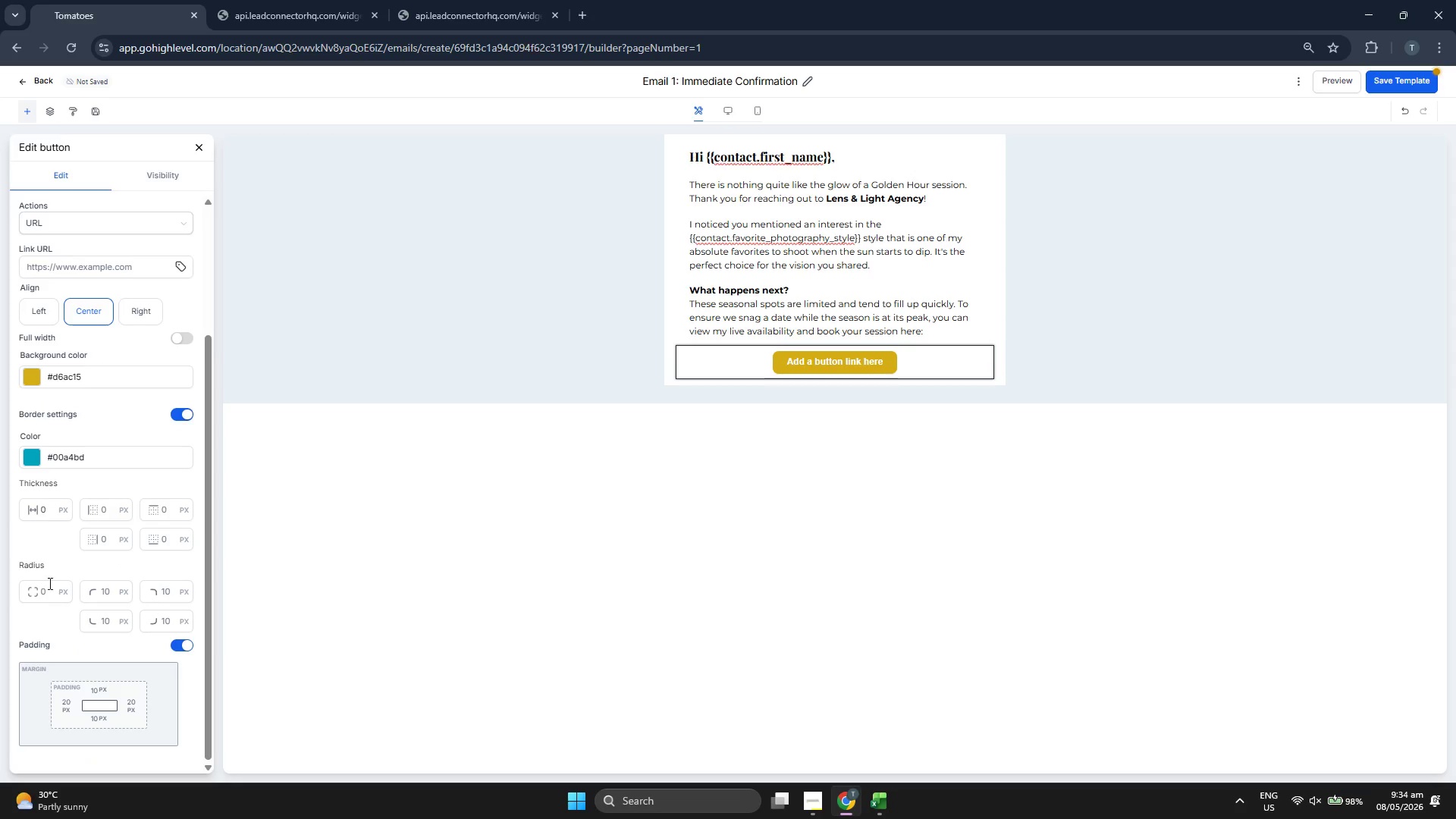 
double_click([46, 597])
 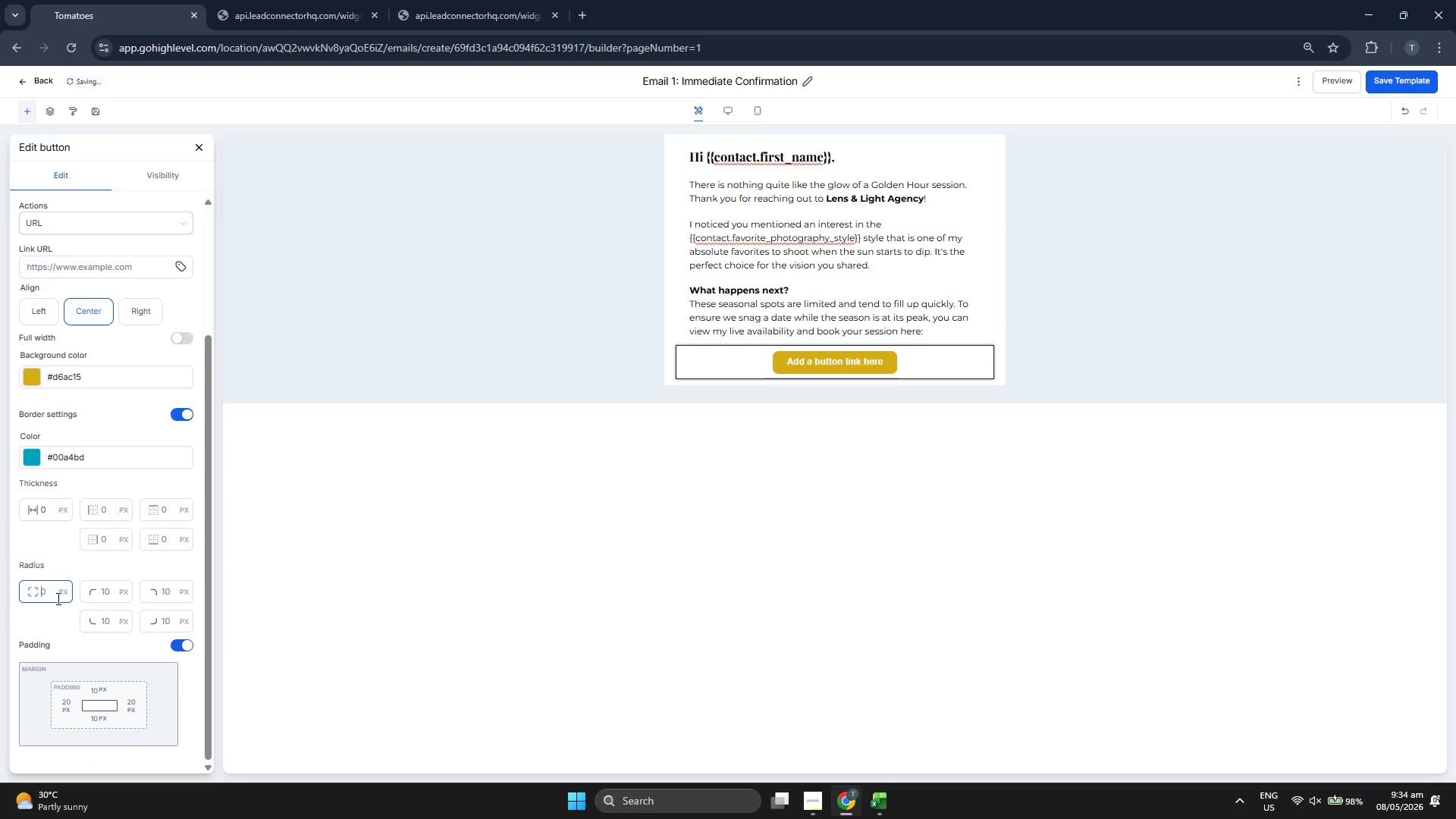 
type(25)
 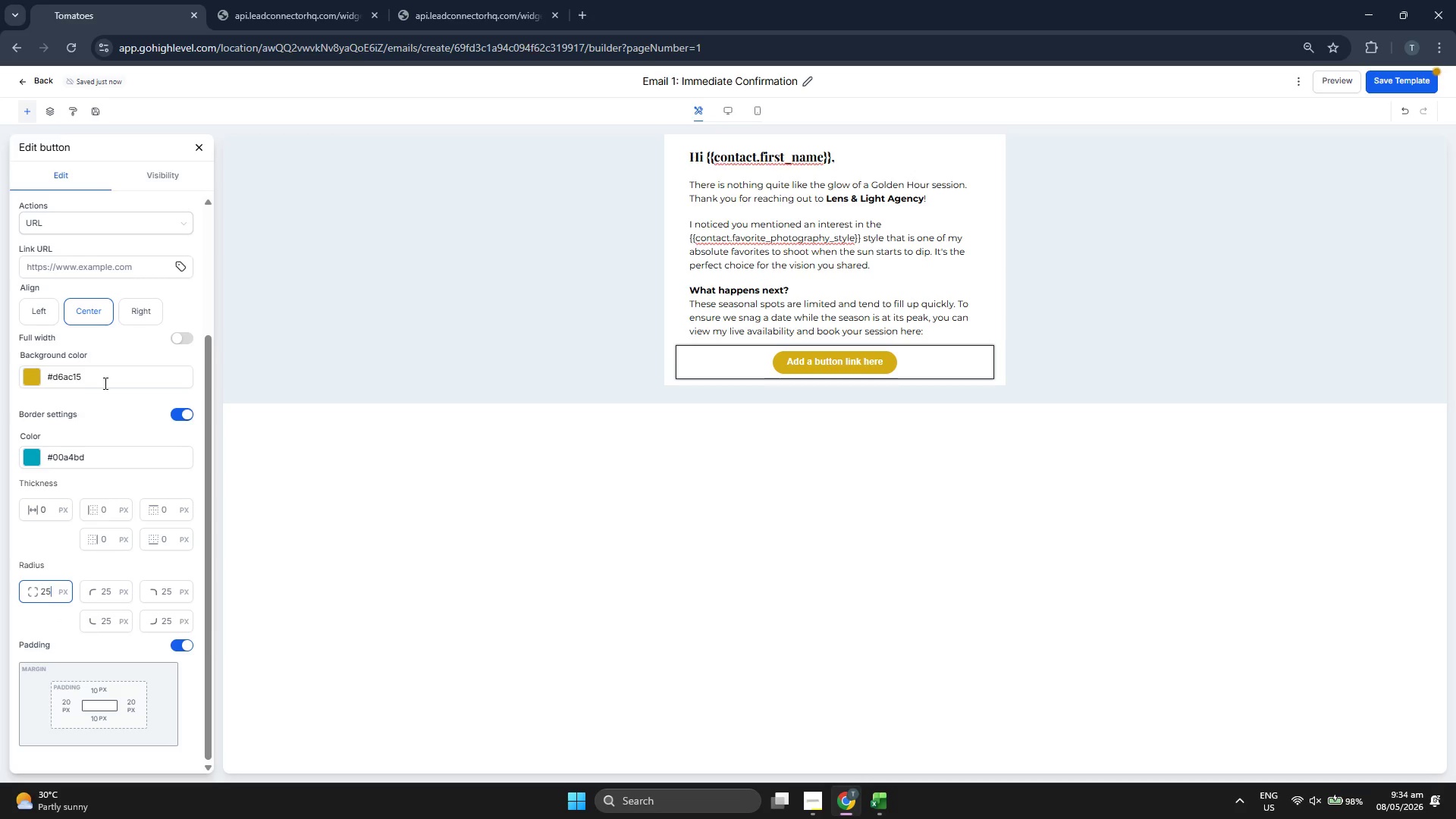 
scroll: coordinate [106, 377], scroll_direction: up, amount: 3.0
 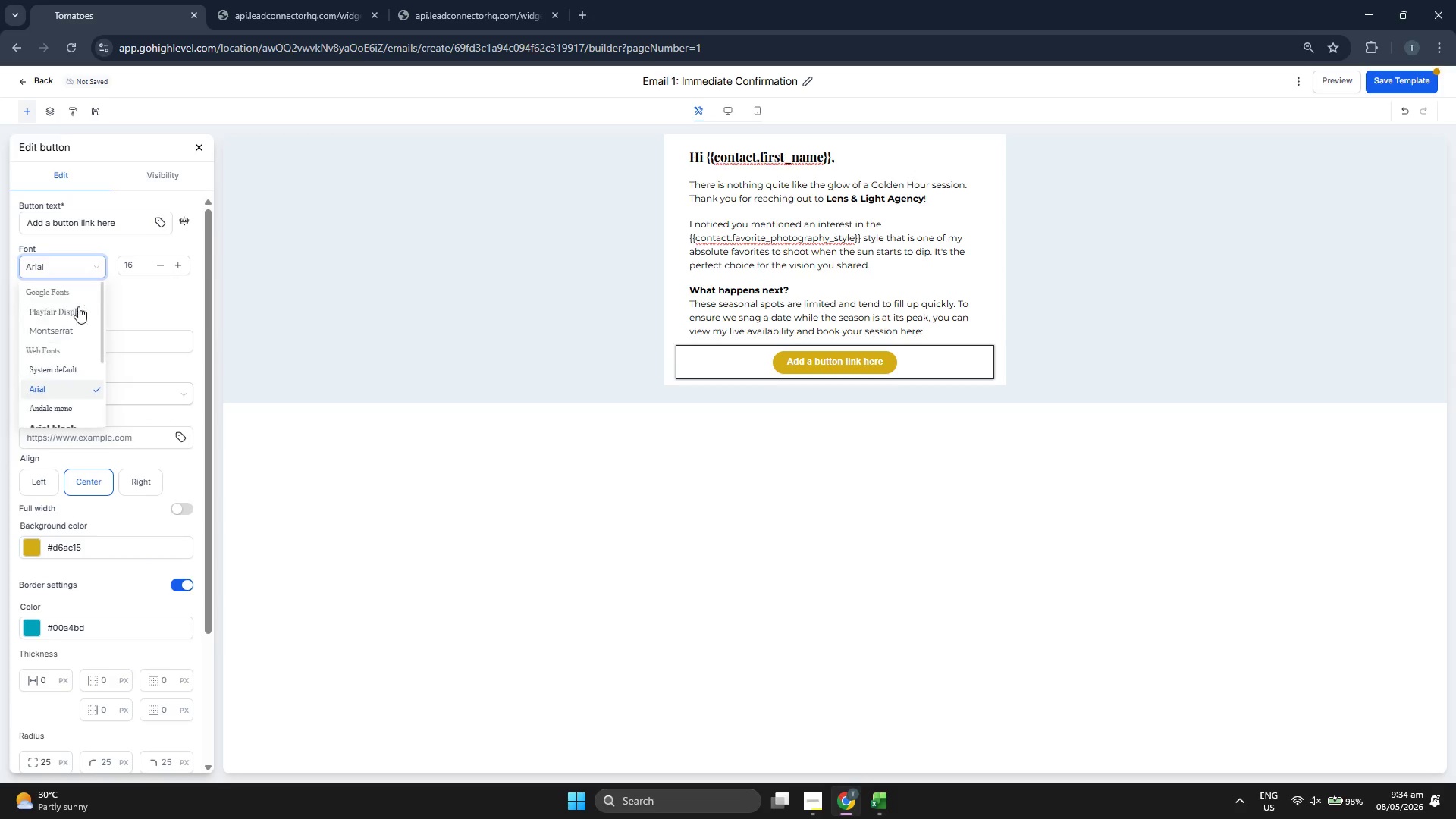 
left_click([72, 334])
 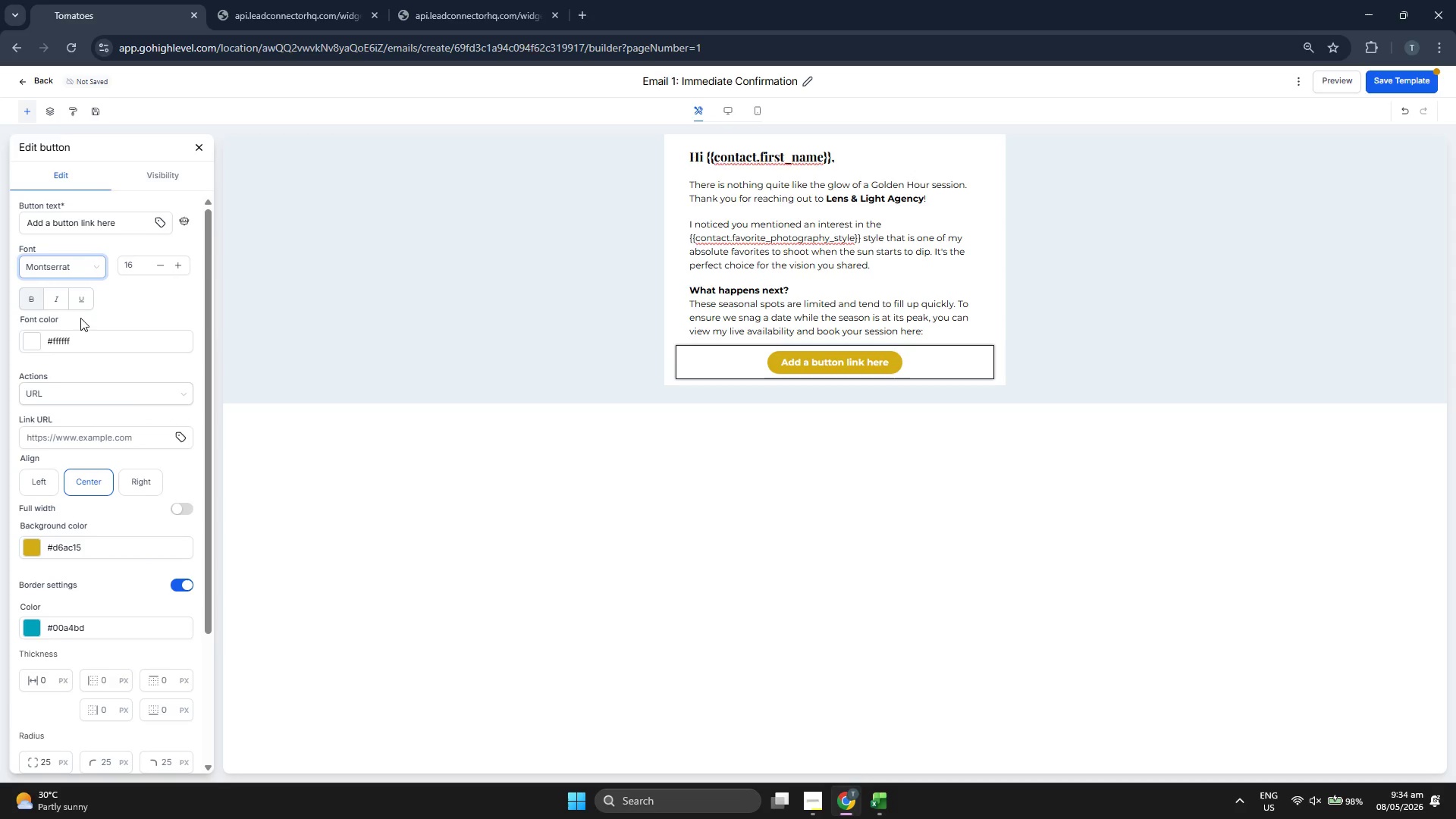 
left_click([80, 305])
 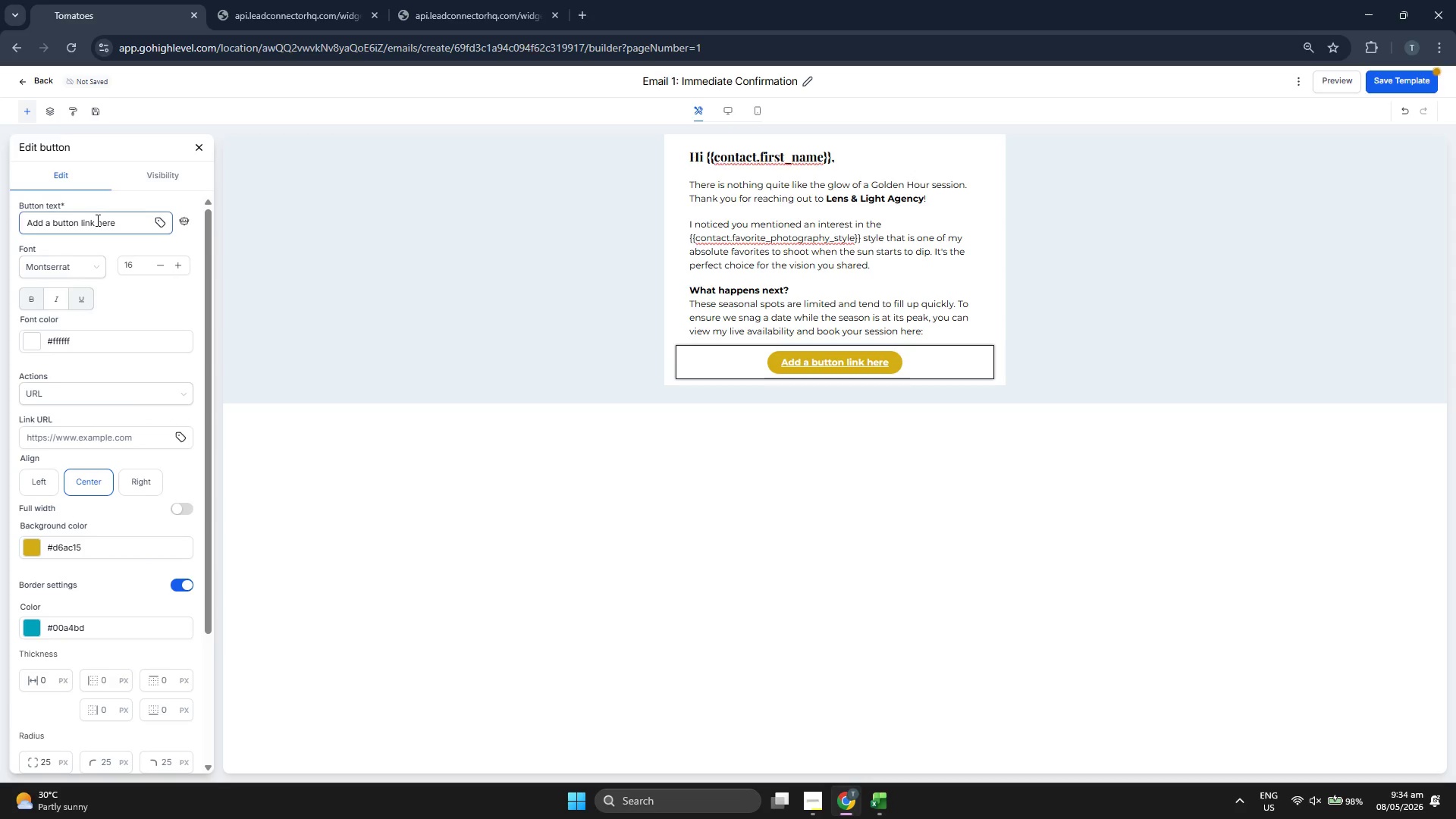 
double_click([96, 220])
 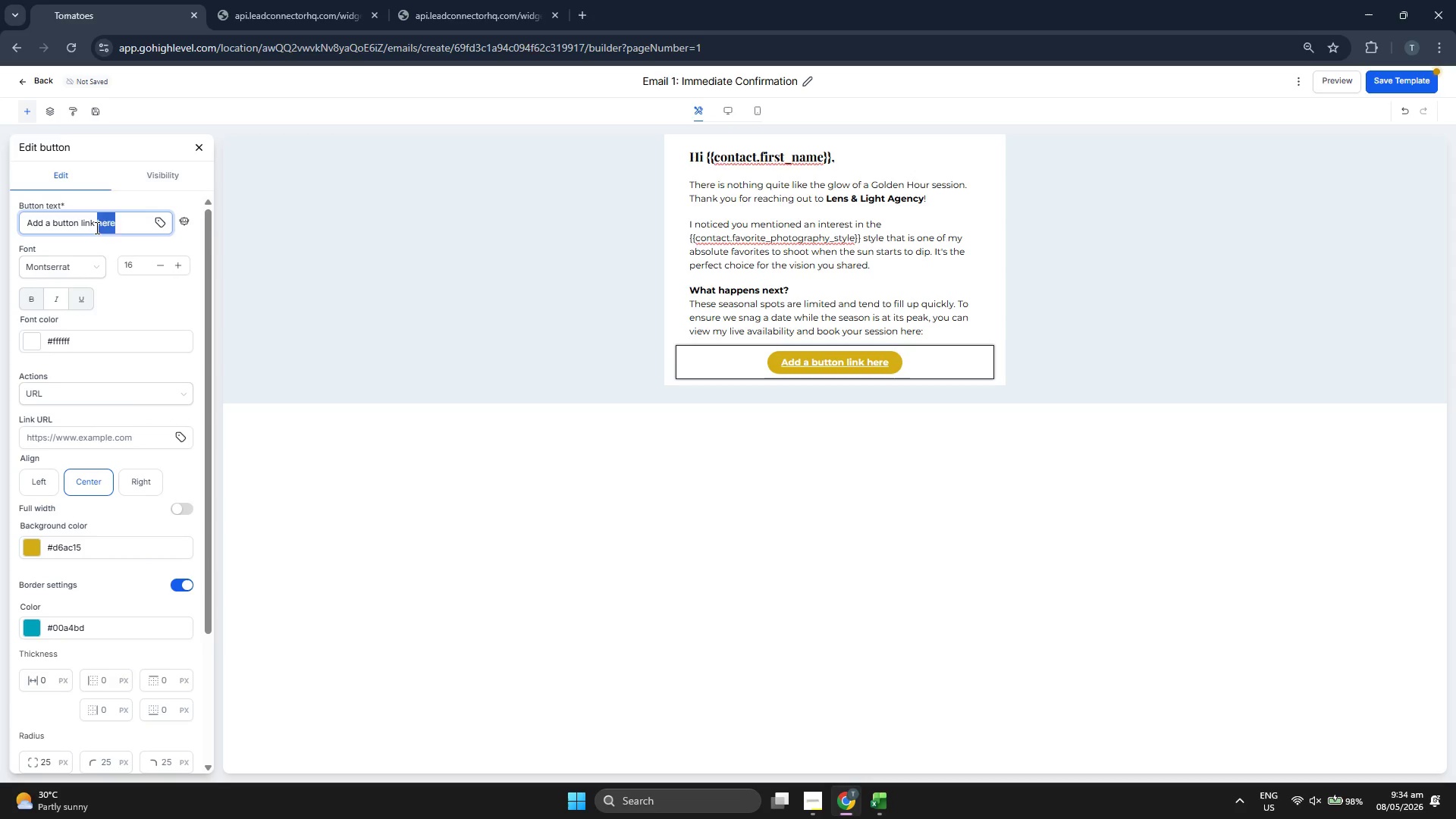 
double_click([96, 228])
 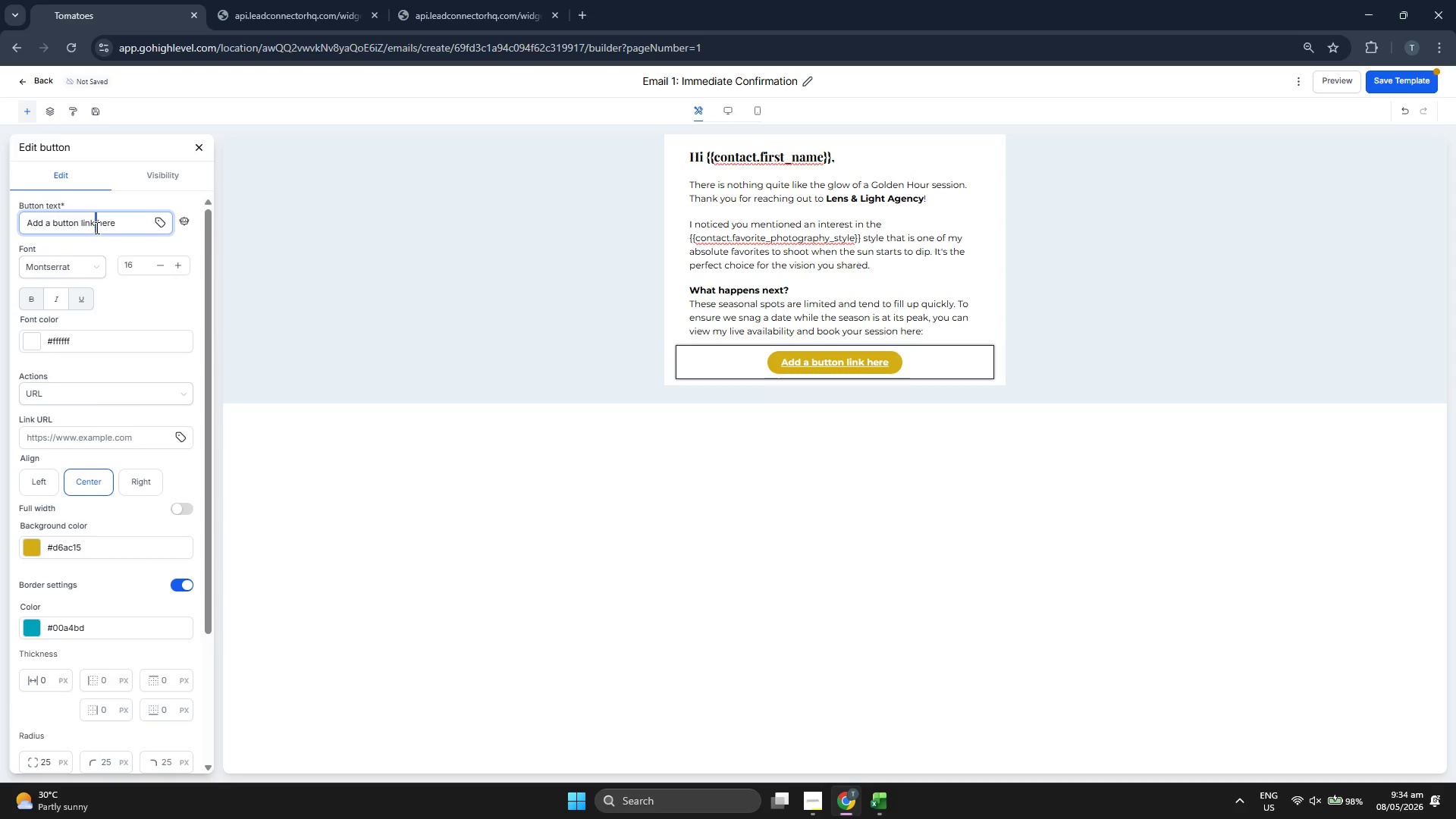 
triple_click([96, 228])
 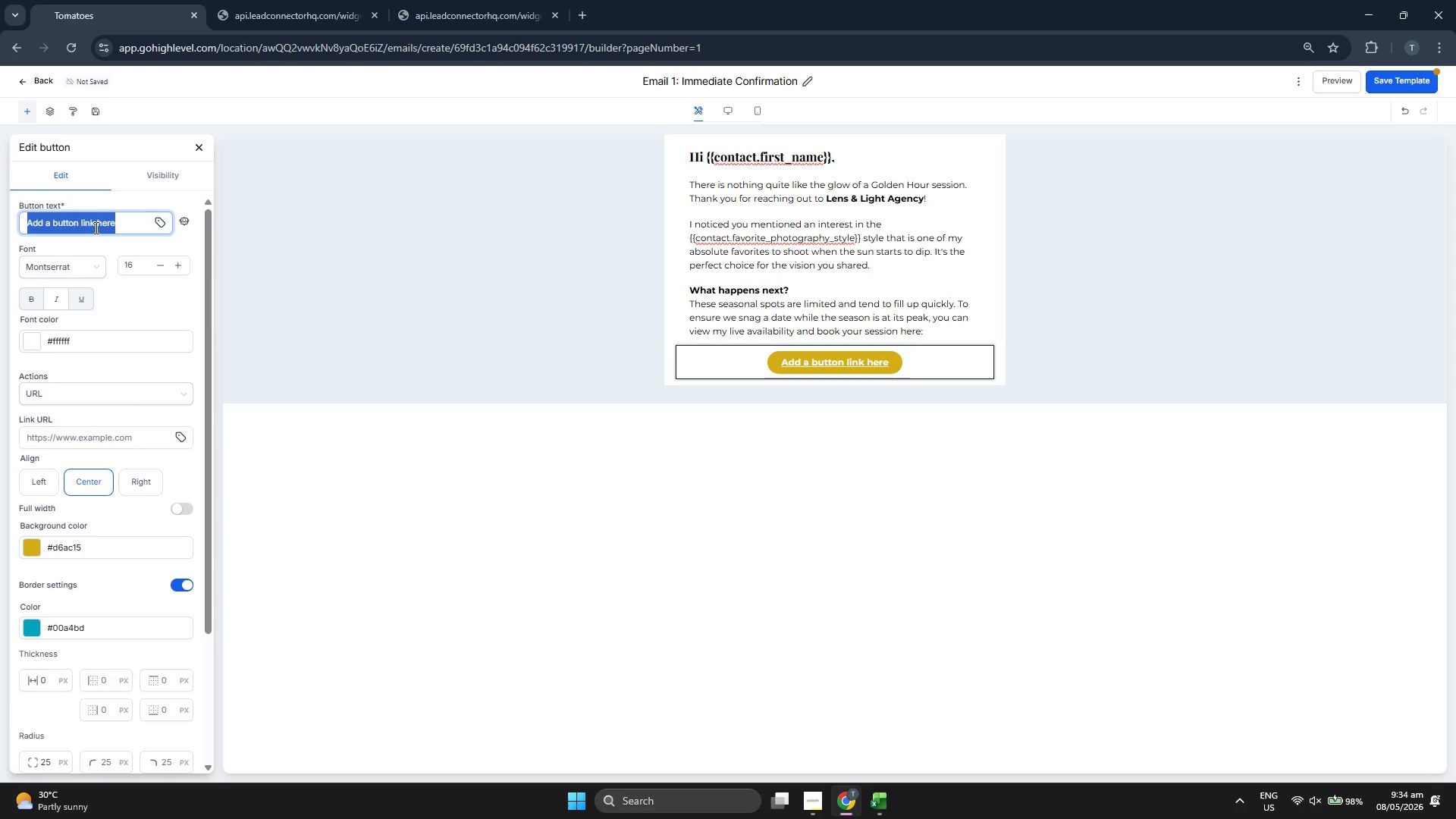 
type(Golden Hour Session Here)
 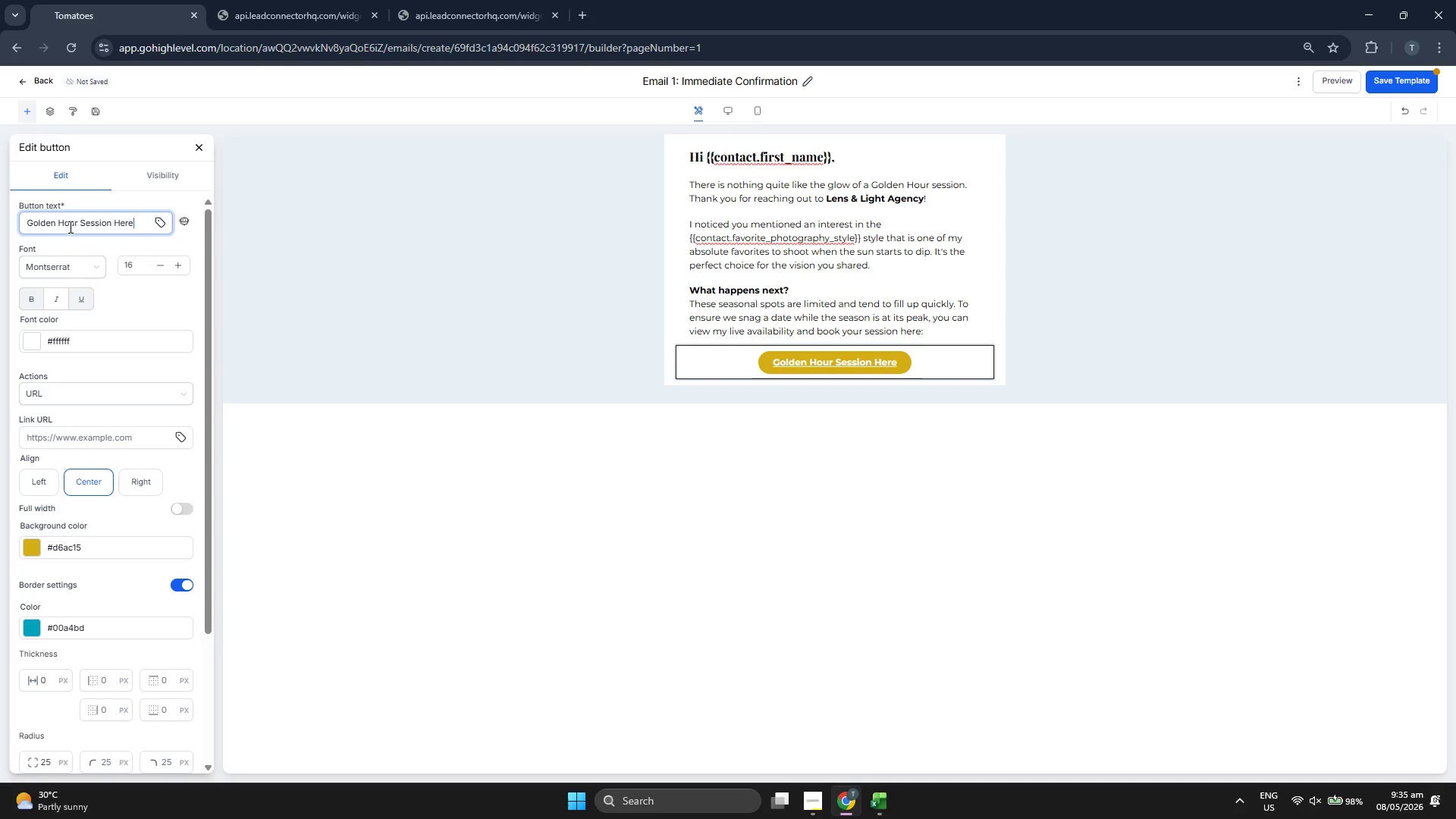 
wait(7.26)
 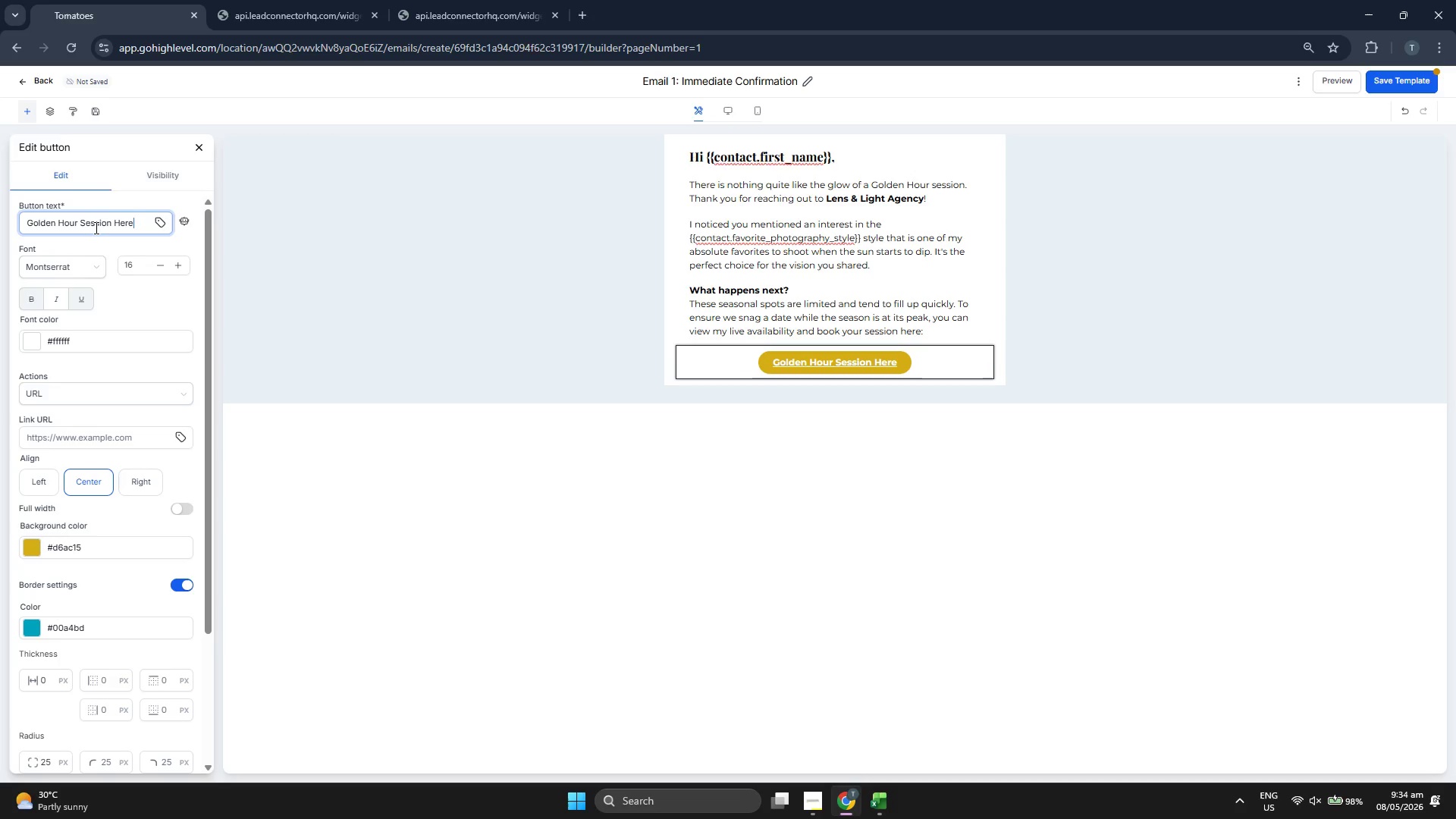 
left_click([74, 222])
 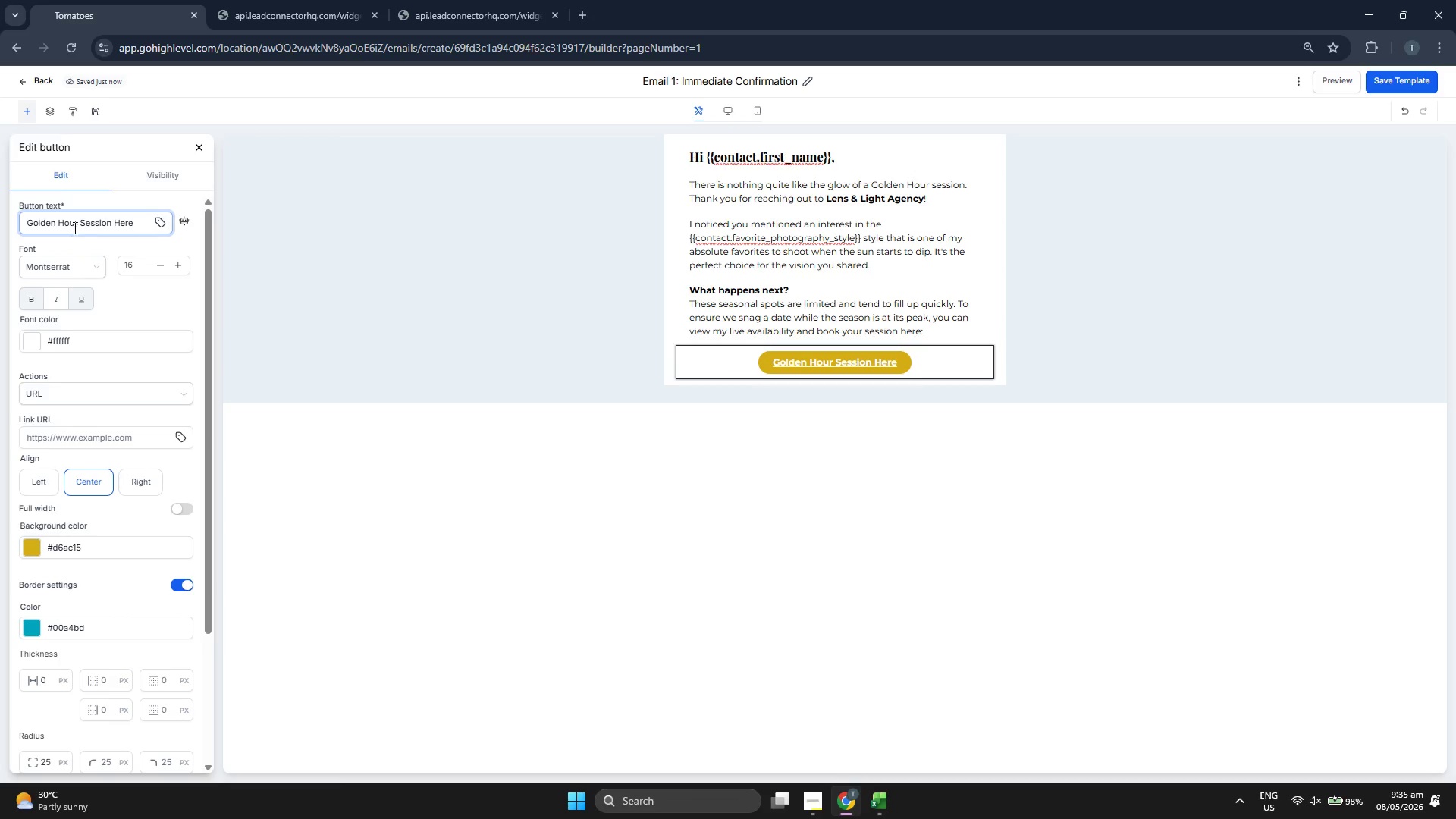 
left_click([80, 224])
 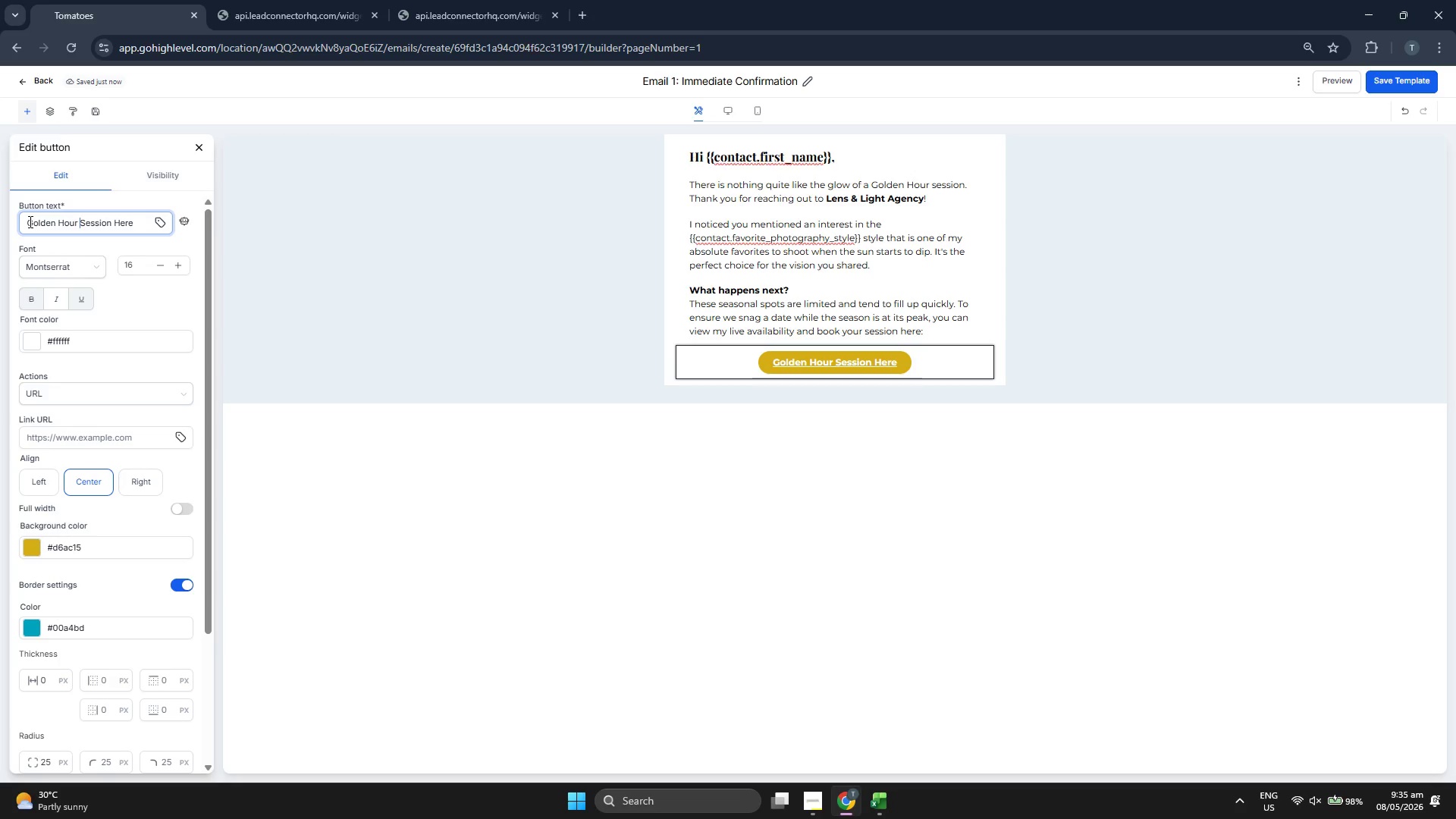 
left_click([28, 221])
 